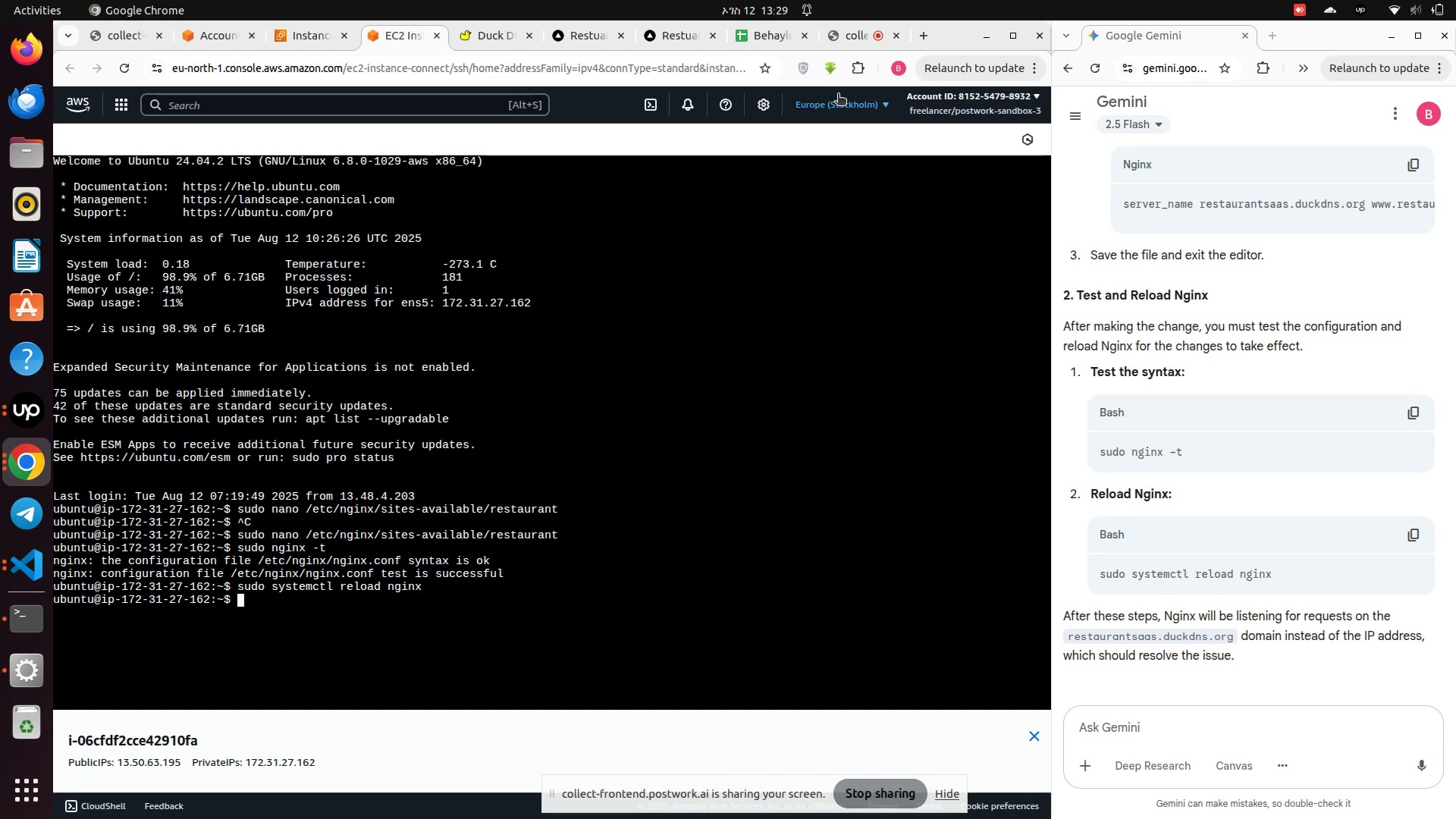 
wait(5.06)
 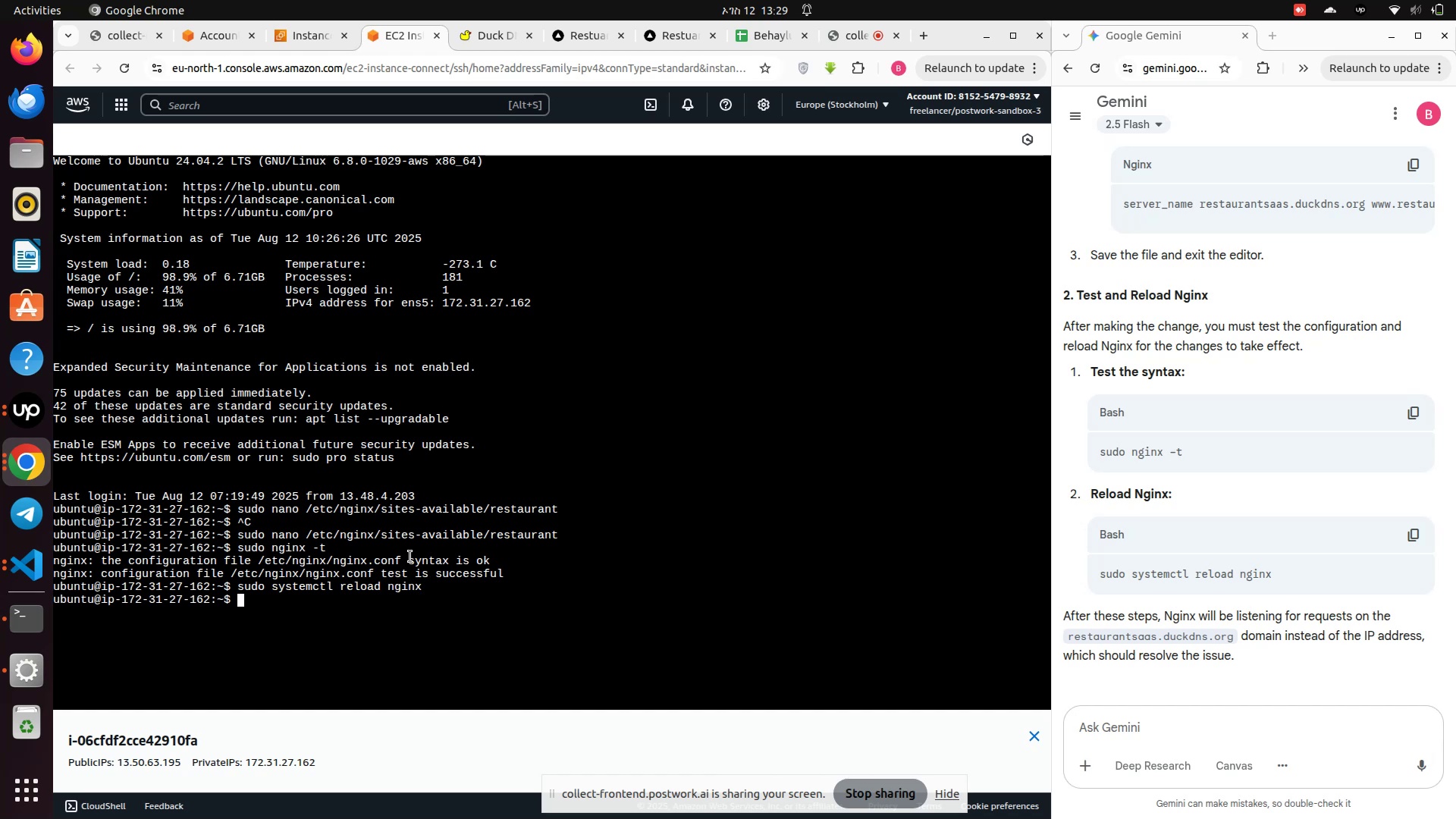 
left_click([663, 33])
 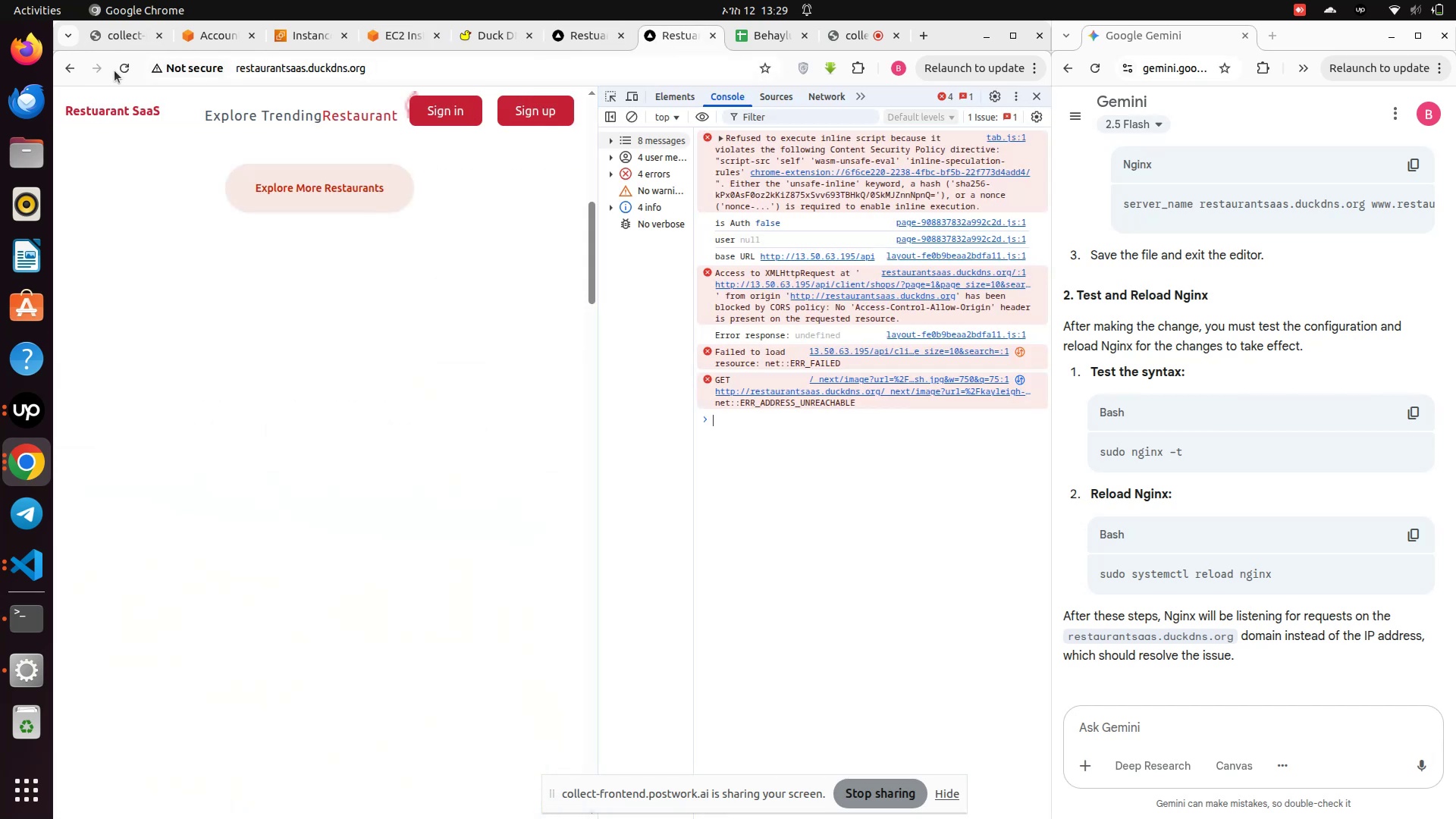 
left_click([122, 74])
 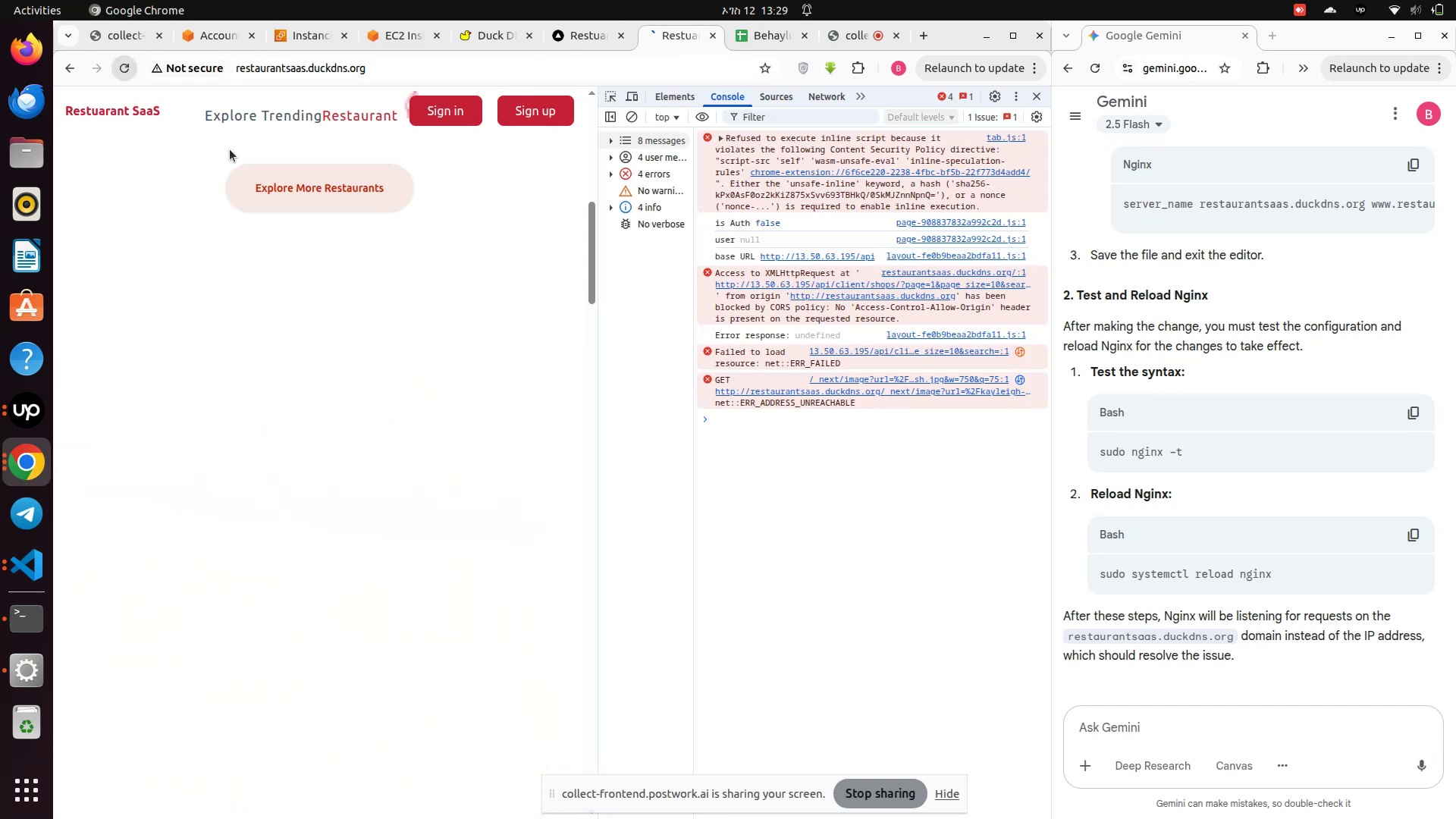 
mouse_move([369, 232])
 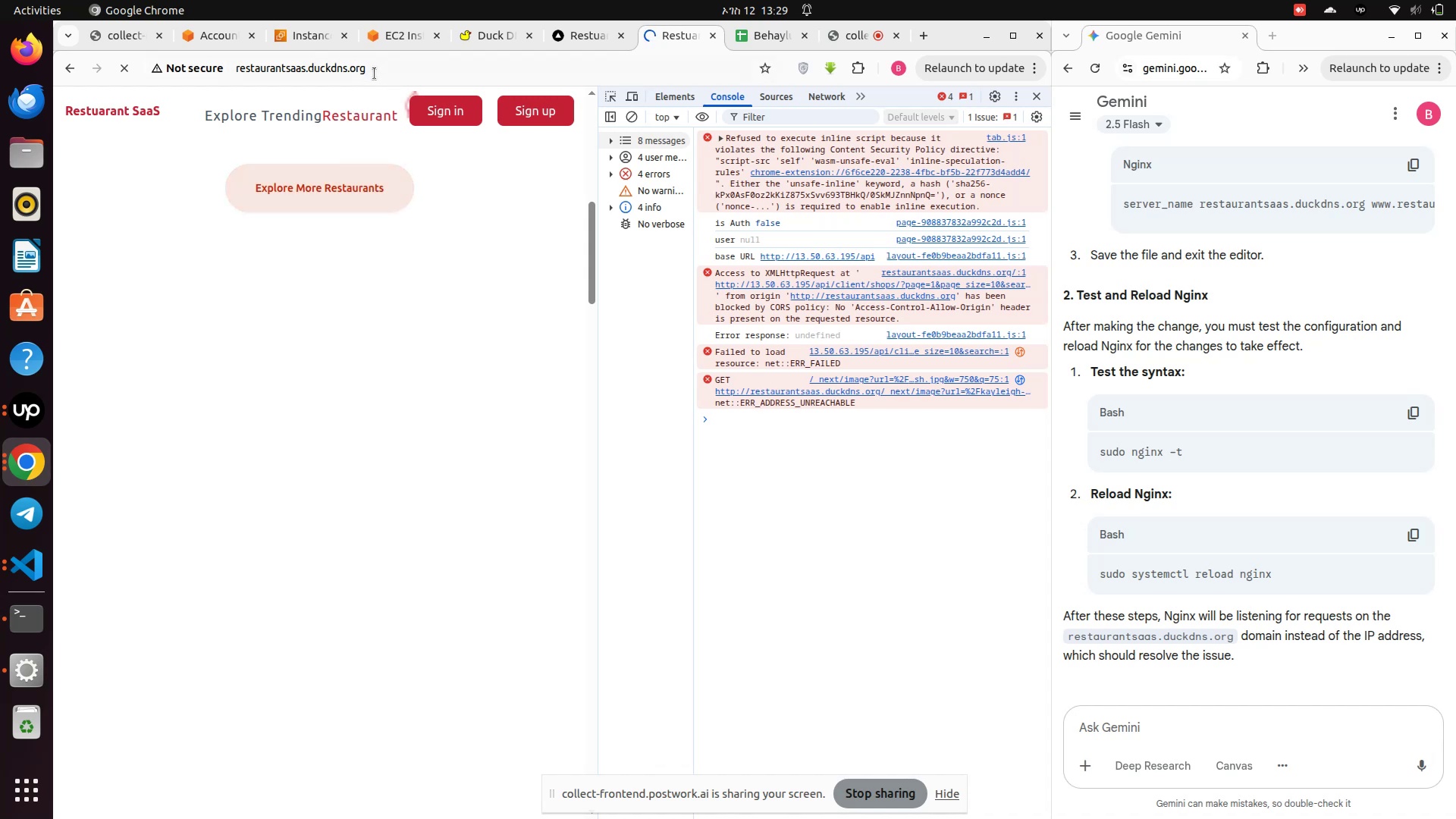 
left_click([374, 67])
 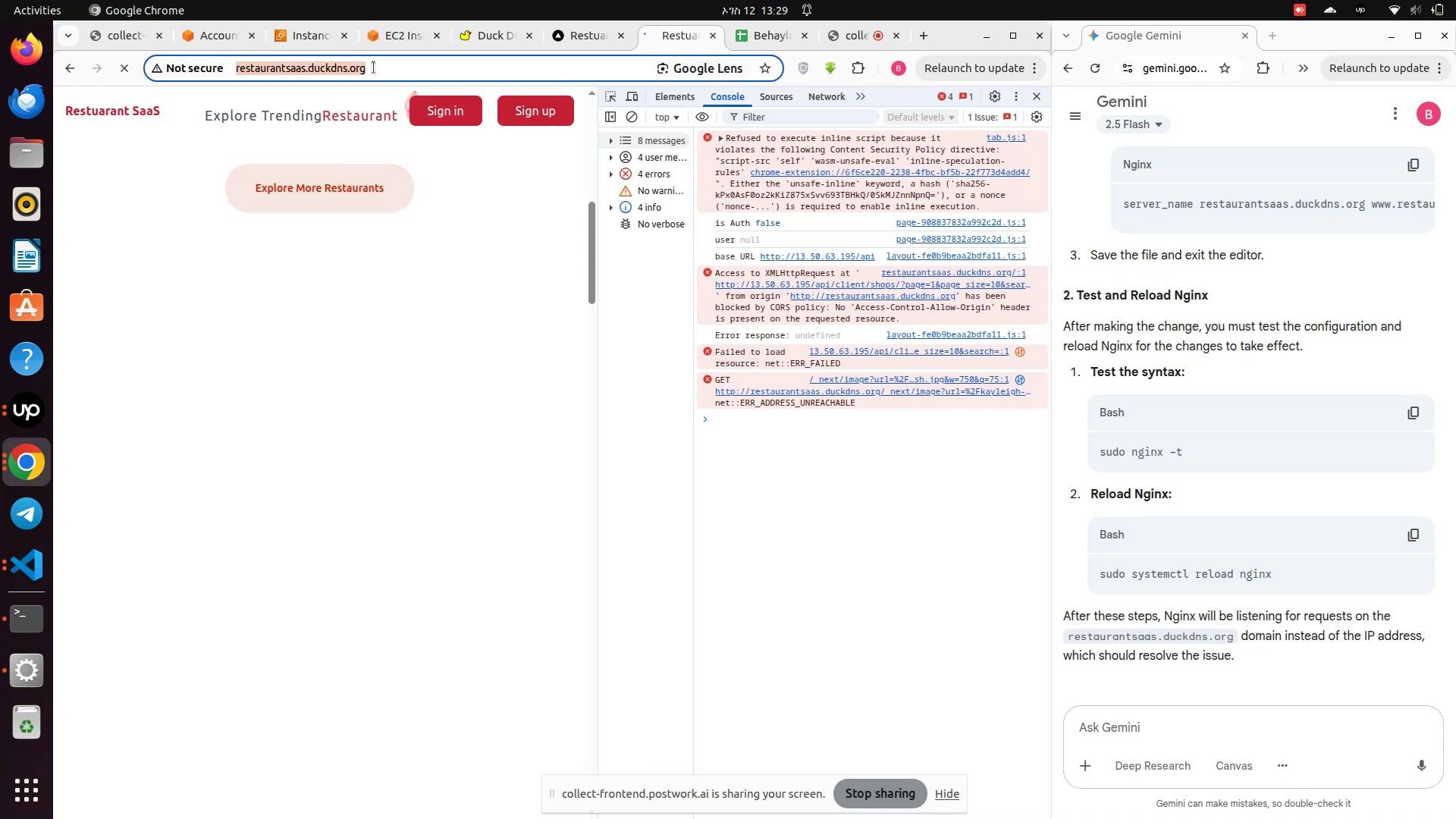 
left_click([374, 67])
 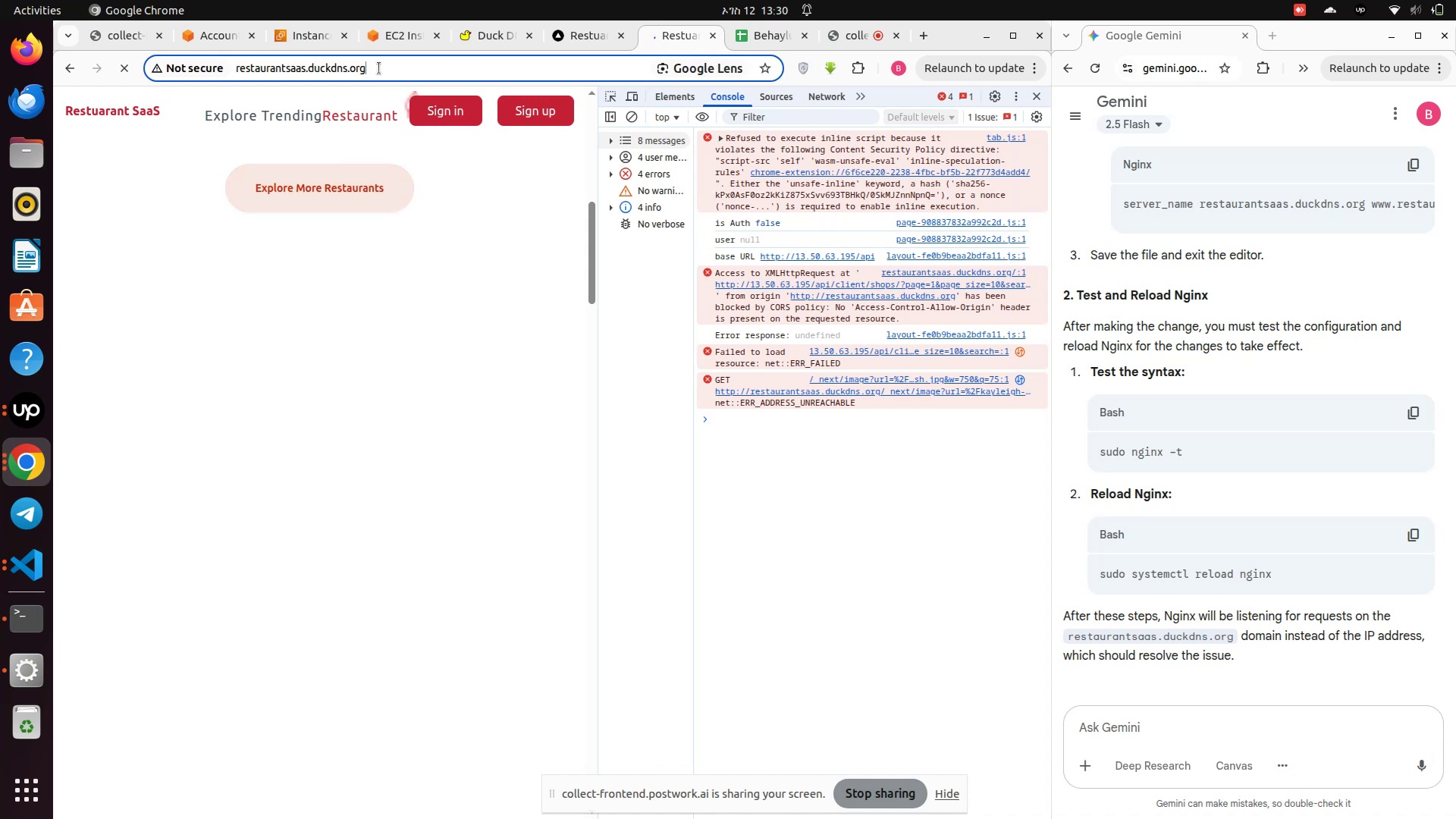 
double_click([379, 68])
 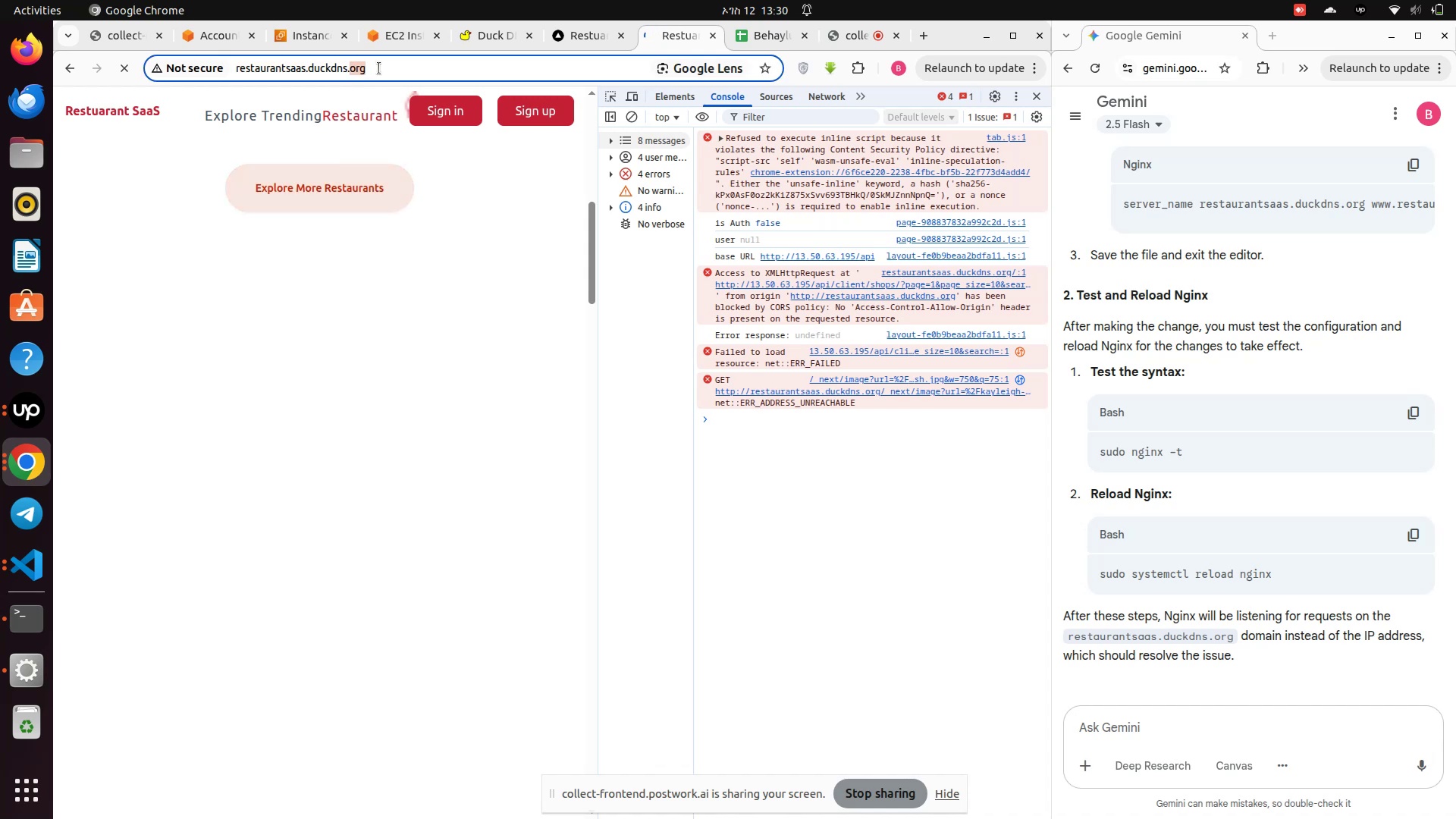 
hold_key(key=ArrowLeft, duration=1.48)
 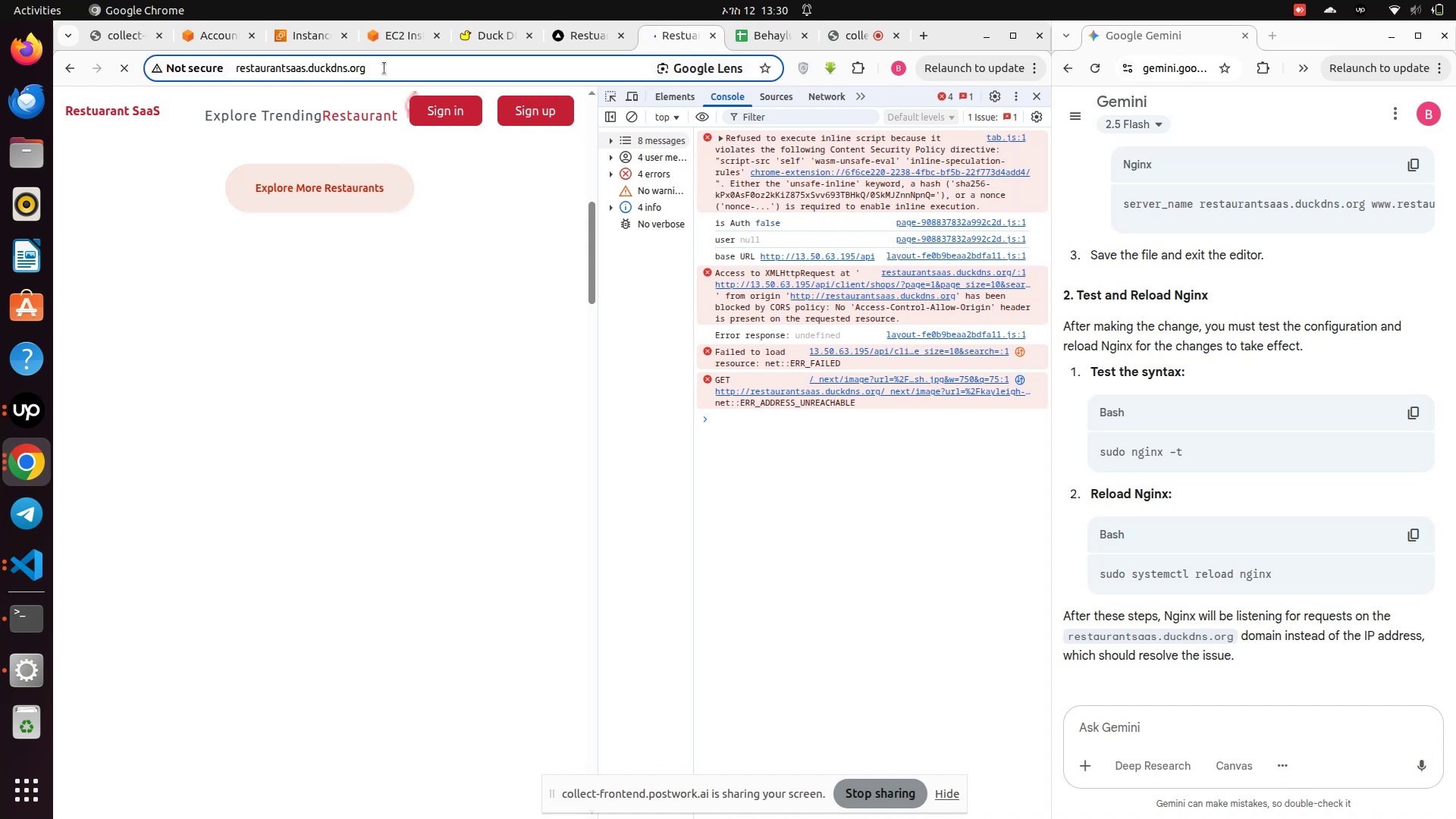 
left_click([378, 68])
 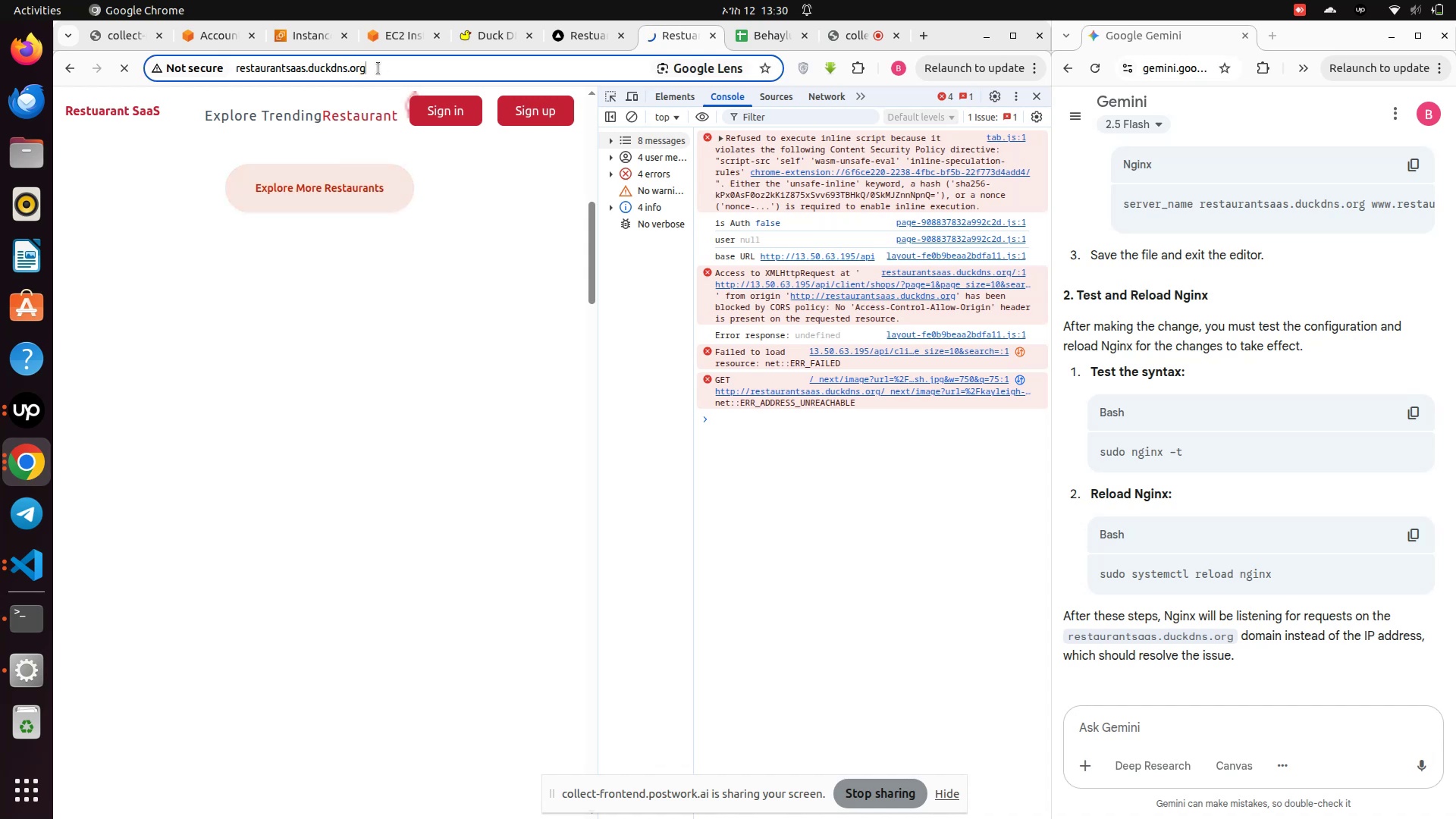 
key(Control+A)
 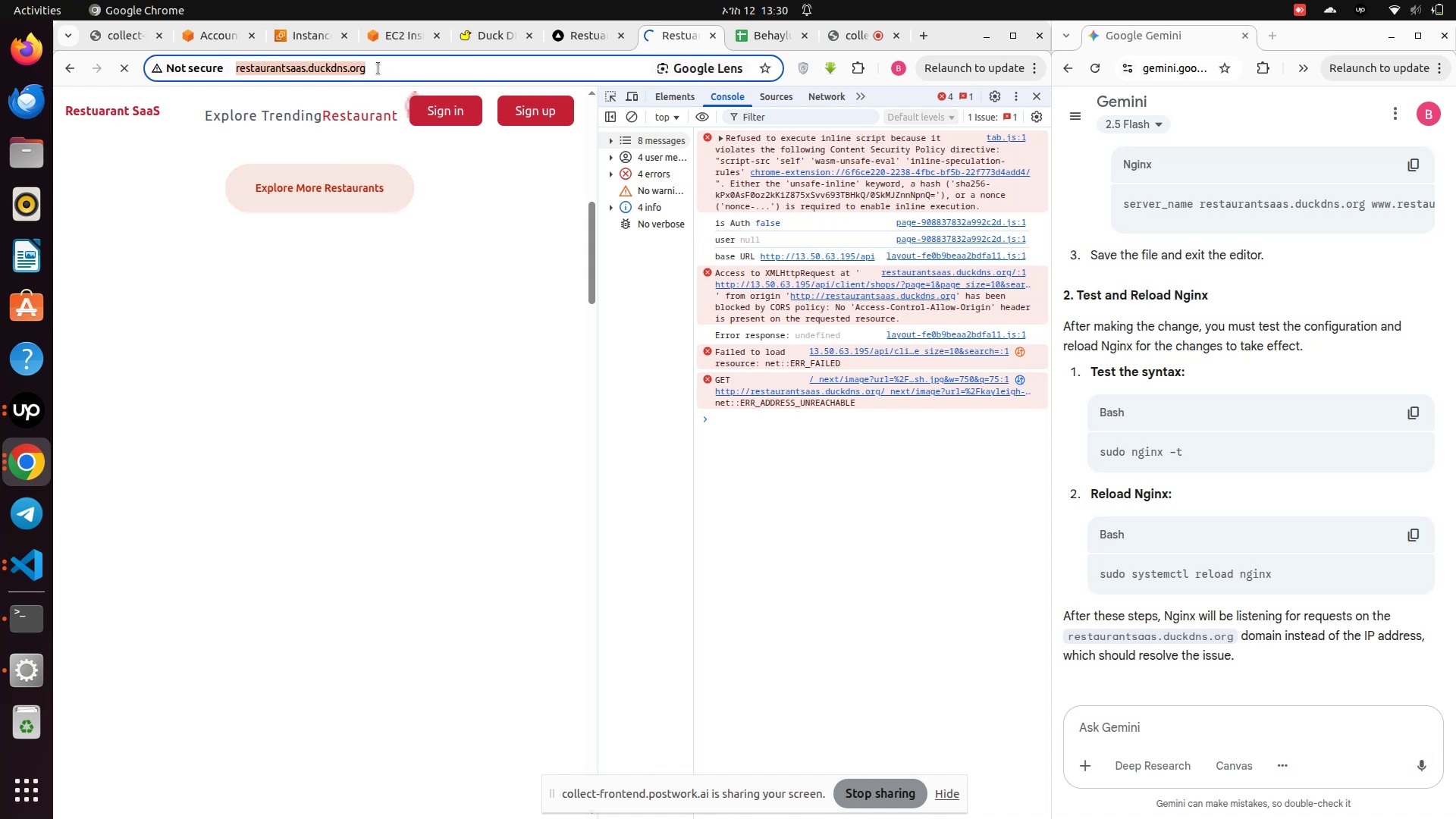 
key(Control+C)
 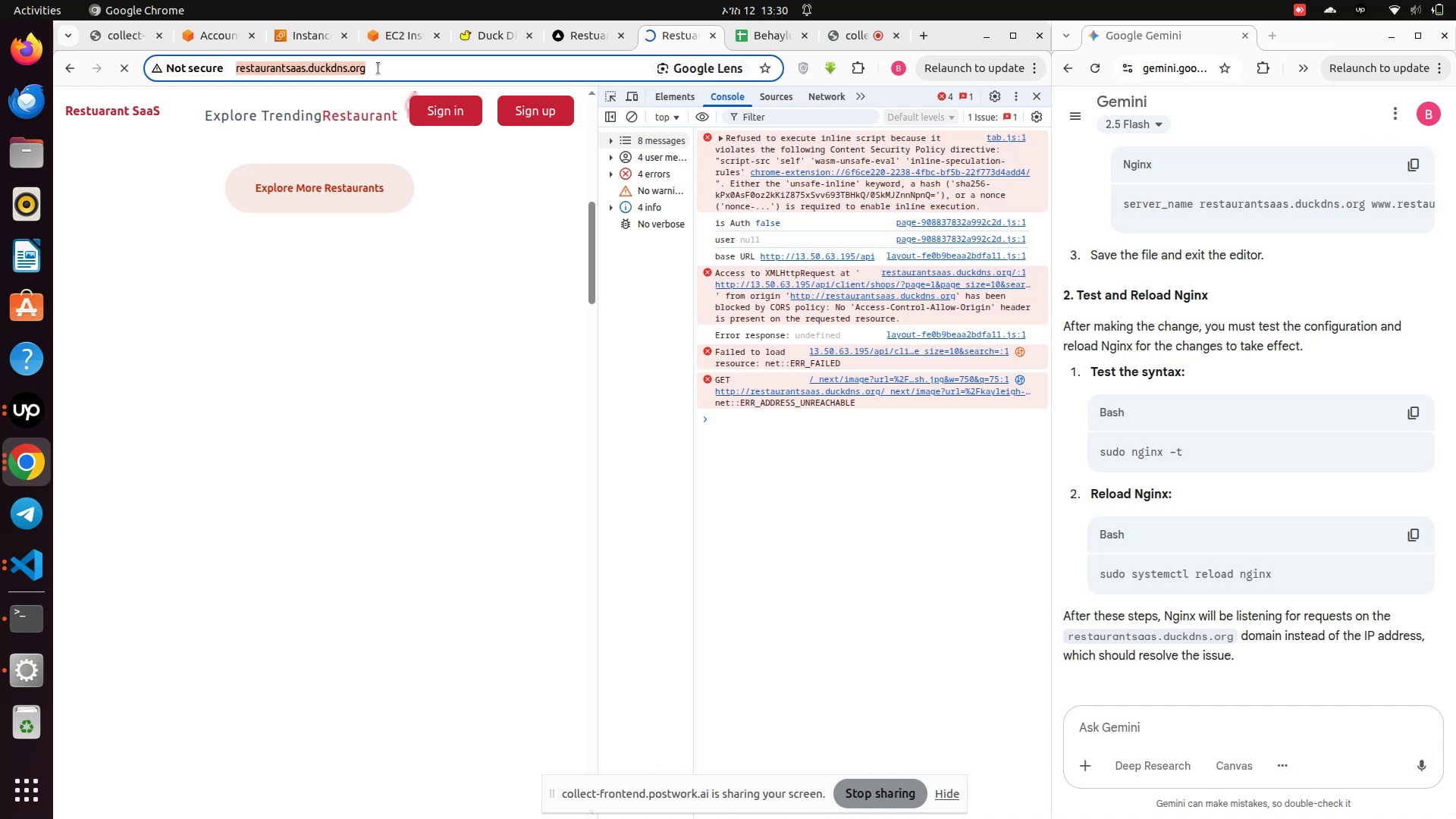 
key(Control+A)
 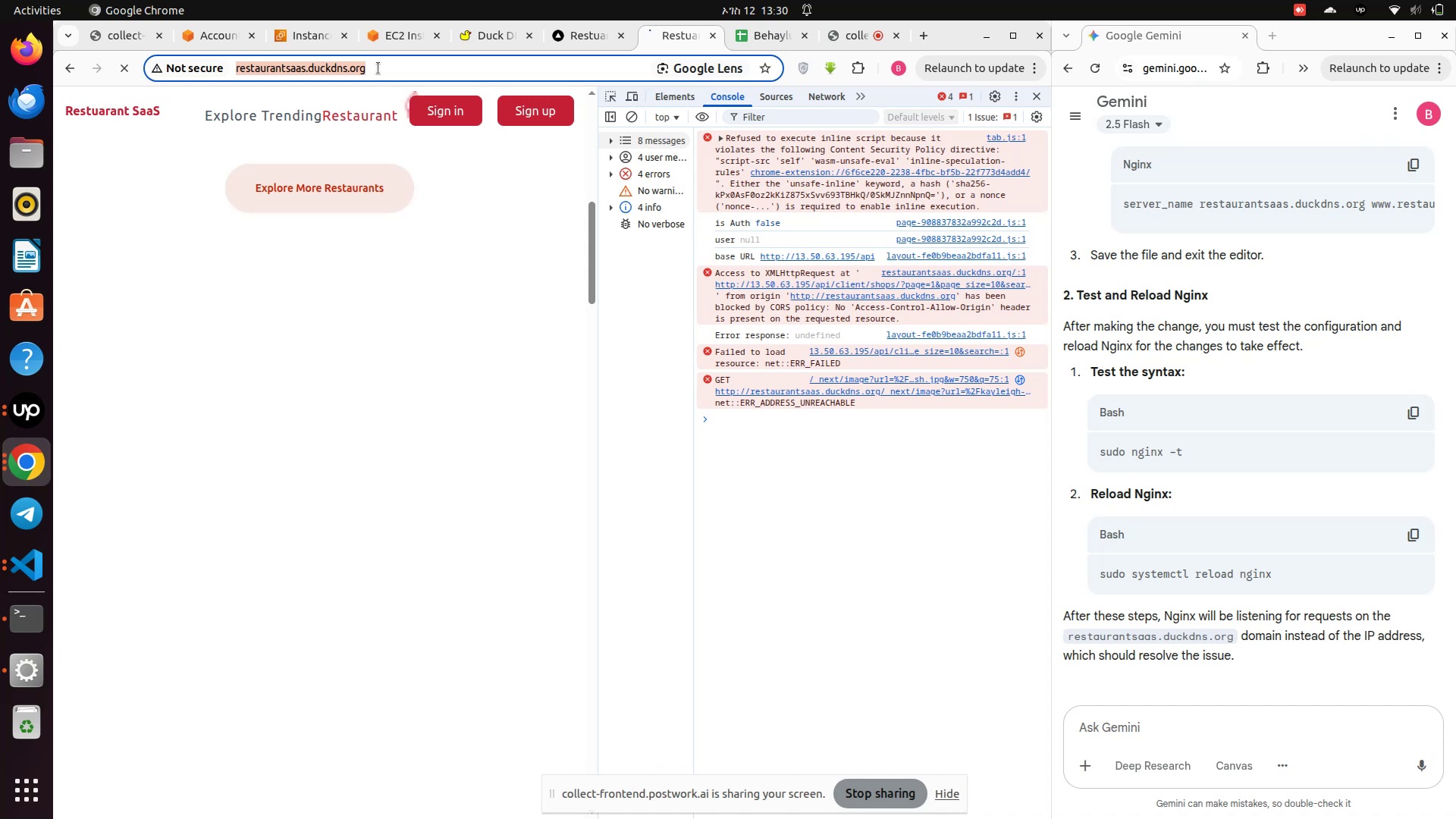 
key(Control+V)
 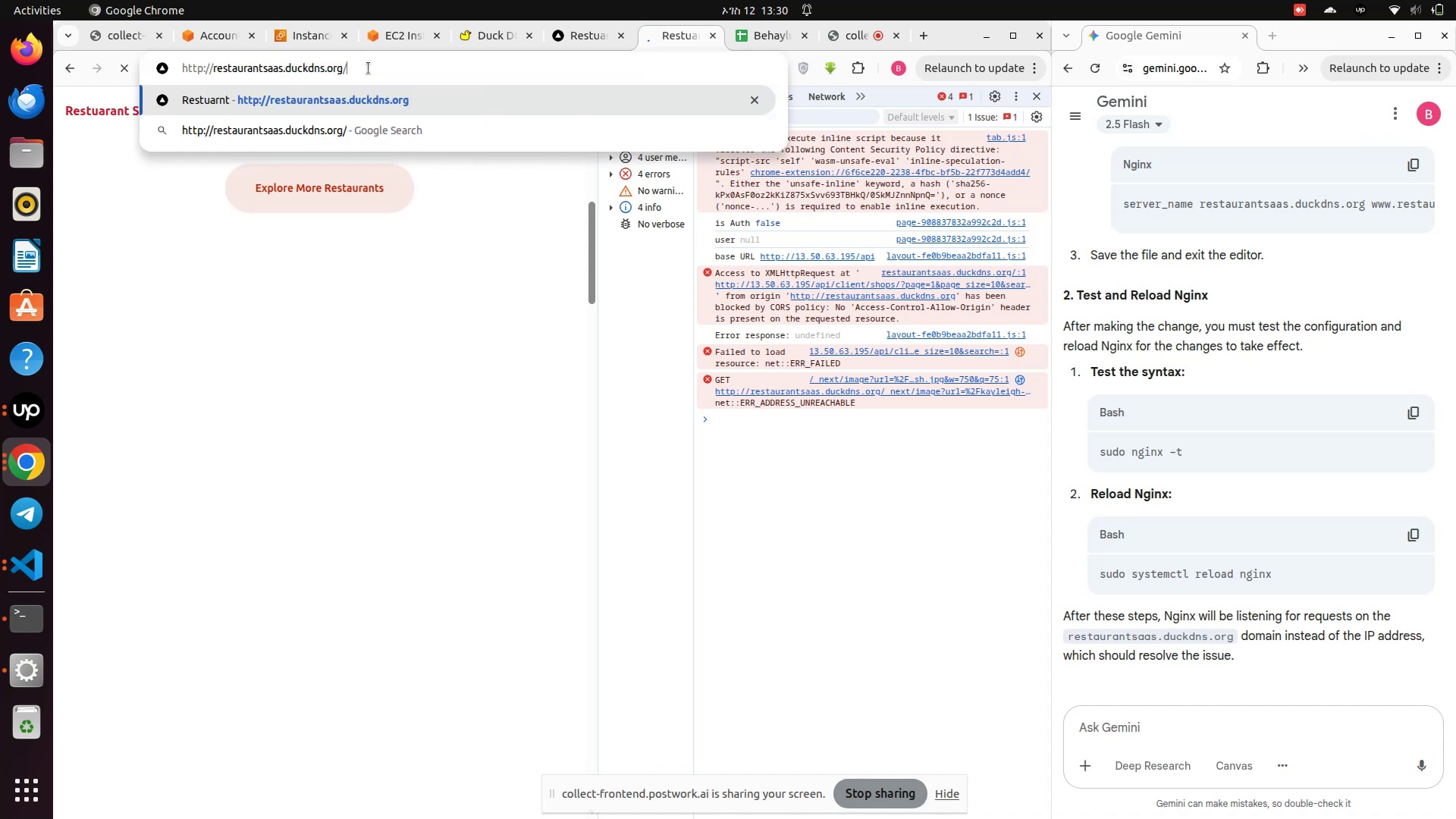 
hold_key(key=ArrowLeft, duration=0.71)
 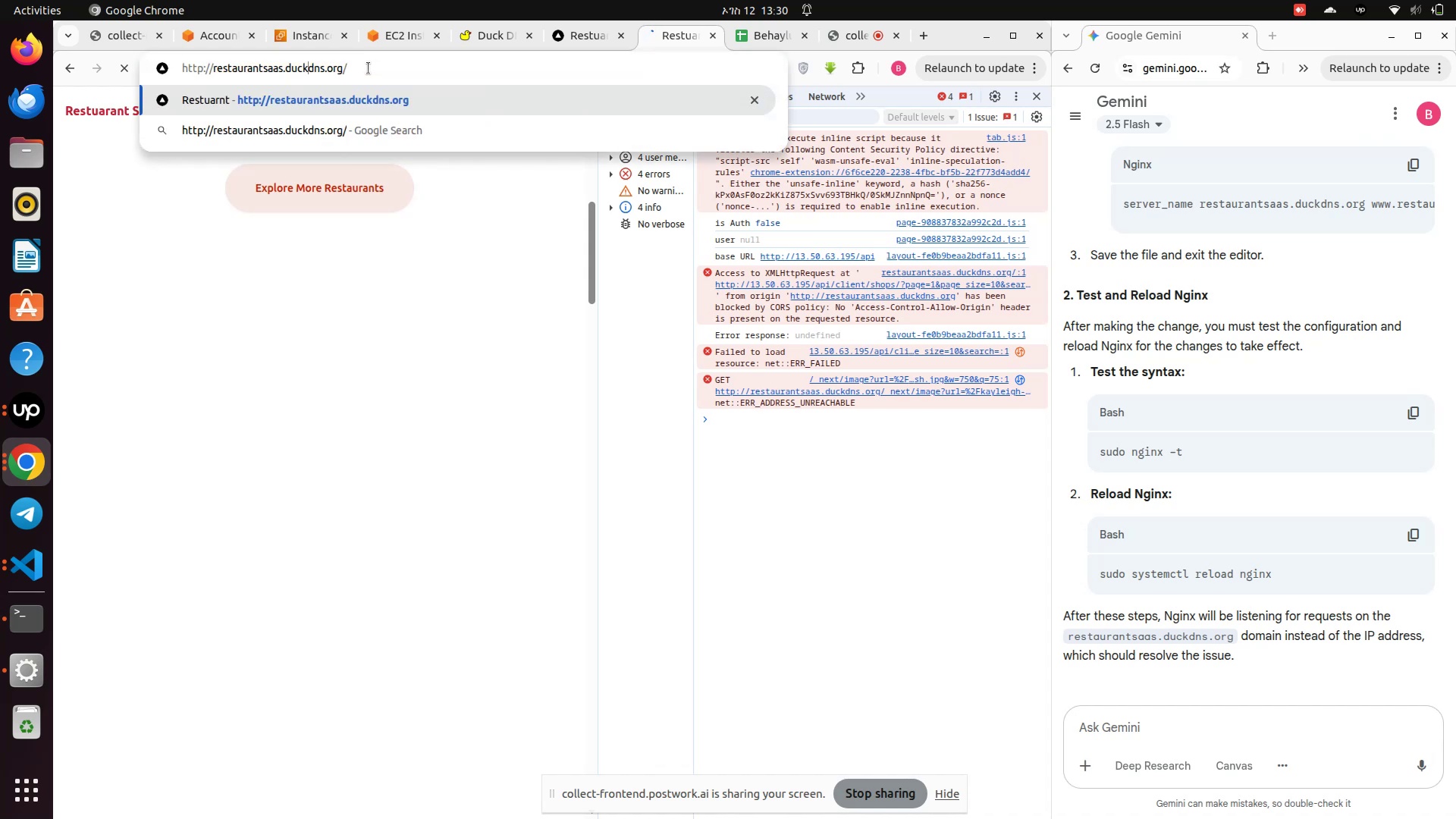 
key(ArrowLeft)
 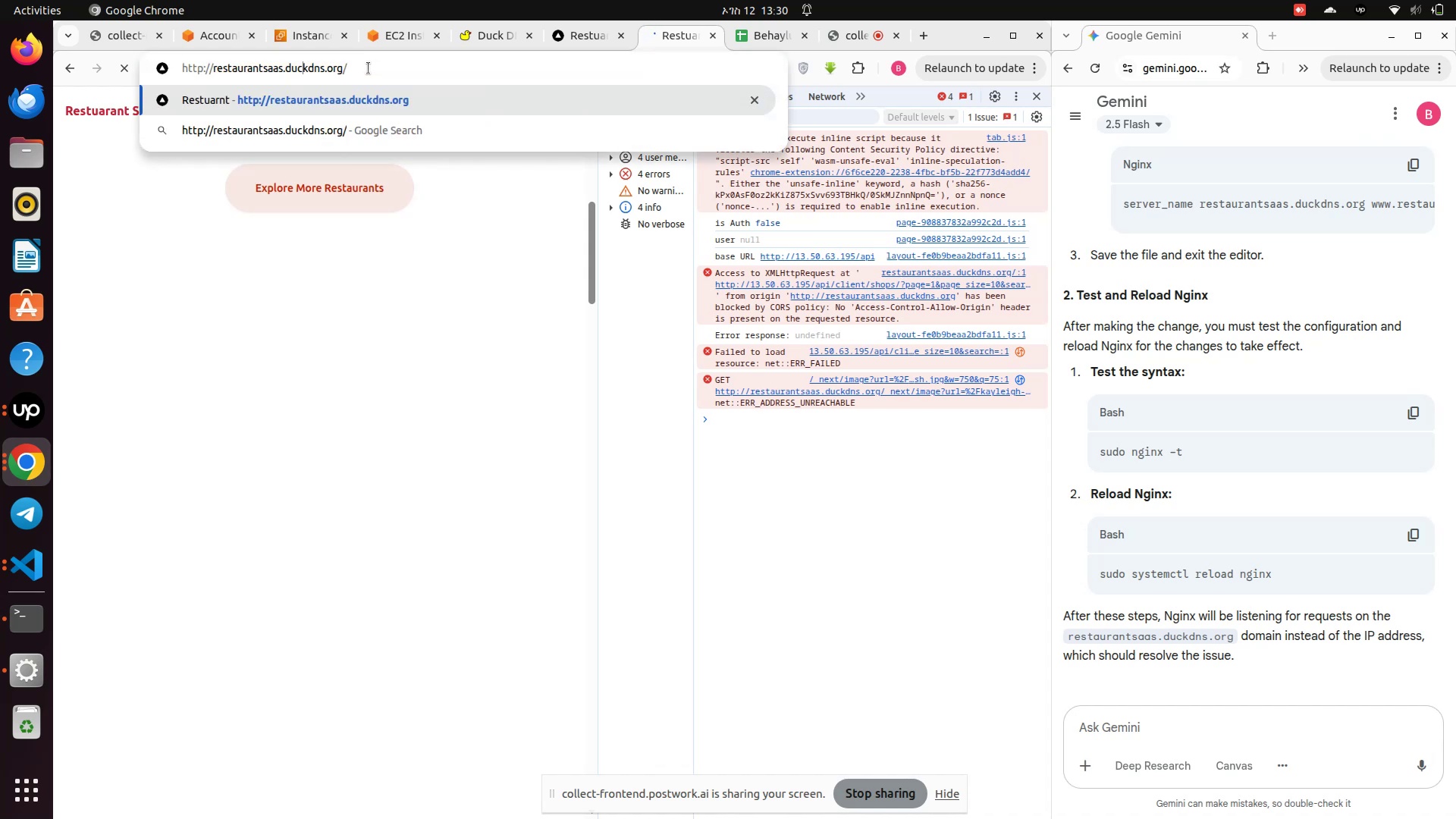 
hold_key(key=ArrowLeft, duration=0.7)
 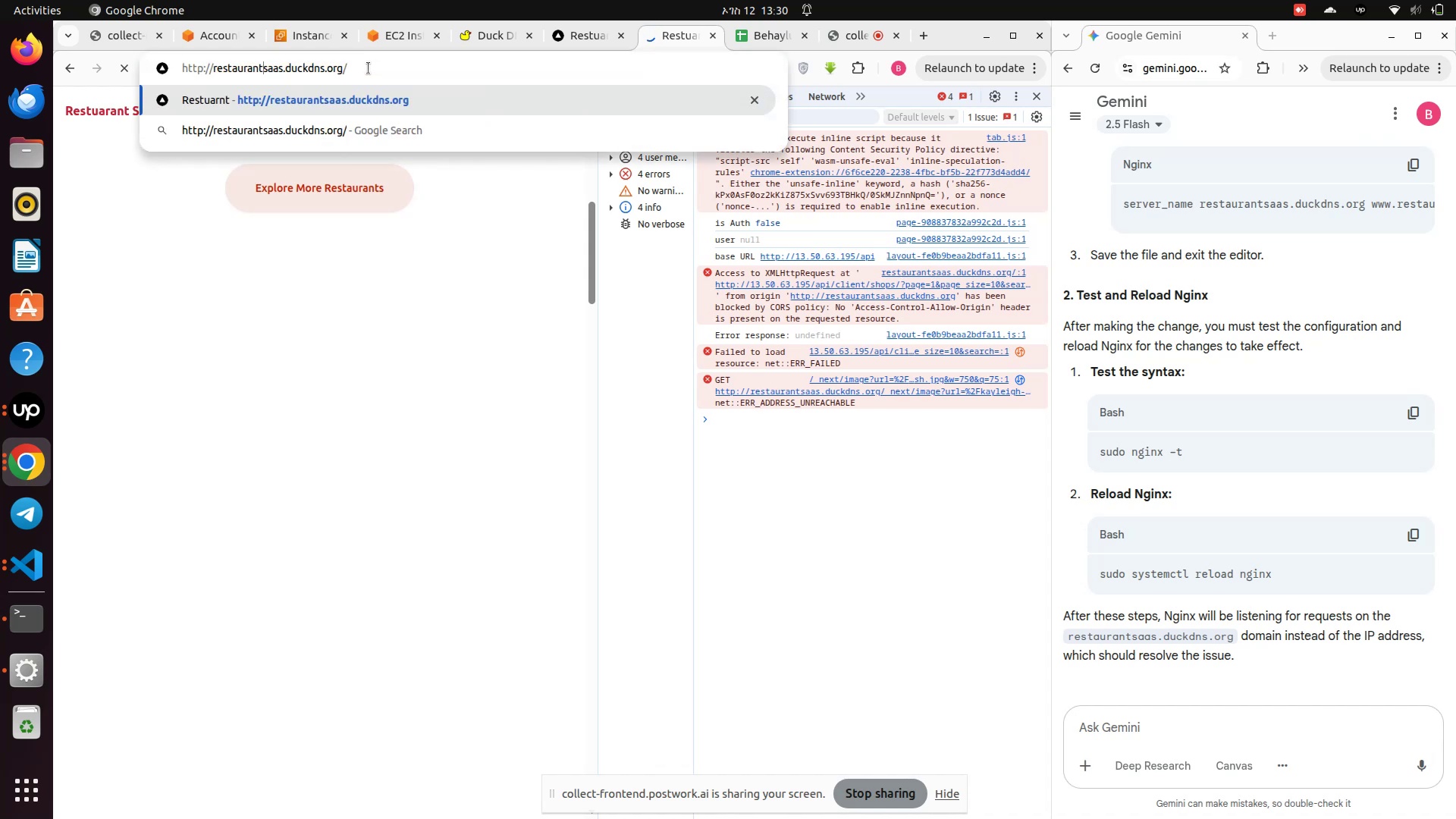 
key(ArrowLeft)
 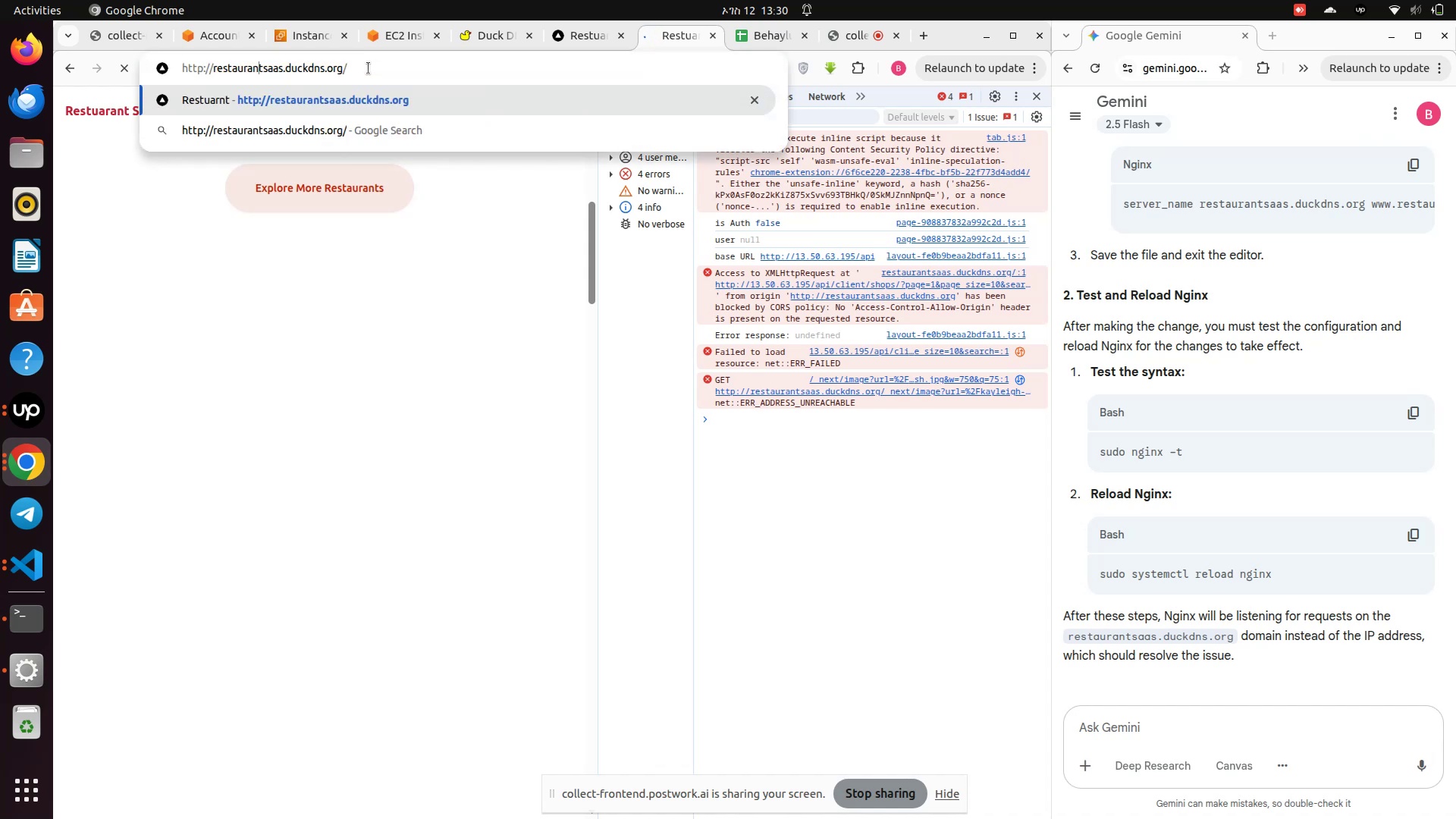 
key(ArrowLeft)
 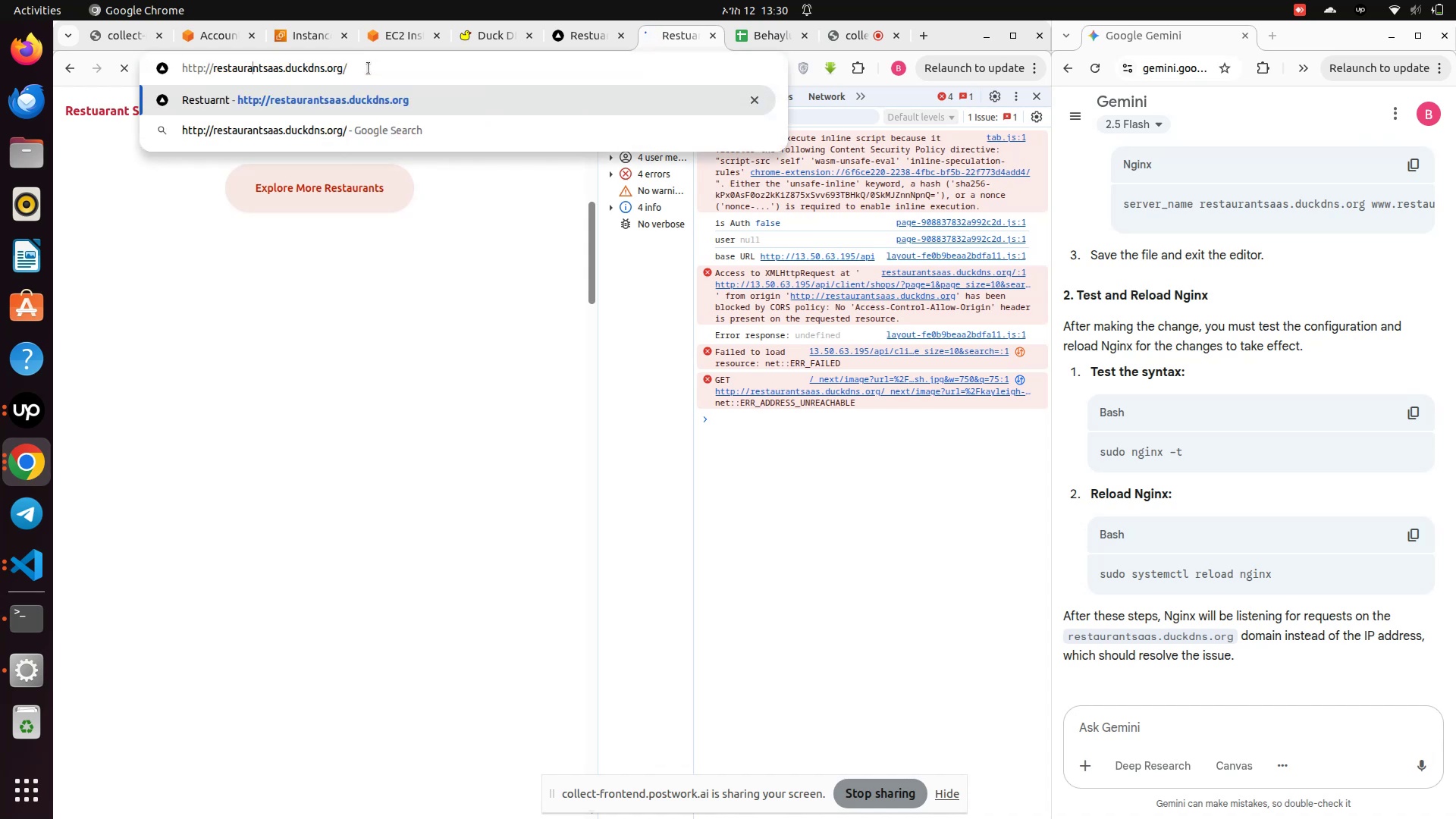 
hold_key(key=ArrowLeft, duration=0.61)
 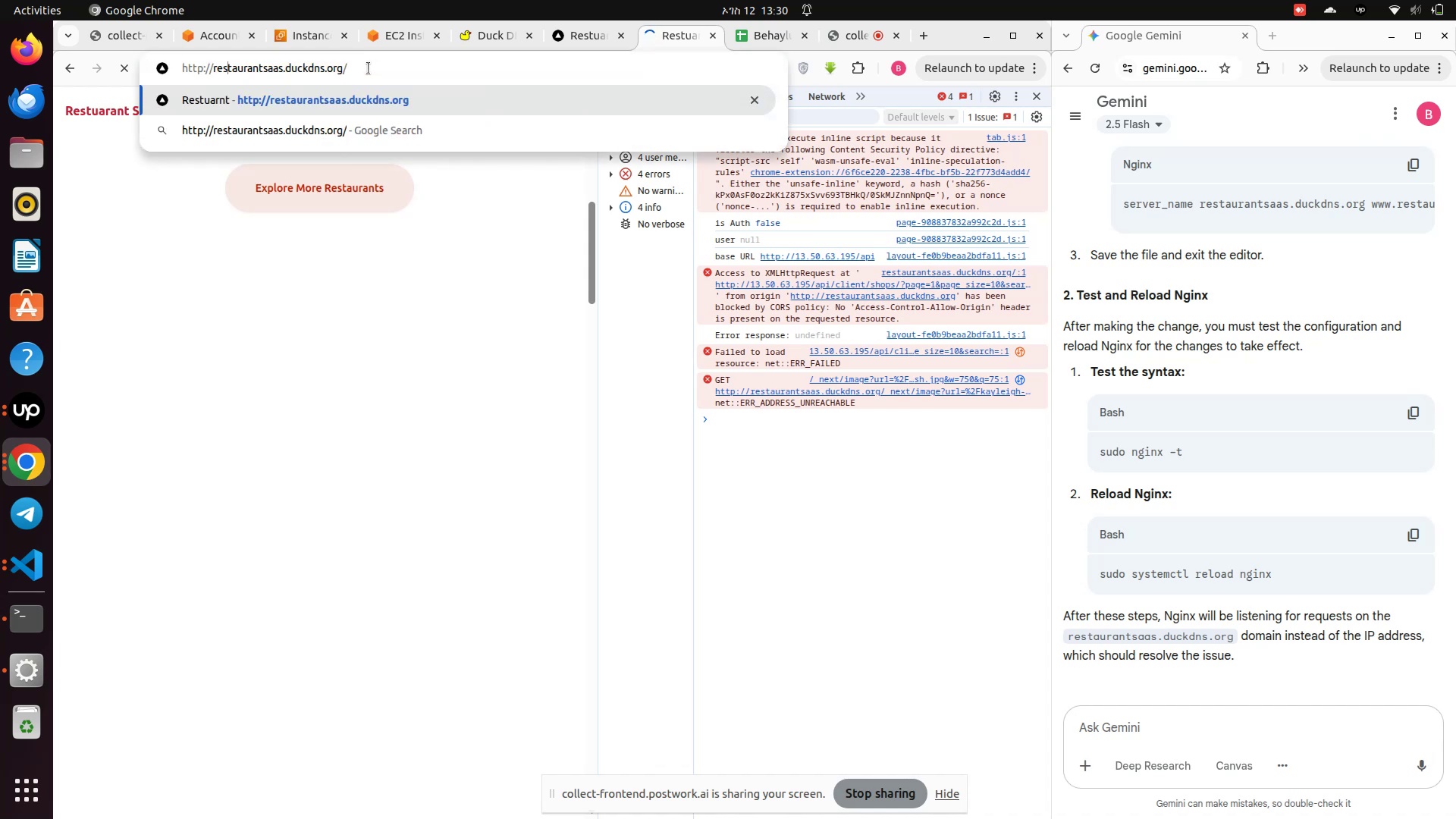 
key(ArrowLeft)
 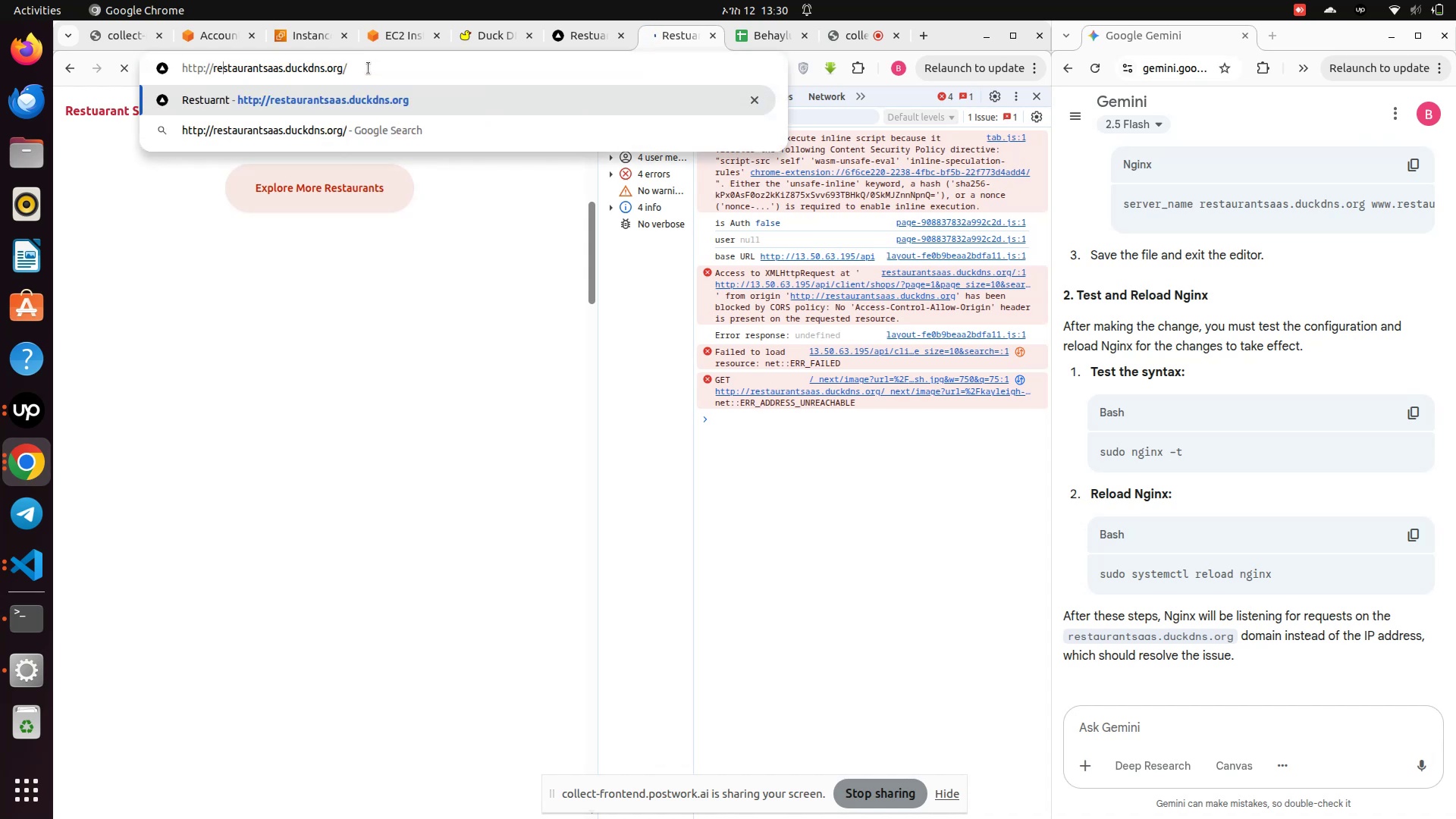 
key(ArrowLeft)
 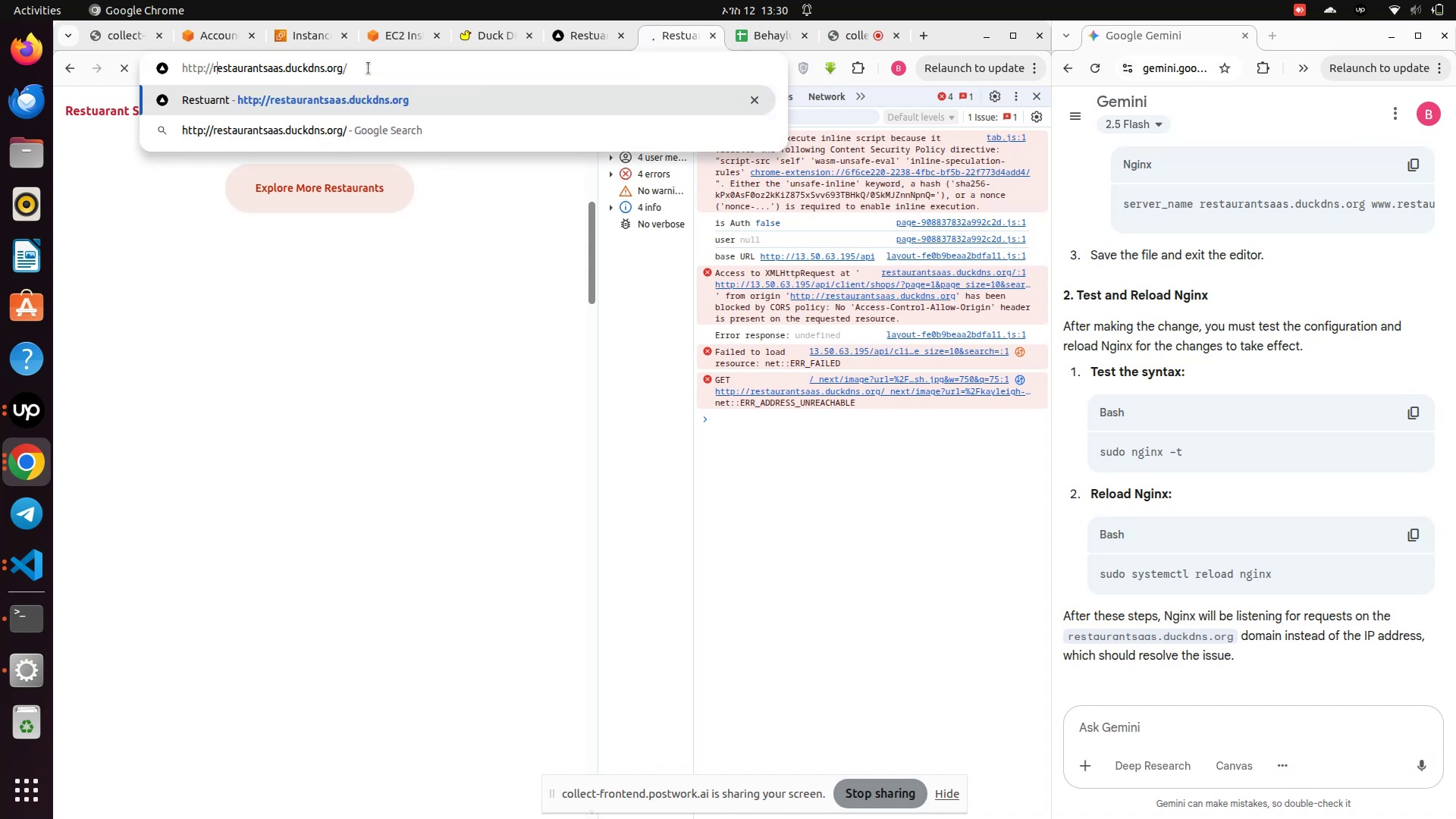 
key(ArrowLeft)
 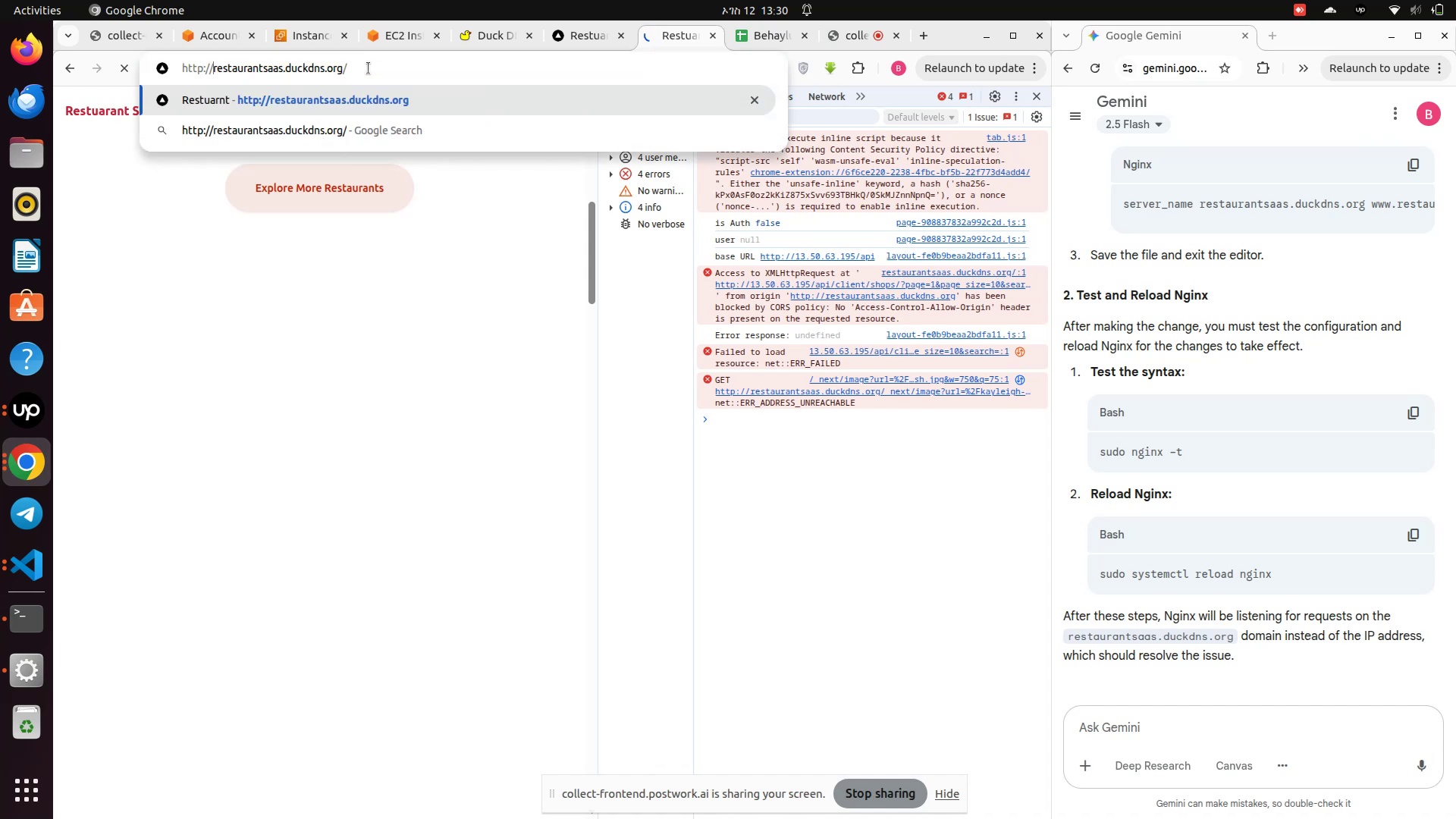 
key(ArrowLeft)
 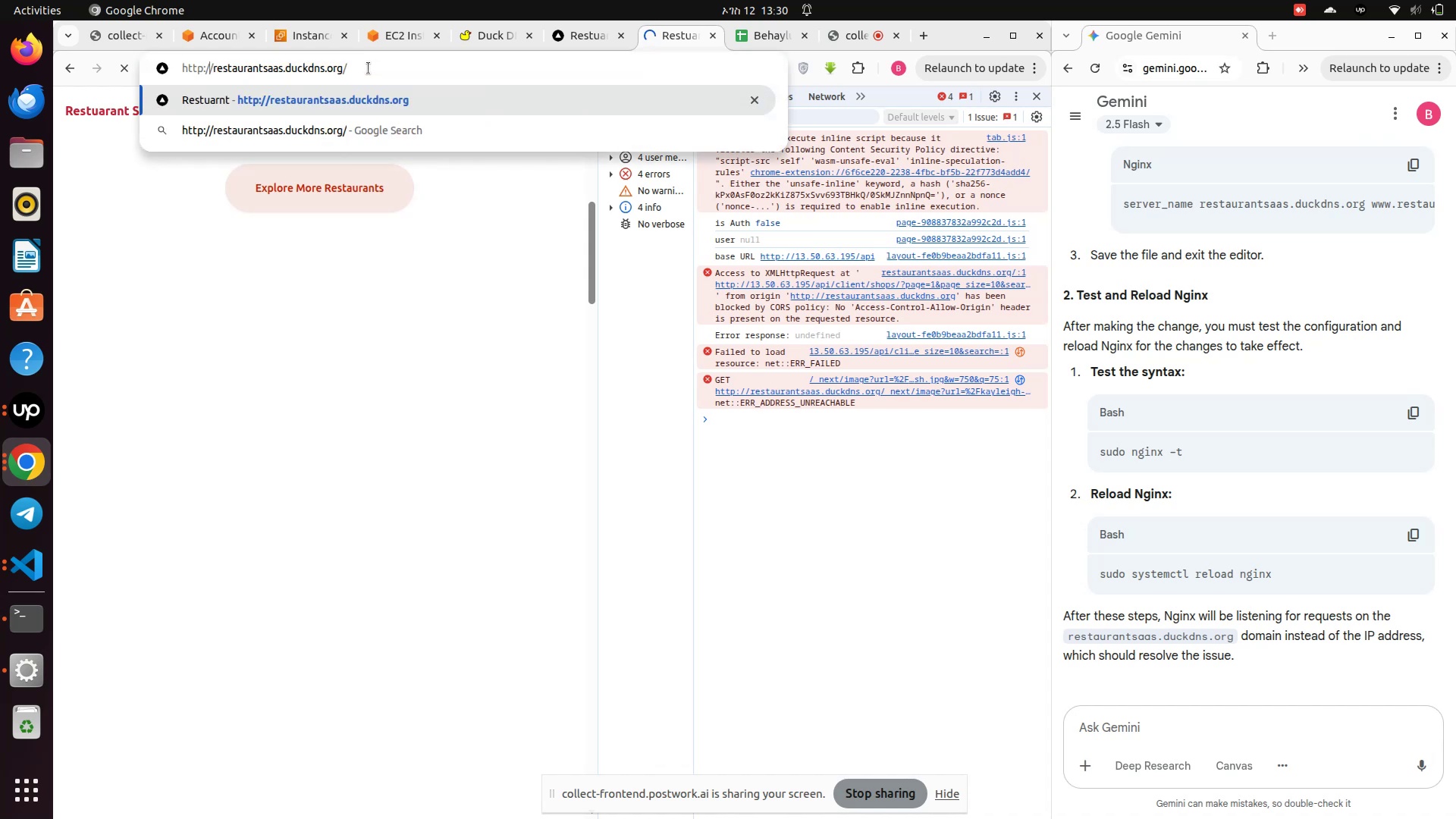 
key(ArrowLeft)
 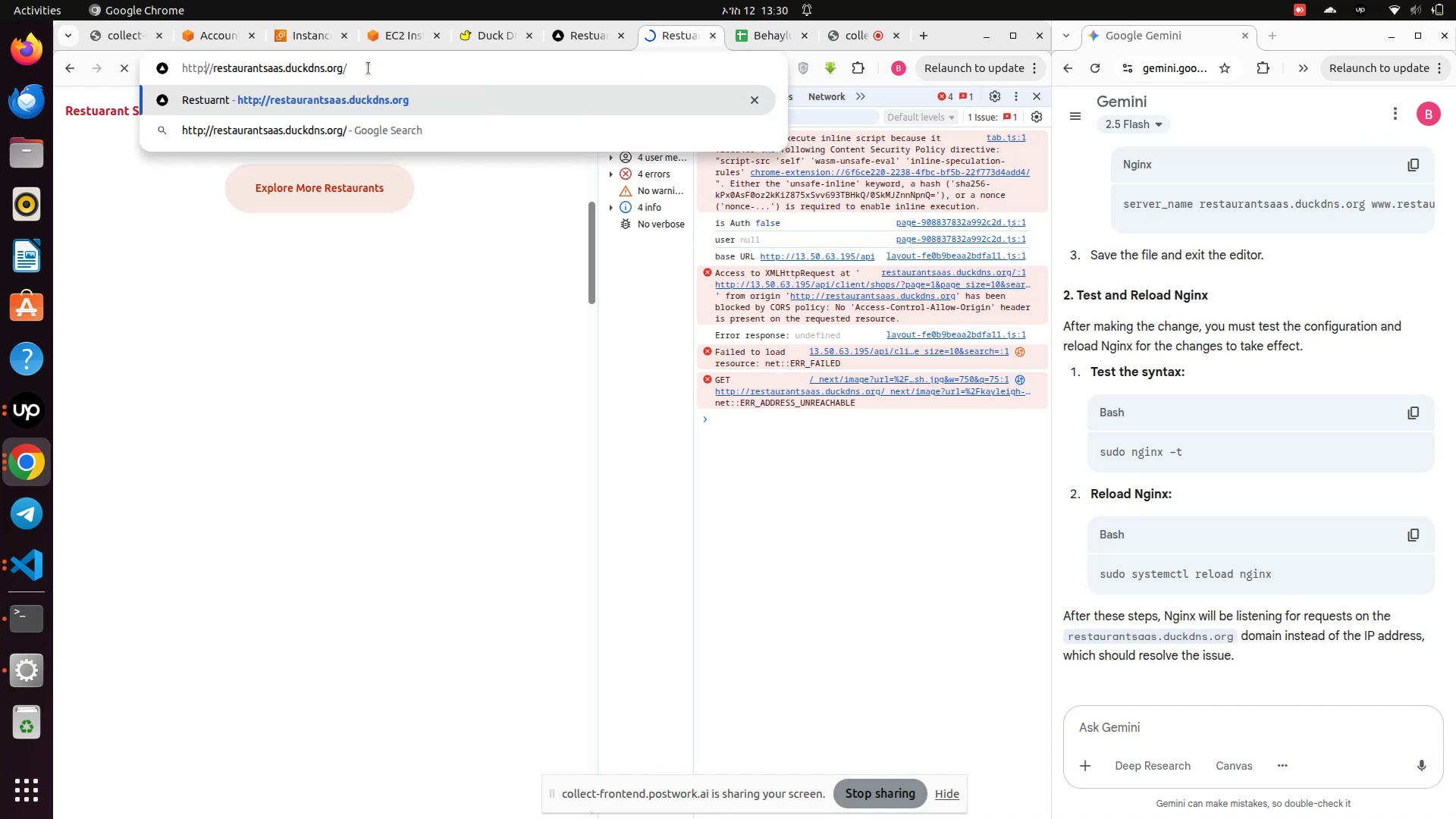 
key(ArrowLeft)
 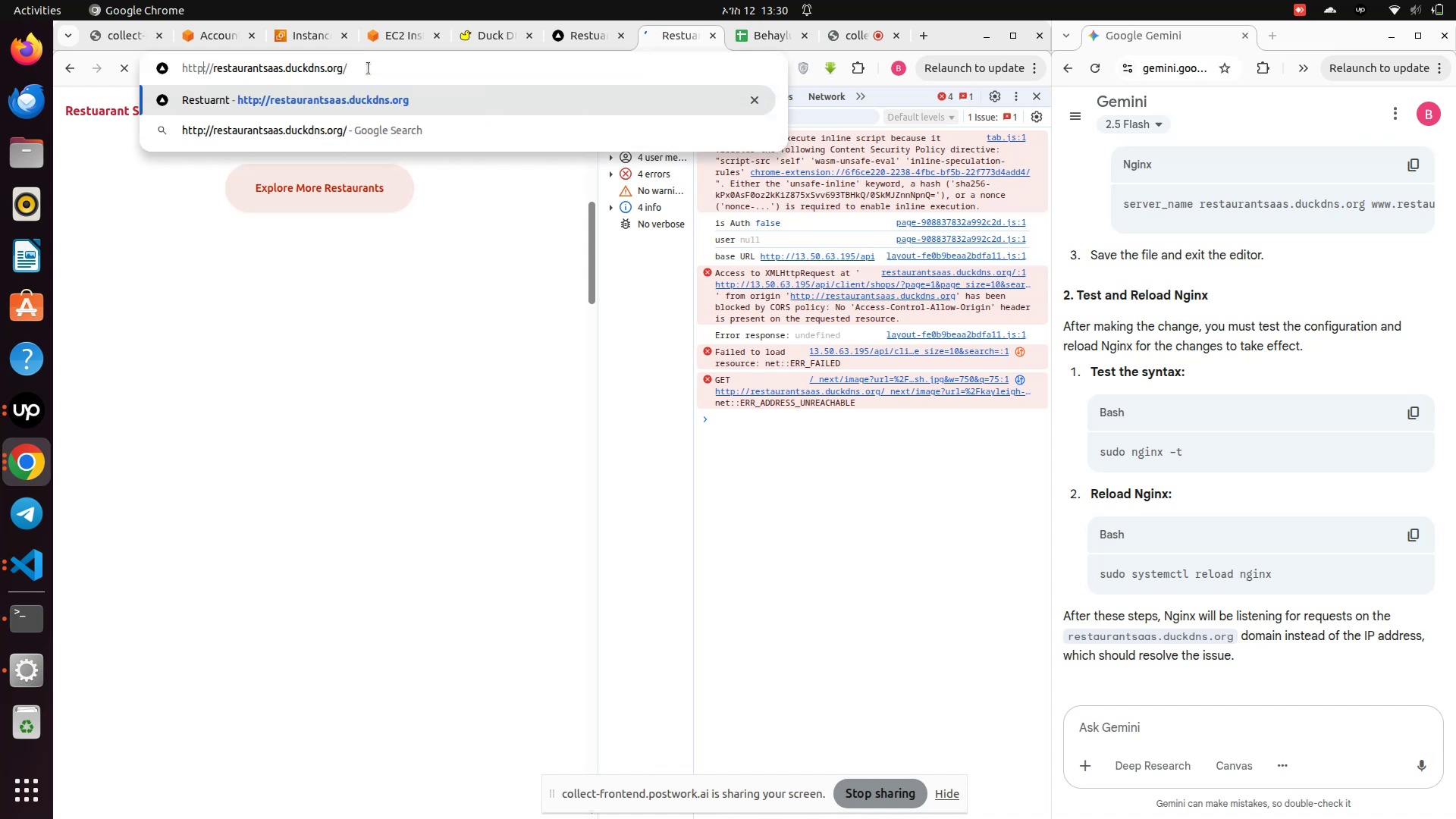 
key(S)
 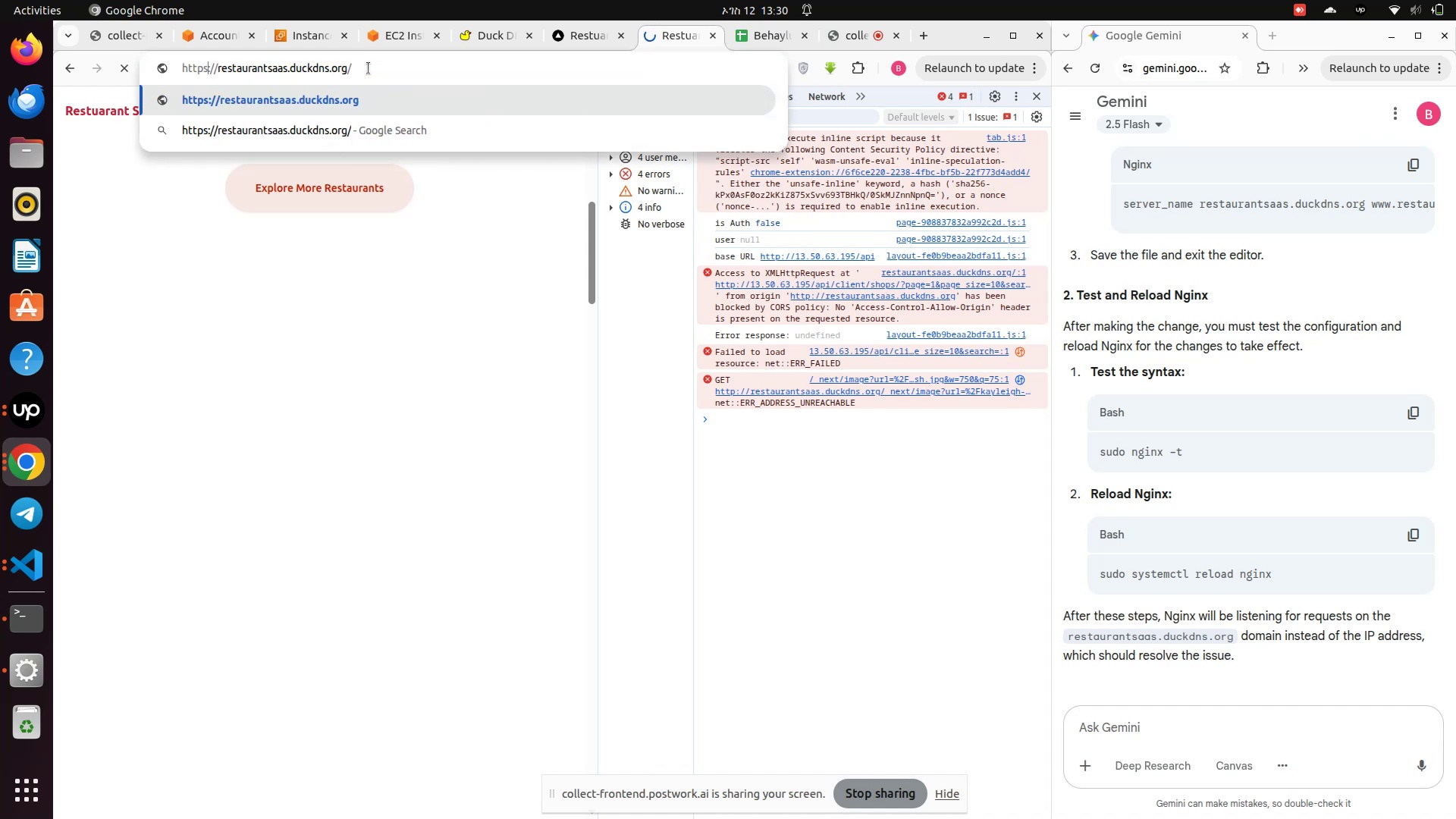 
key(Enter)
 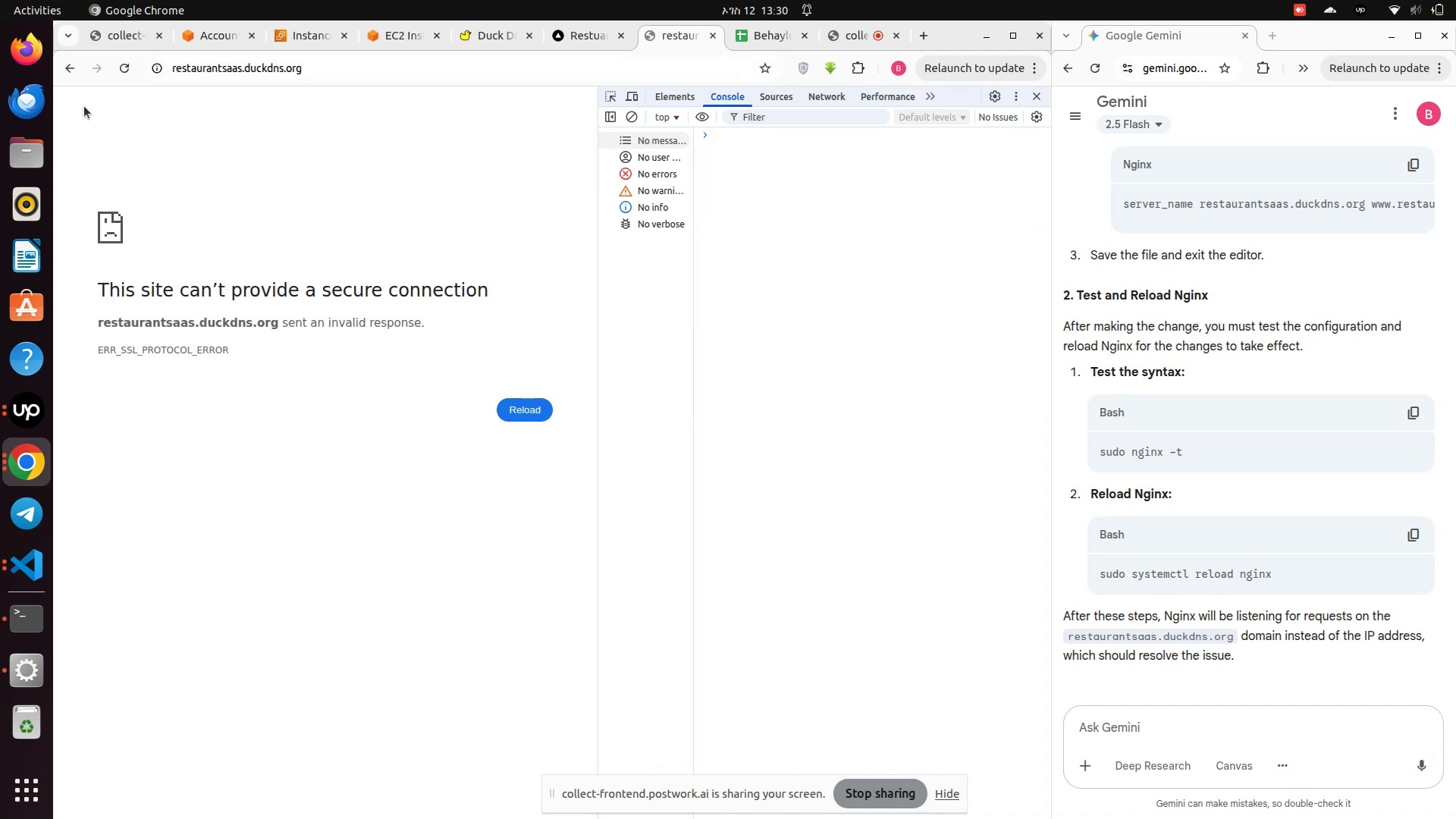 
left_click([370, 64])
 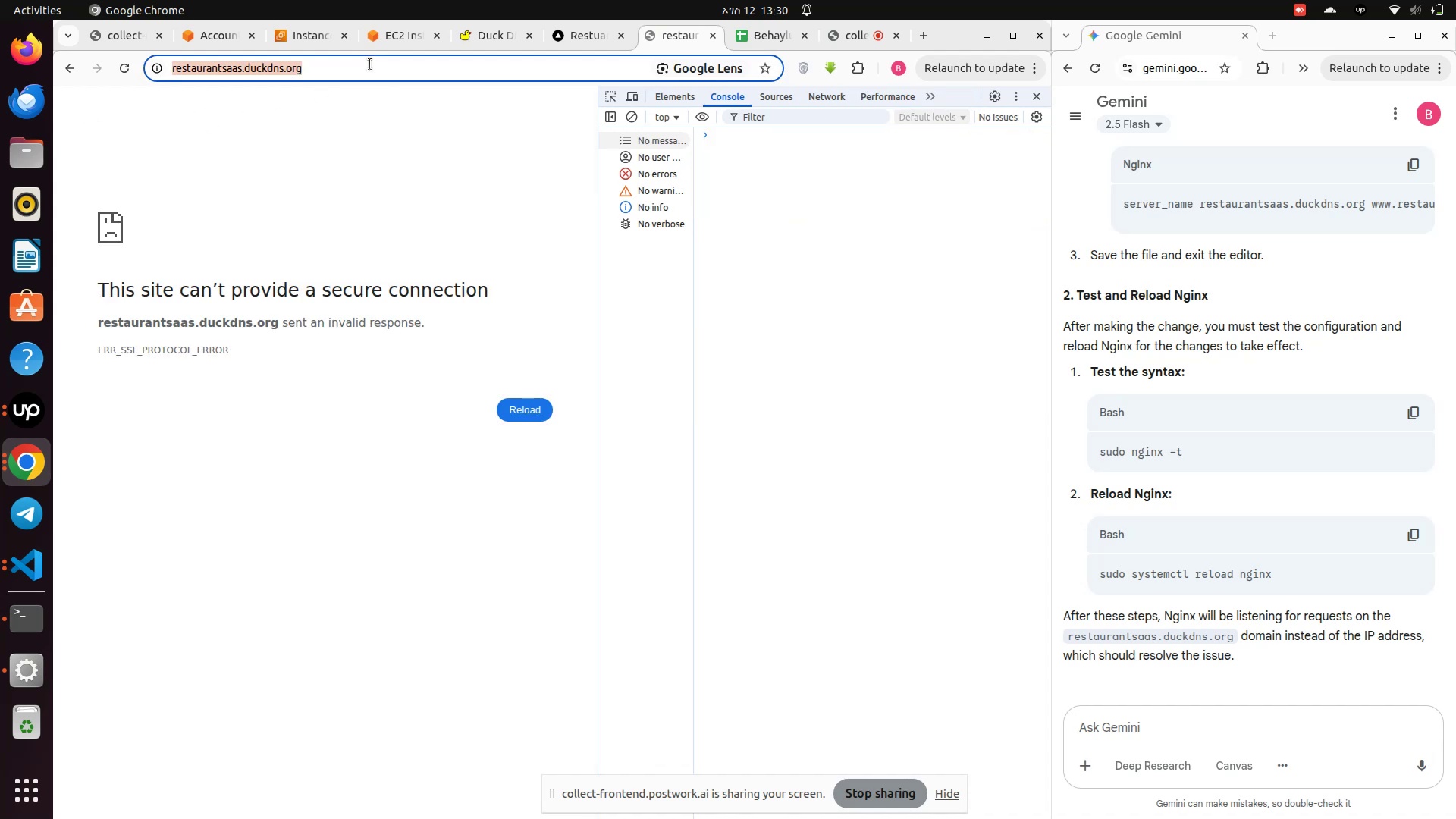 
left_click([370, 64])
 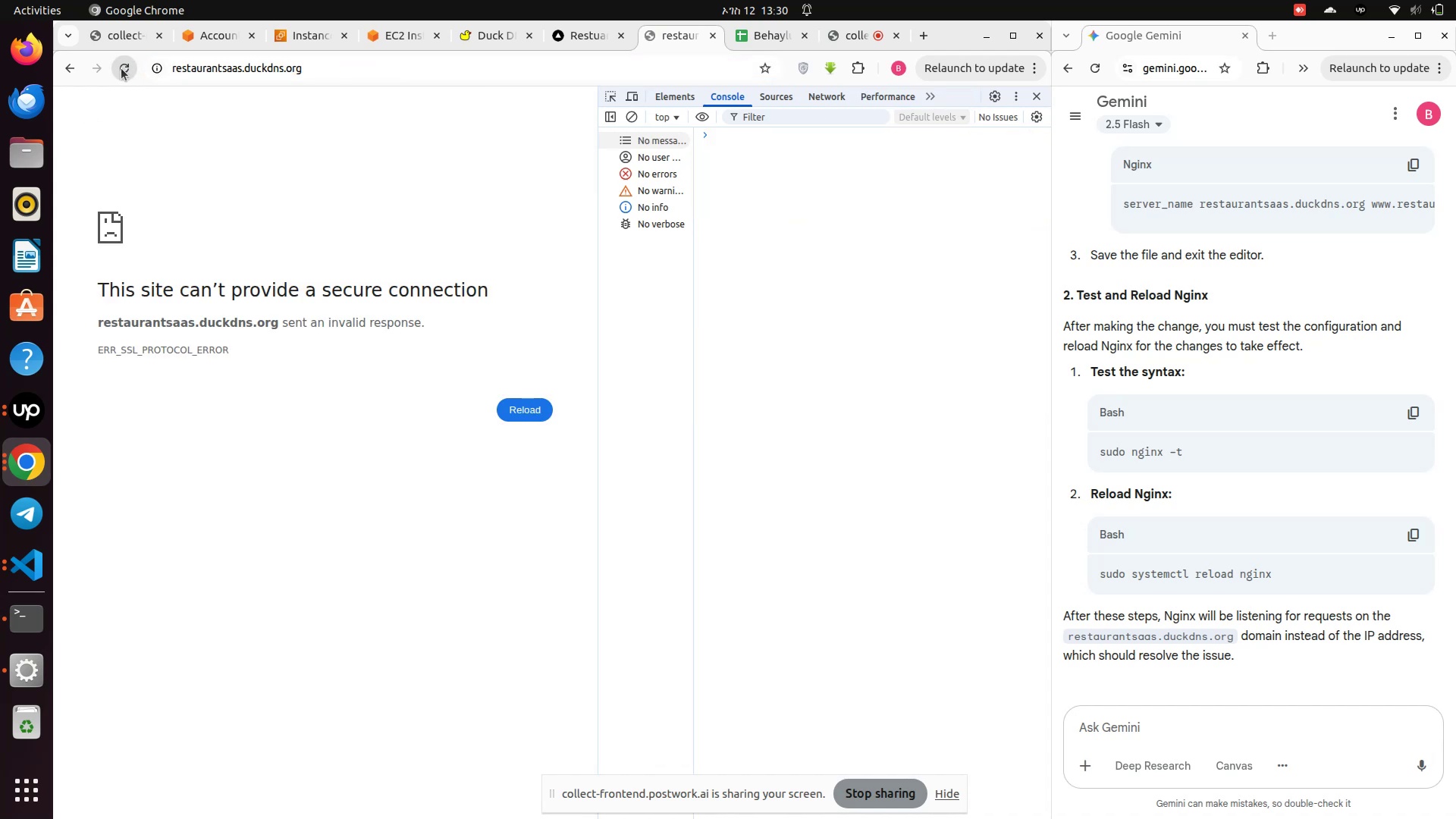 
left_click([353, 72])
 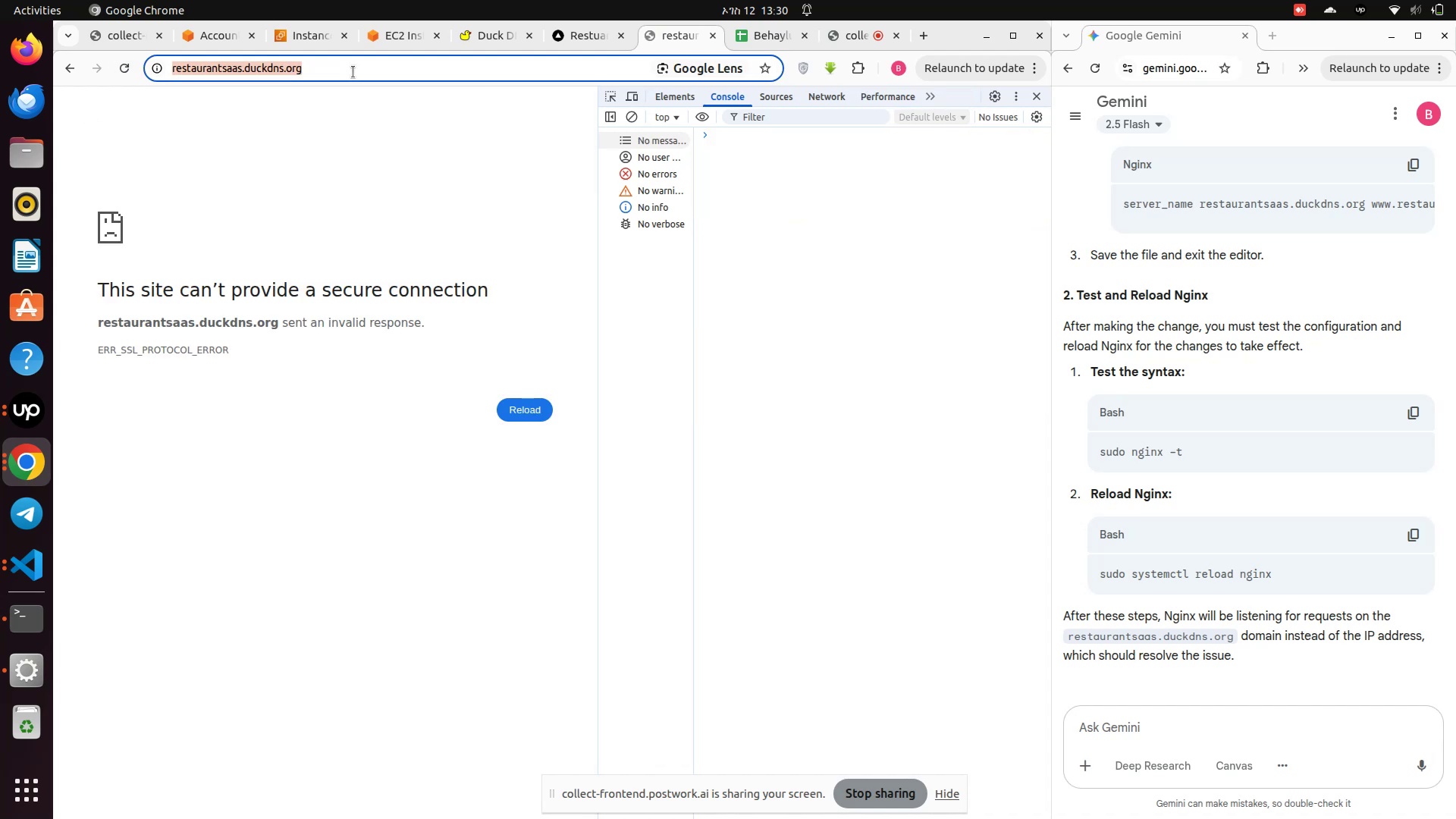 
key(Enter)
 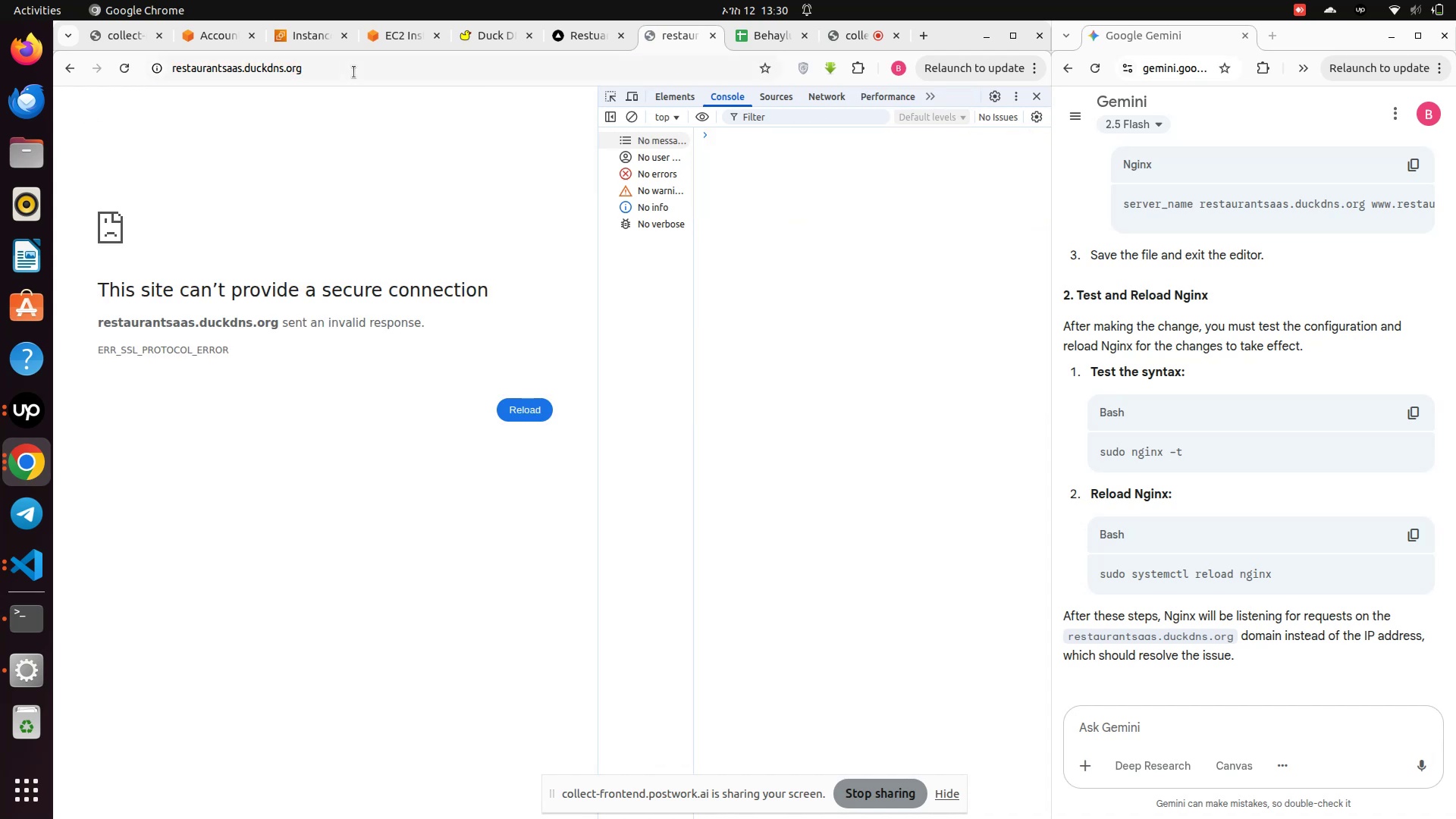 
scroll: coordinate [1232, 333], scroll_direction: up, amount: 3.0
 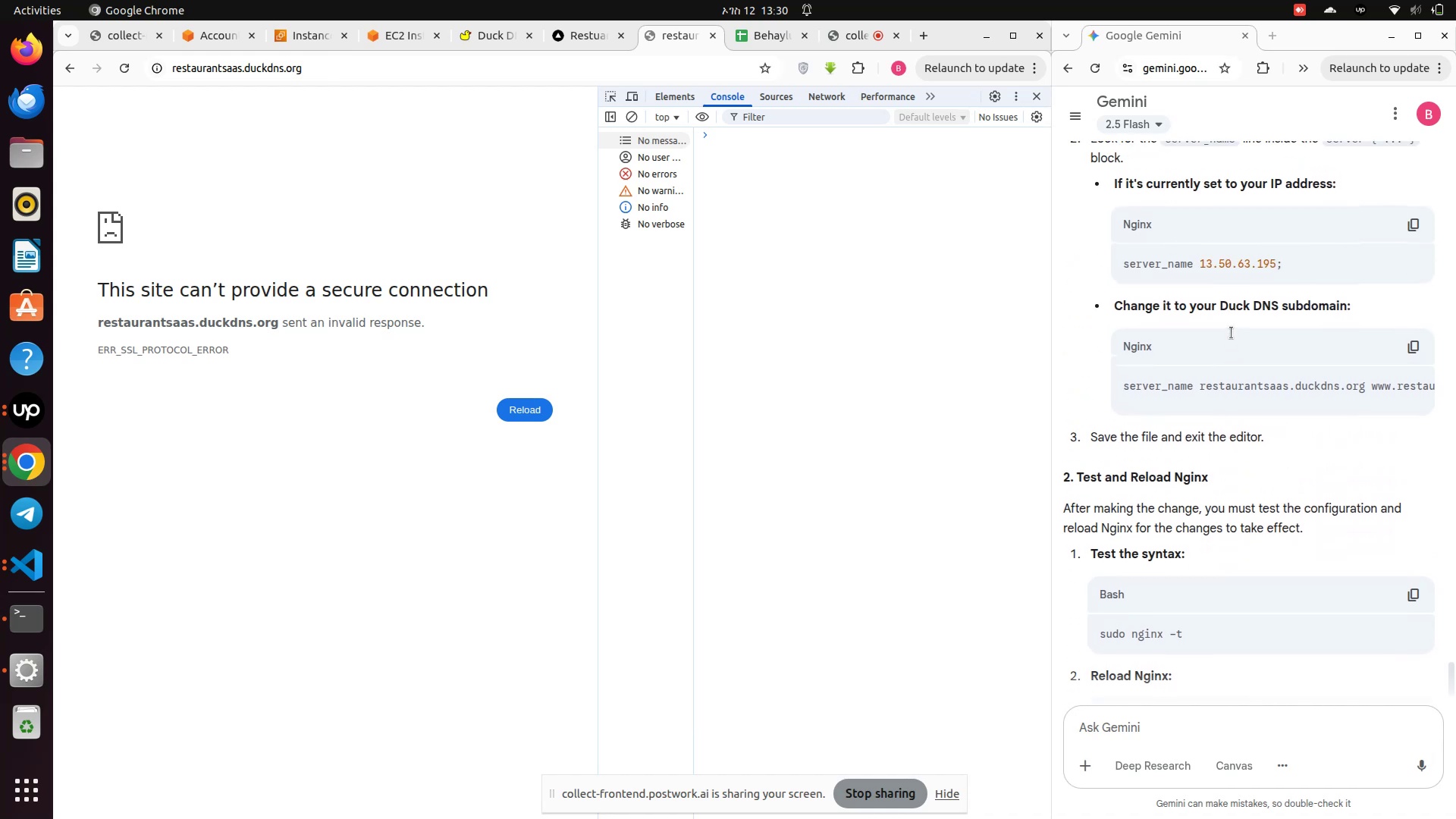 
scroll: coordinate [1232, 333], scroll_direction: down, amount: 10.0
 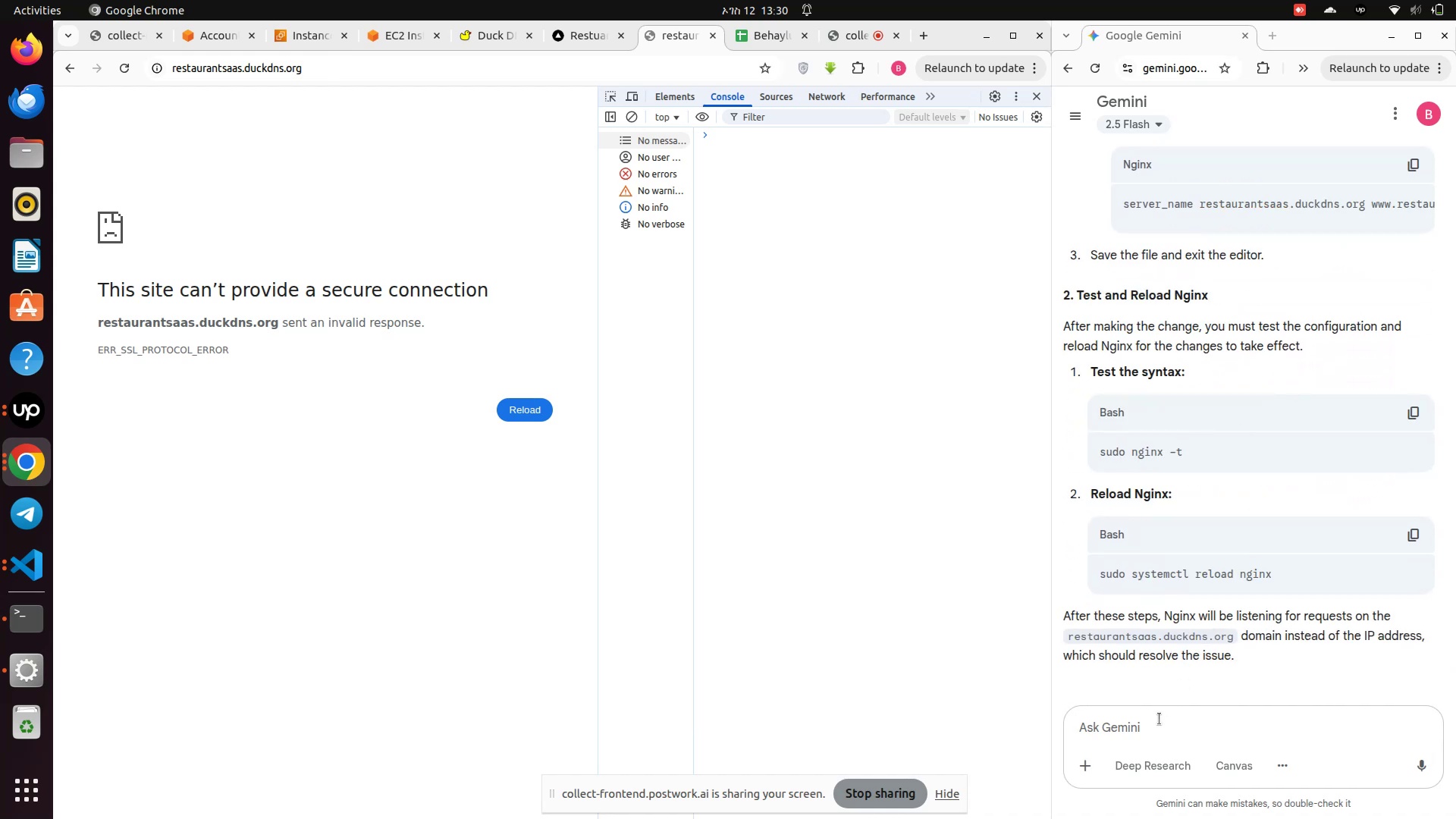 
left_click([1156, 728])
 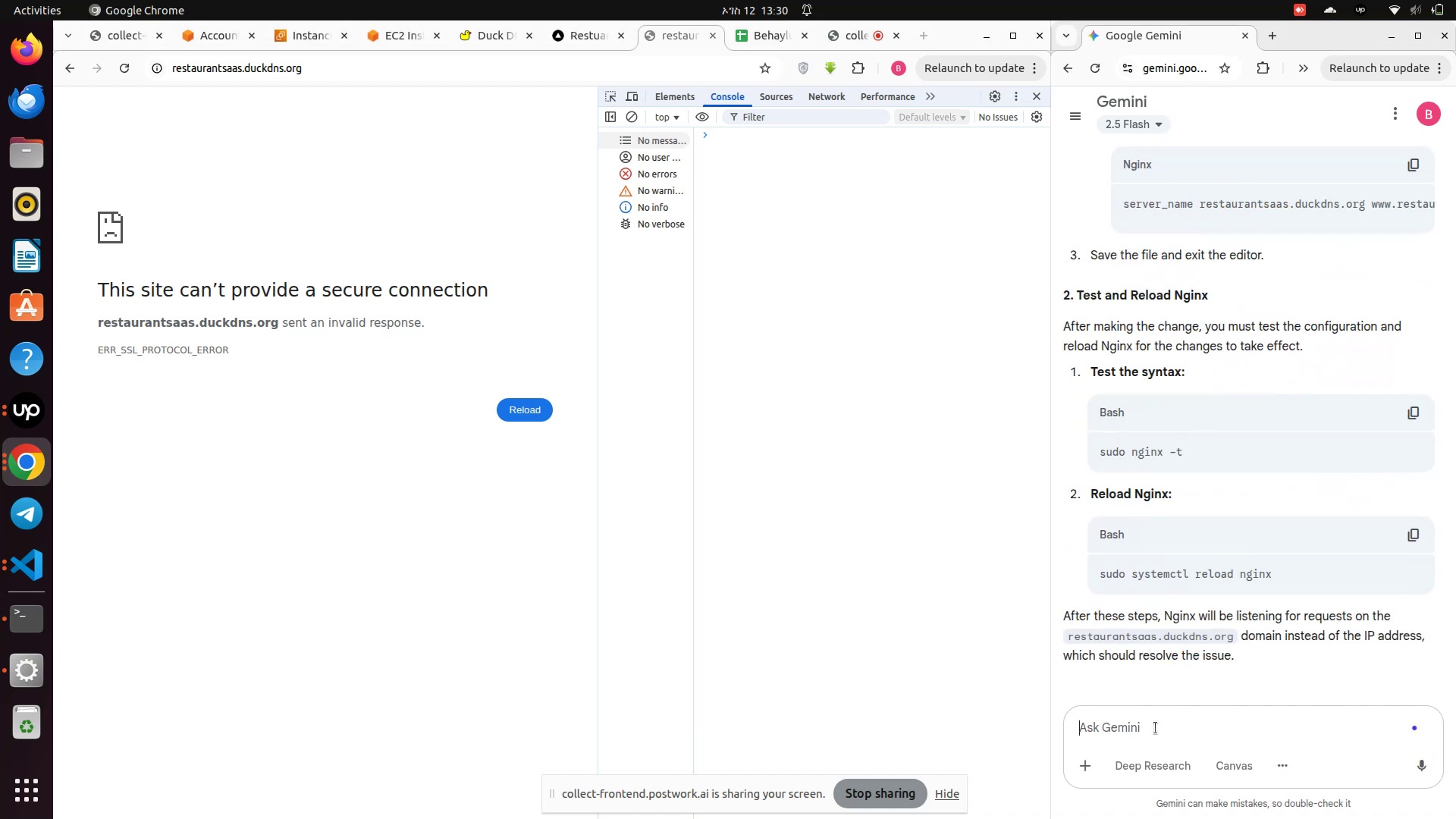 
type(but i want 443)
 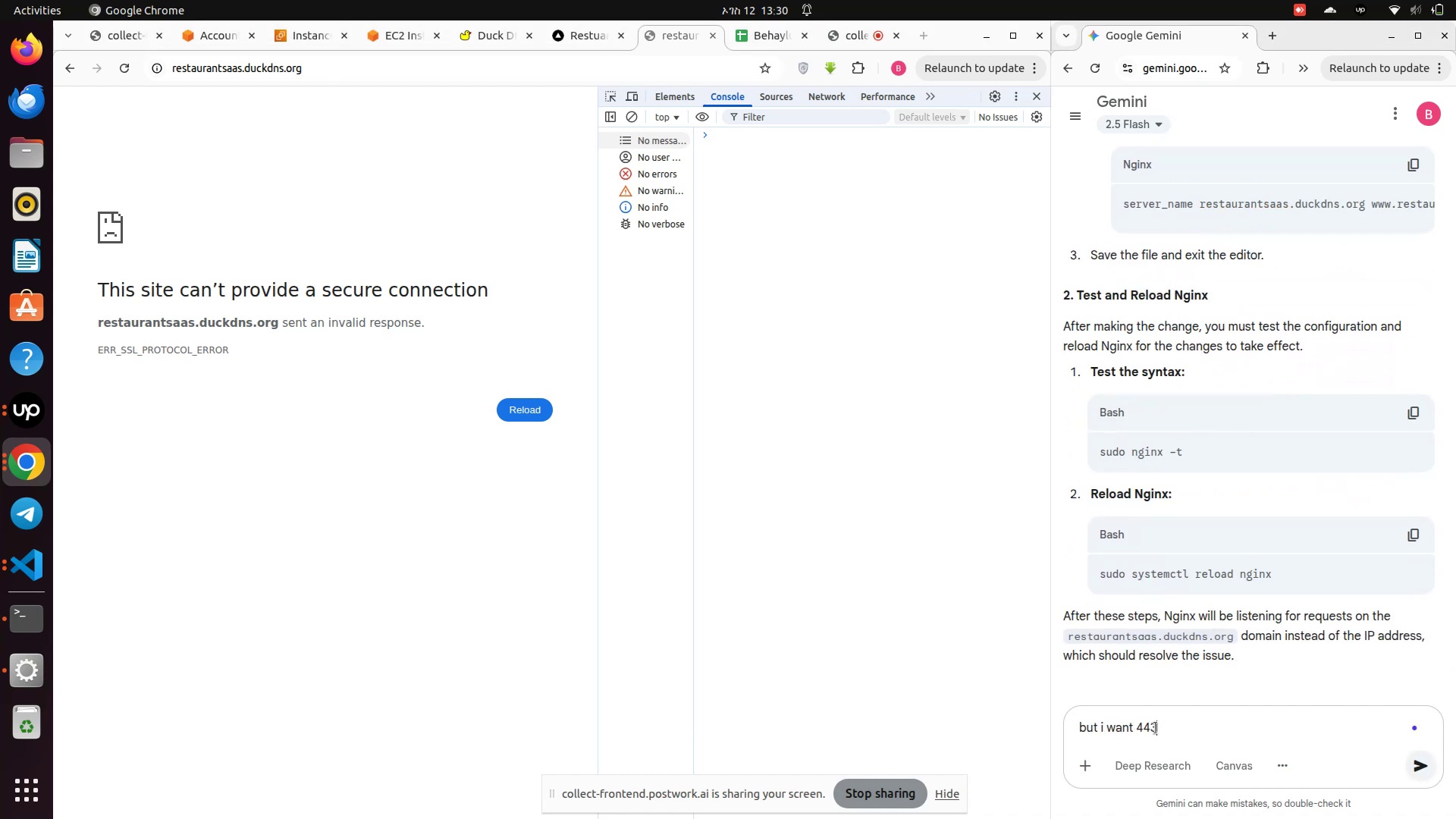 
key(Enter)
 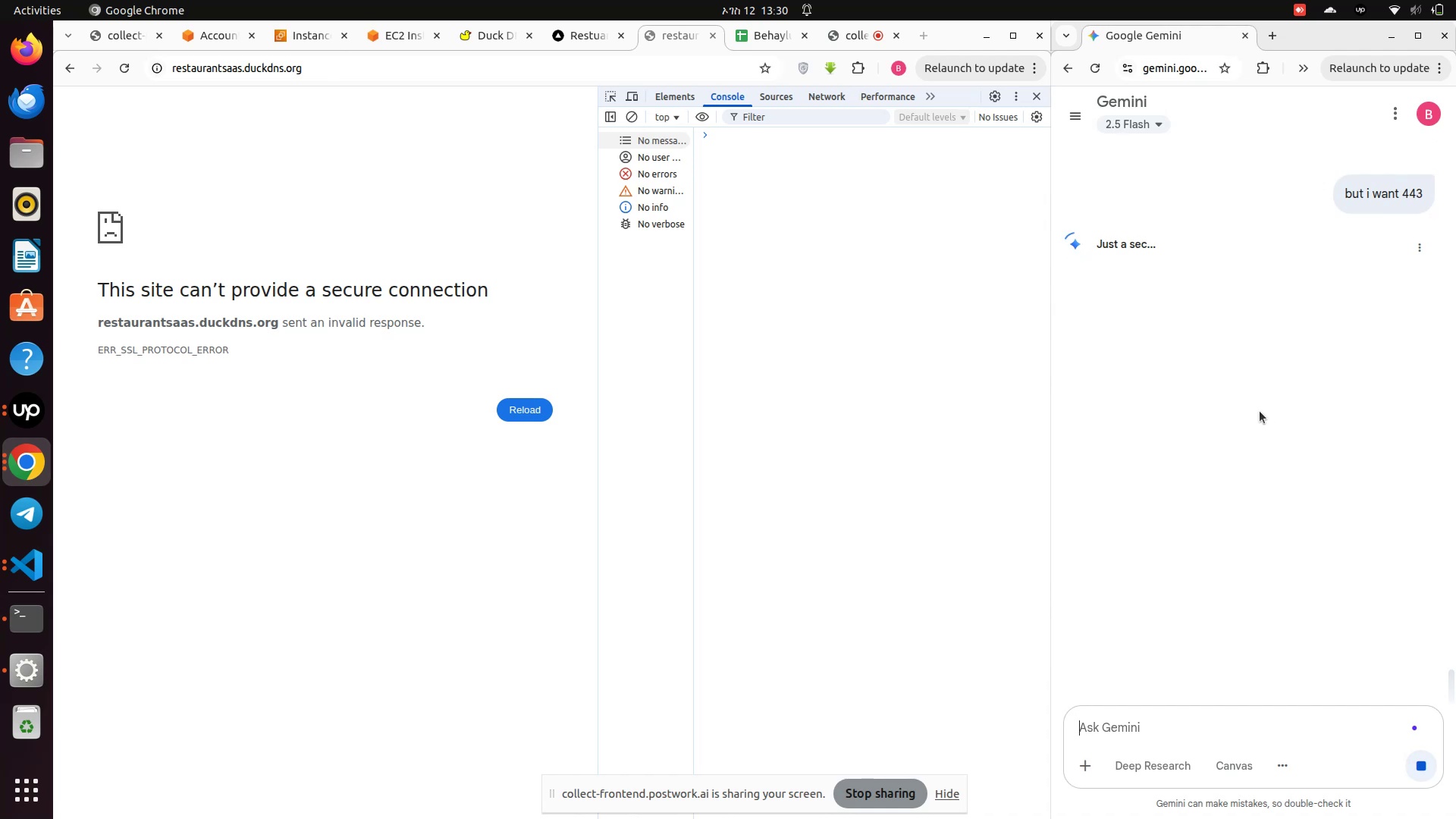 
wait(8.08)
 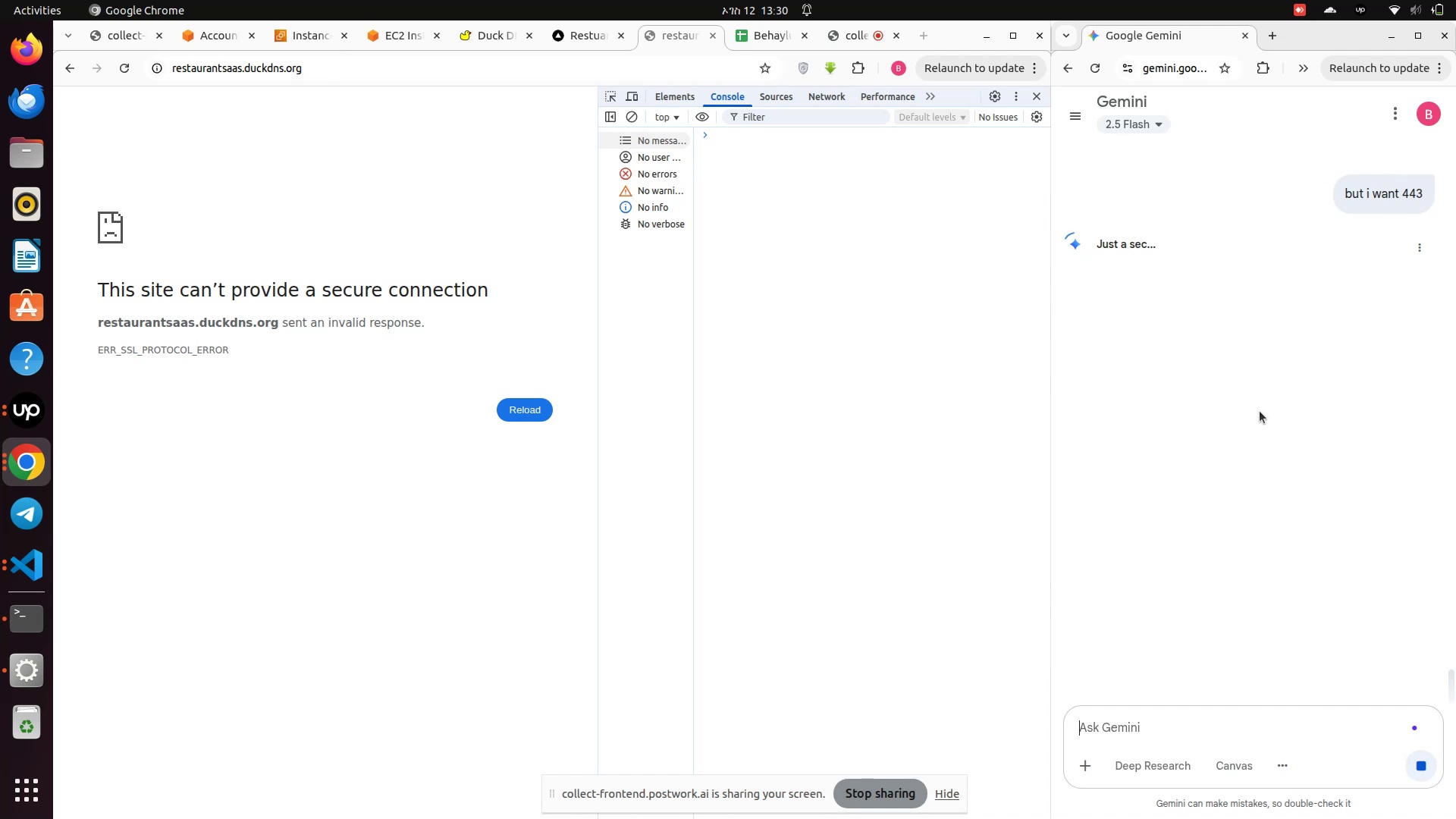 
scroll: coordinate [1159, 395], scroll_direction: down, amount: 1.0
 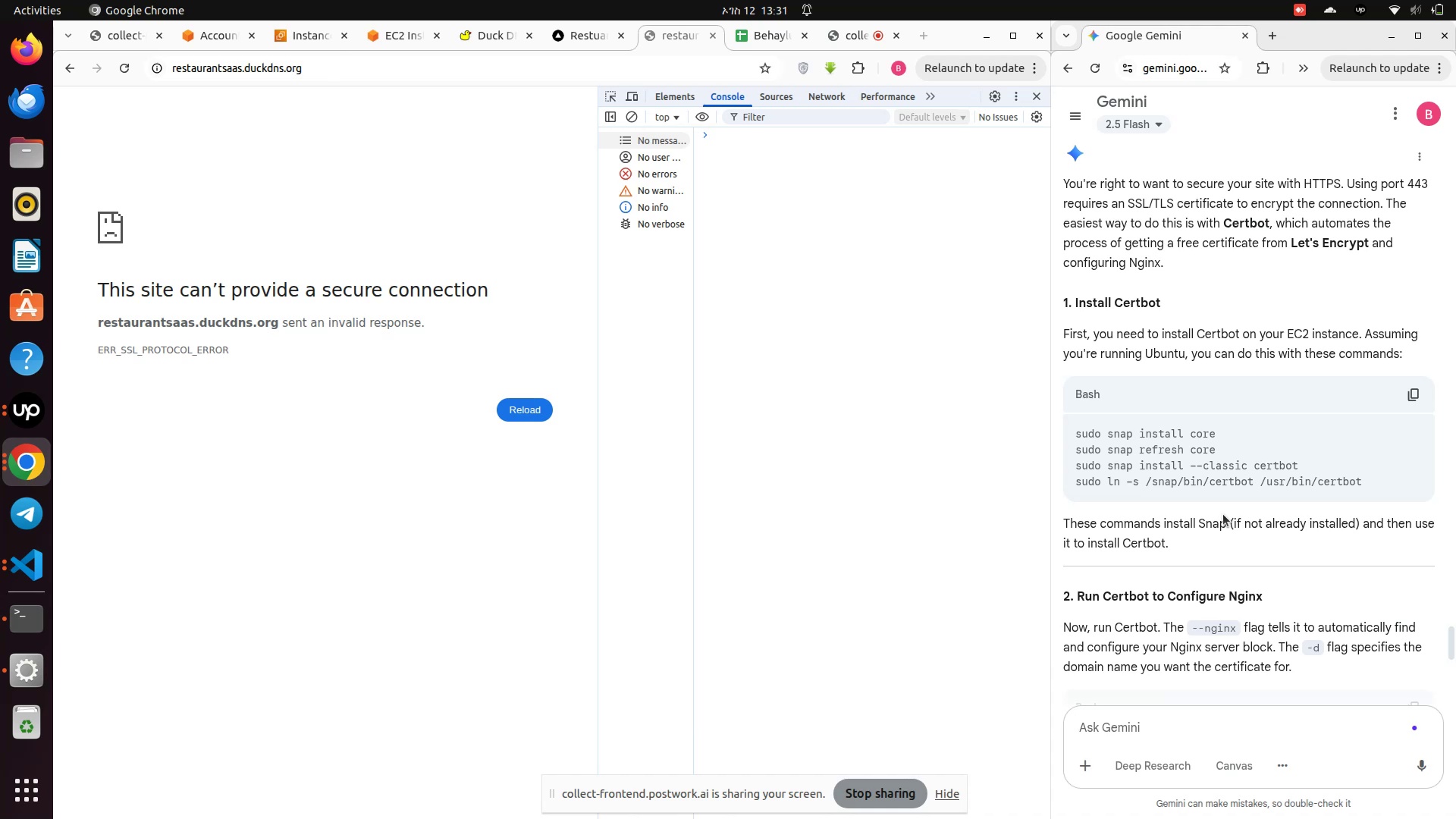 
wait(25.46)
 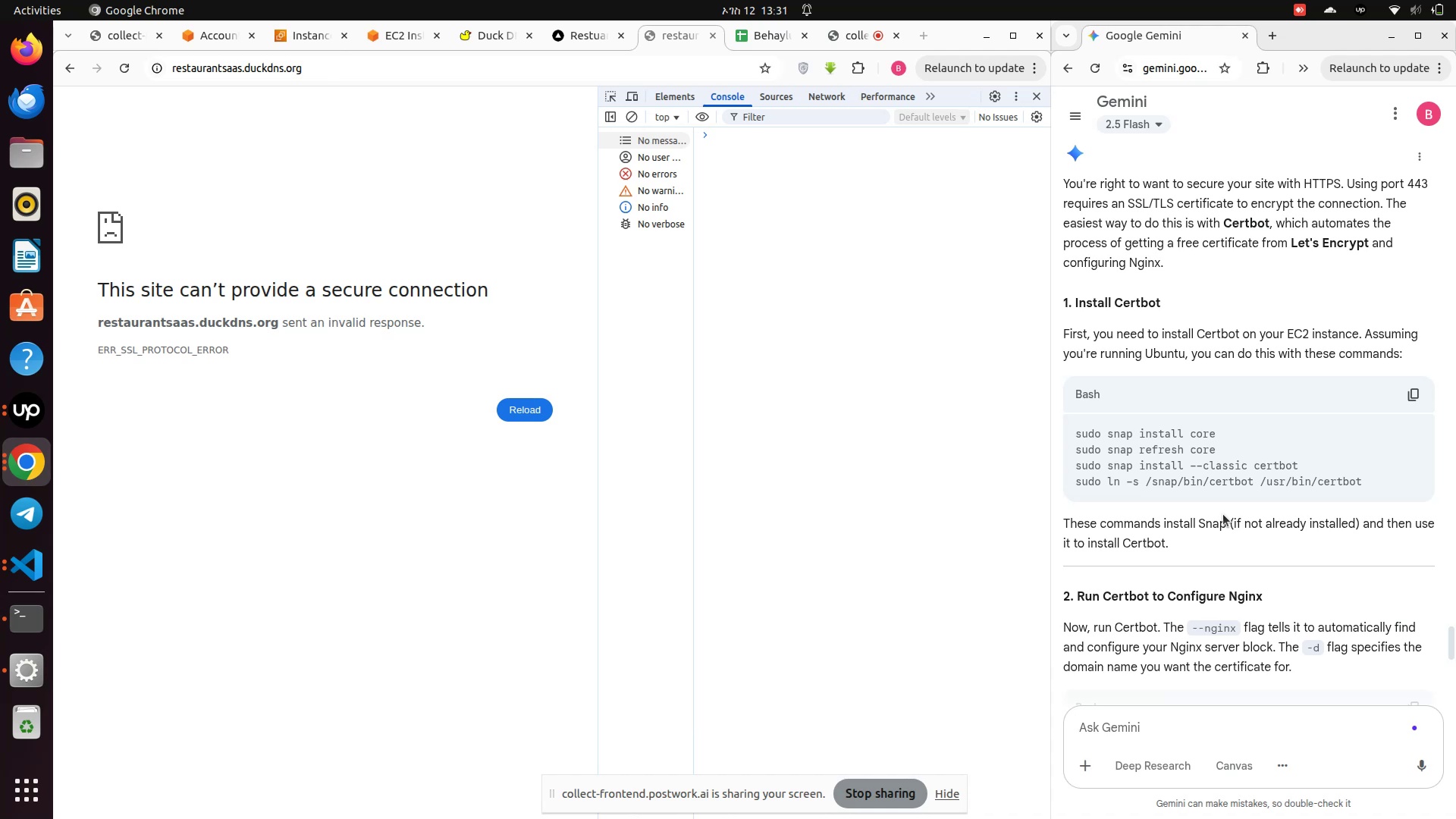 
scroll: coordinate [1223, 514], scroll_direction: down, amount: 1.0
 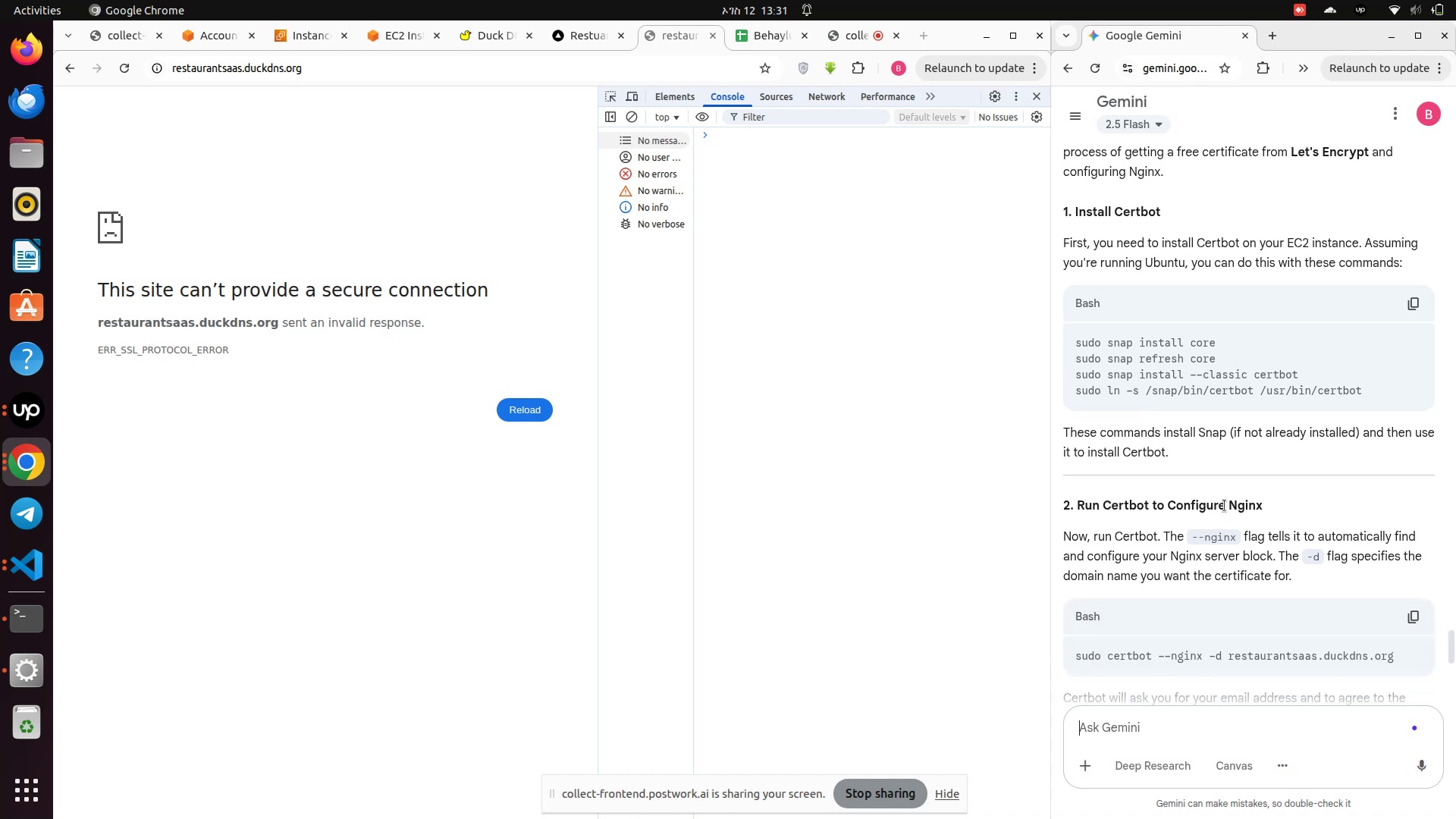 
wait(9.04)
 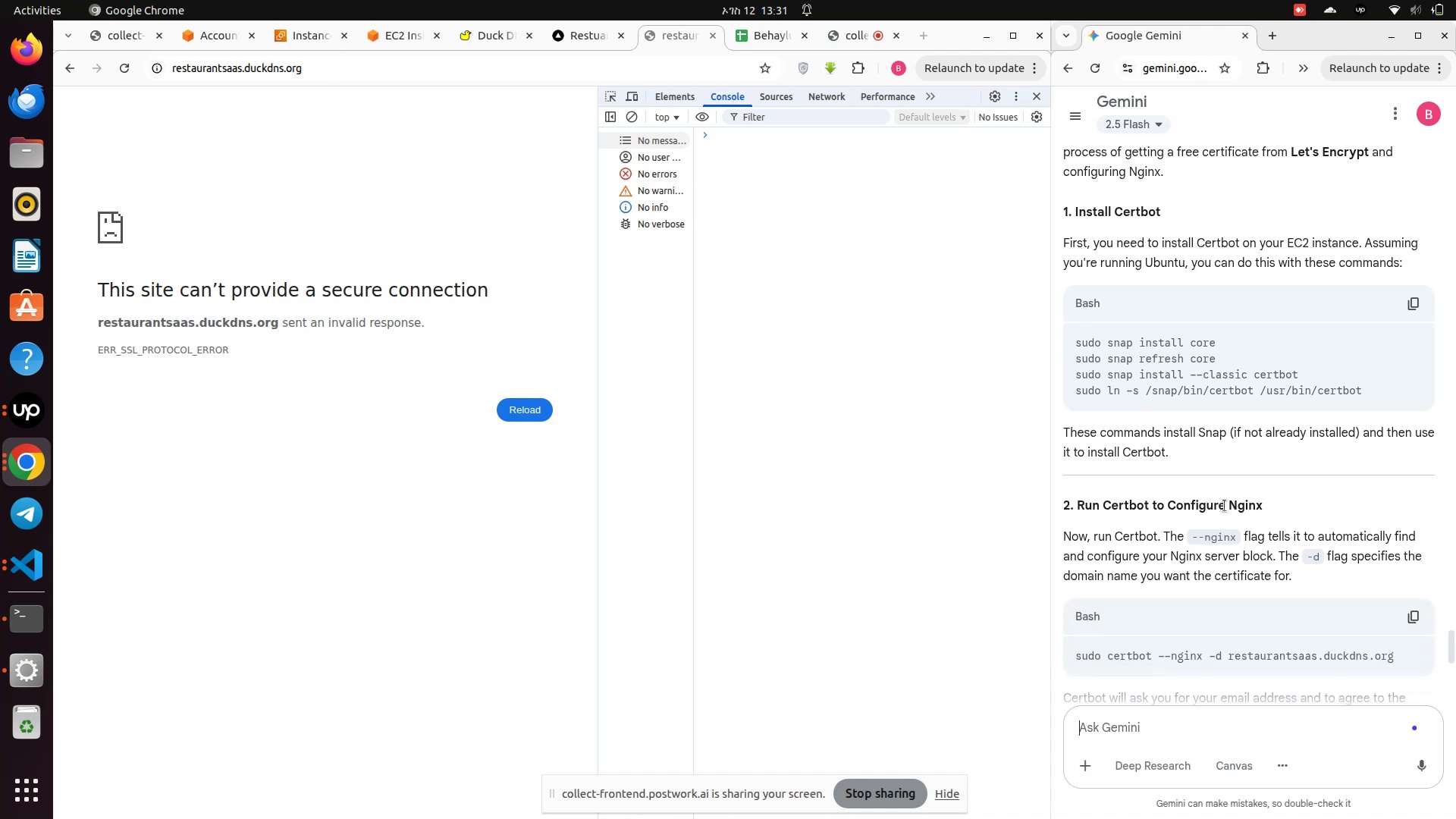 
scroll: coordinate [1225, 504], scroll_direction: down, amount: 1.0
 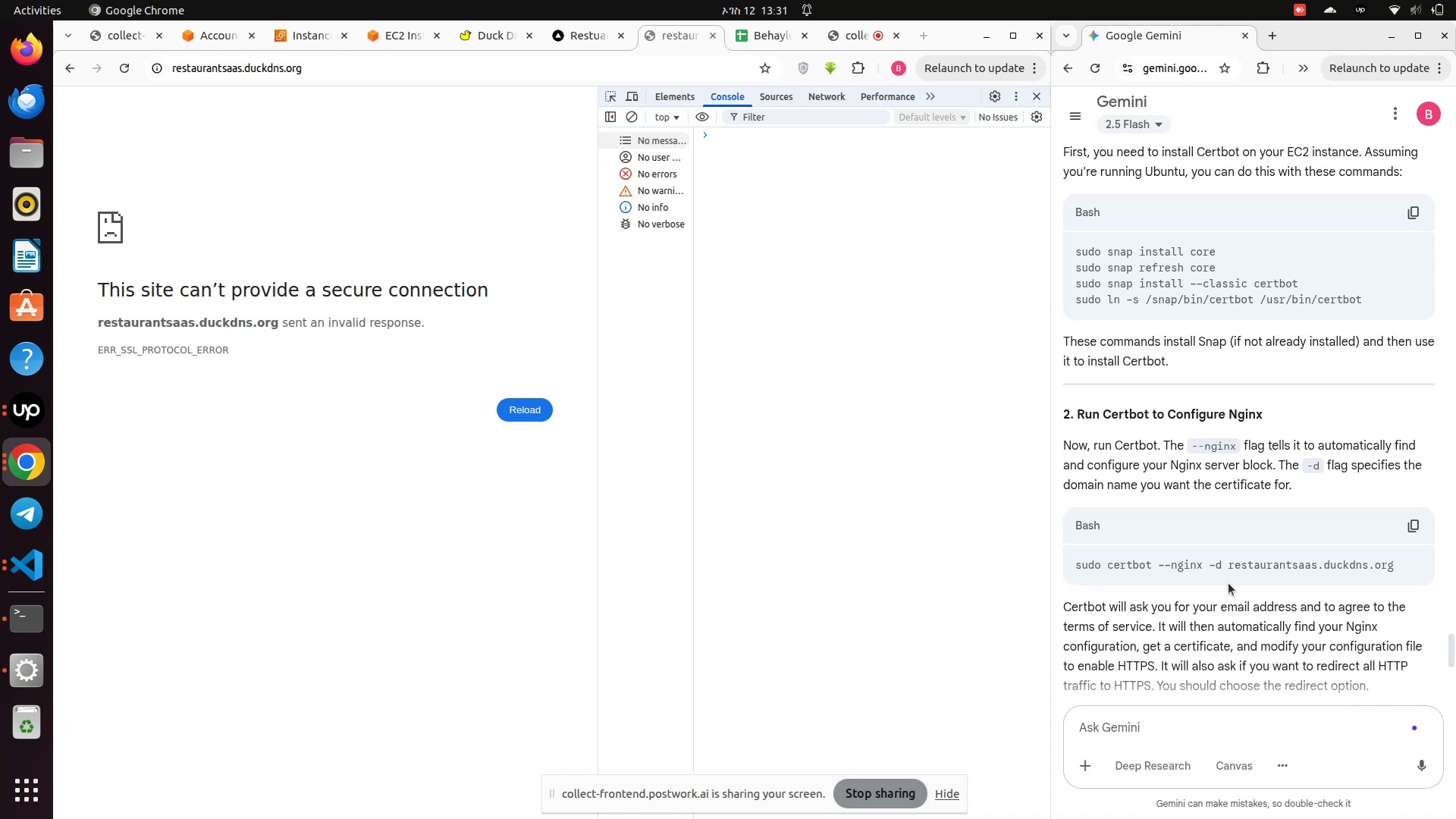 
wait(10.45)
 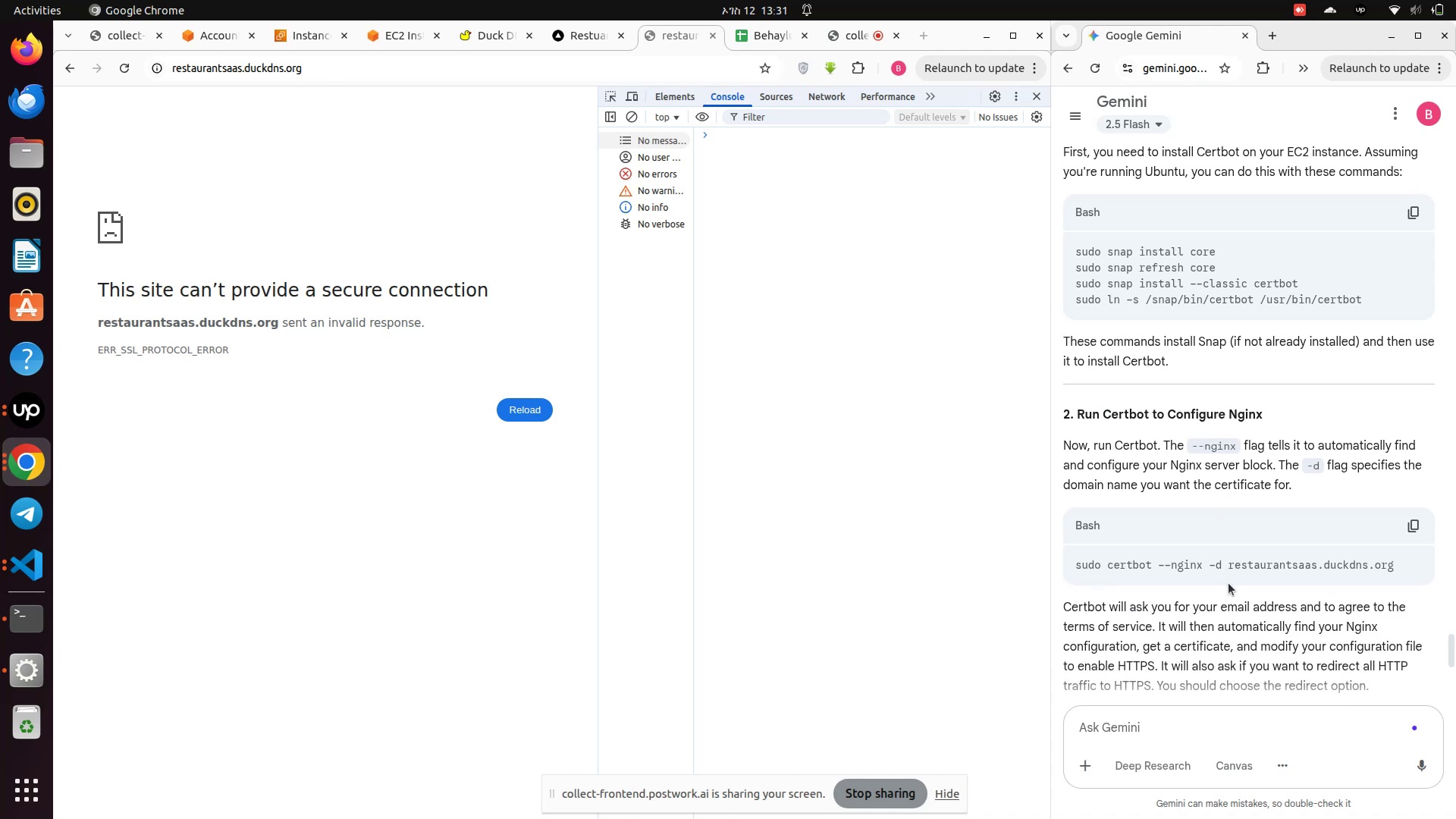 
left_click([388, 33])
 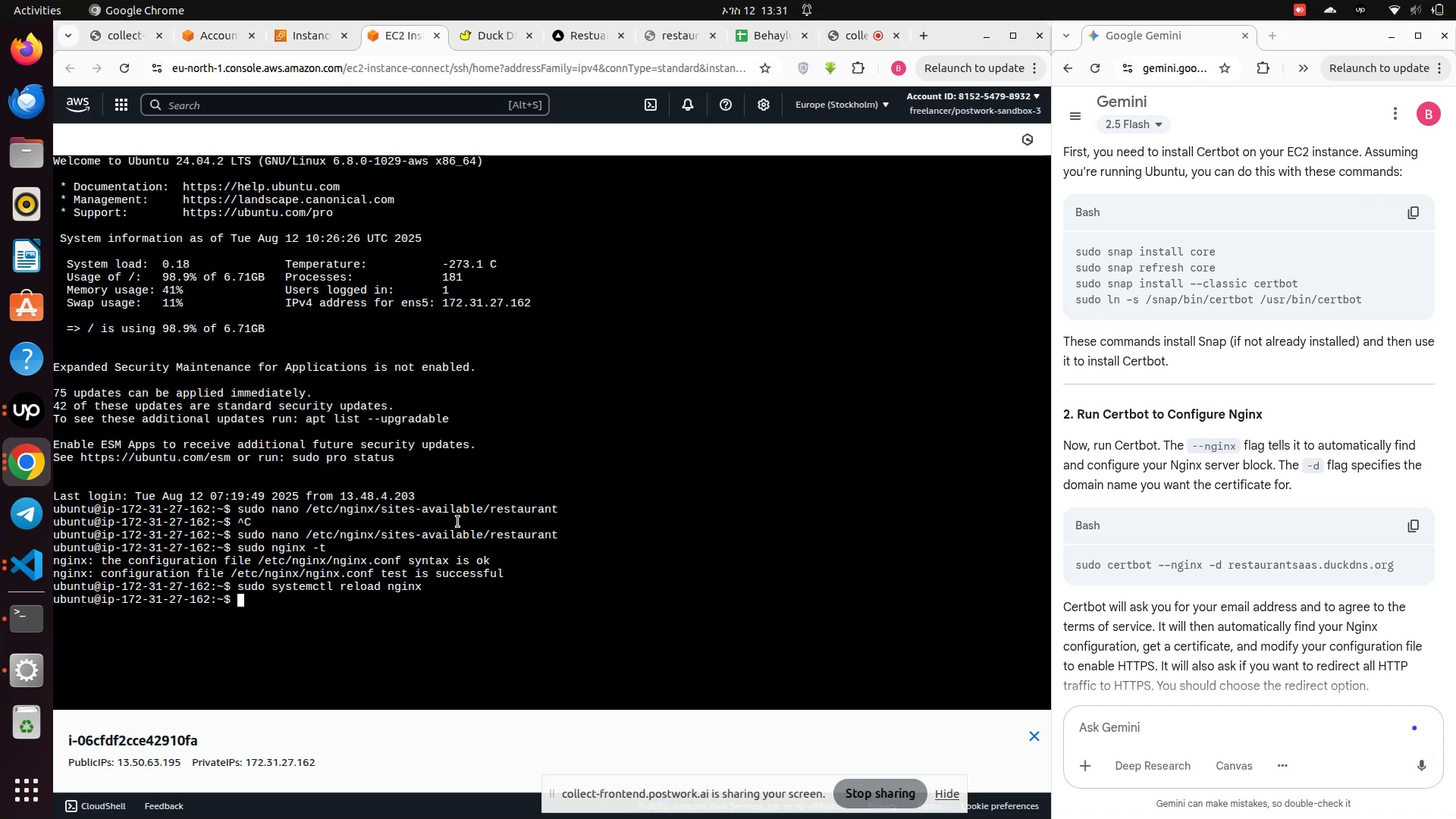 
type(sudo snap install core )
 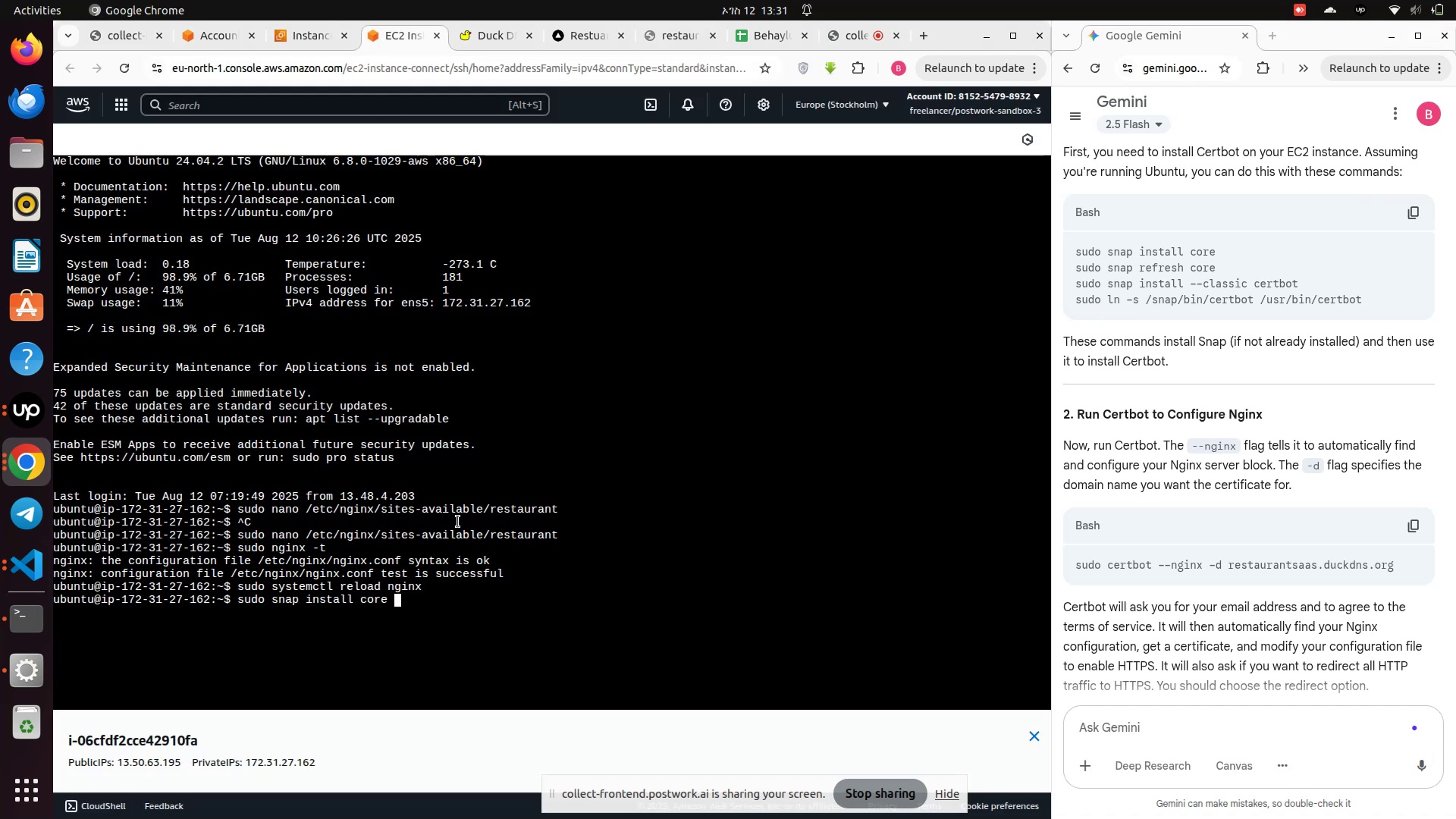 
key(Enter)
 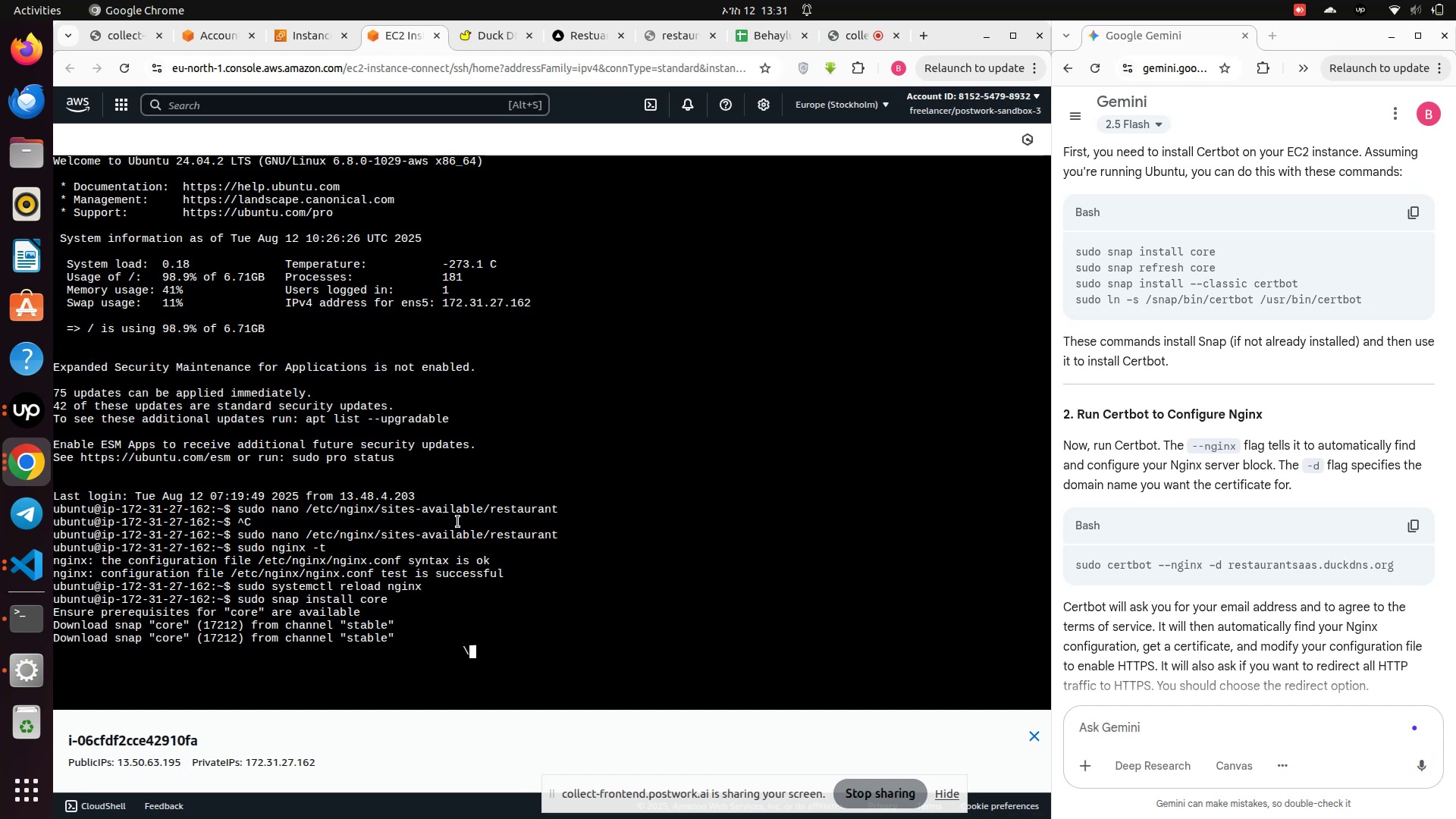 
wait(22.86)
 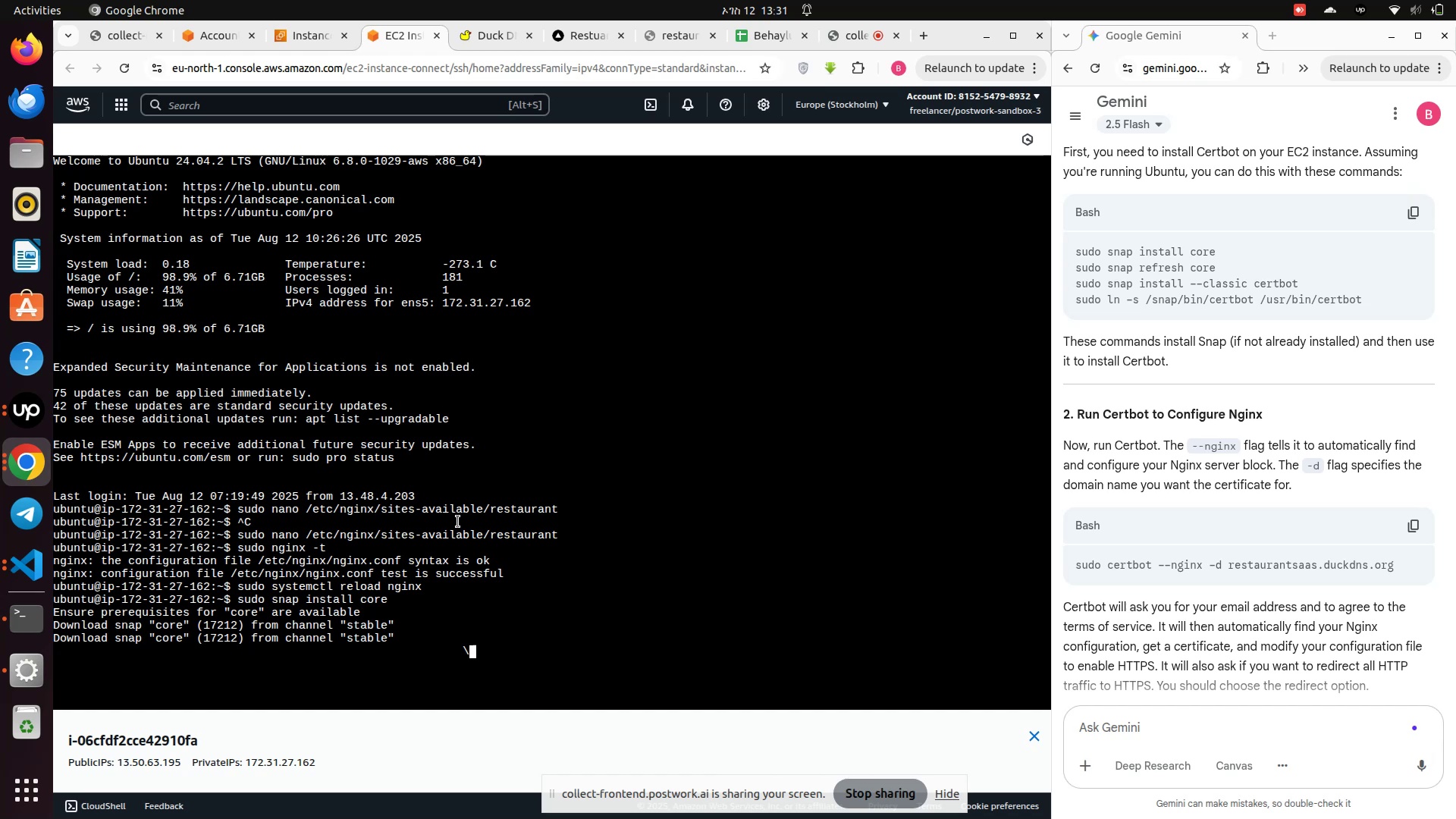 
left_click([519, 670])
 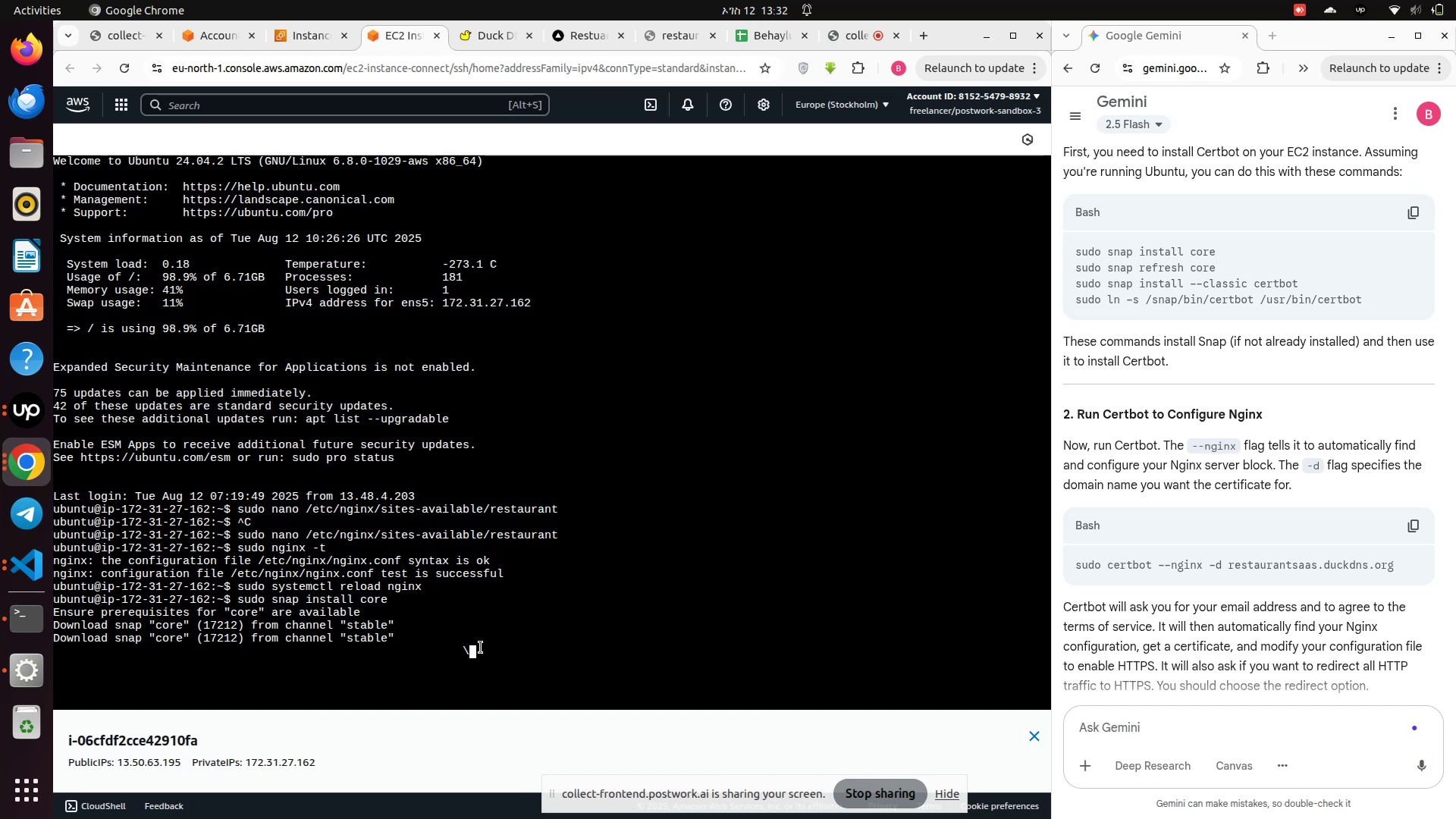 
scroll: coordinate [478, 634], scroll_direction: up, amount: 4.0
 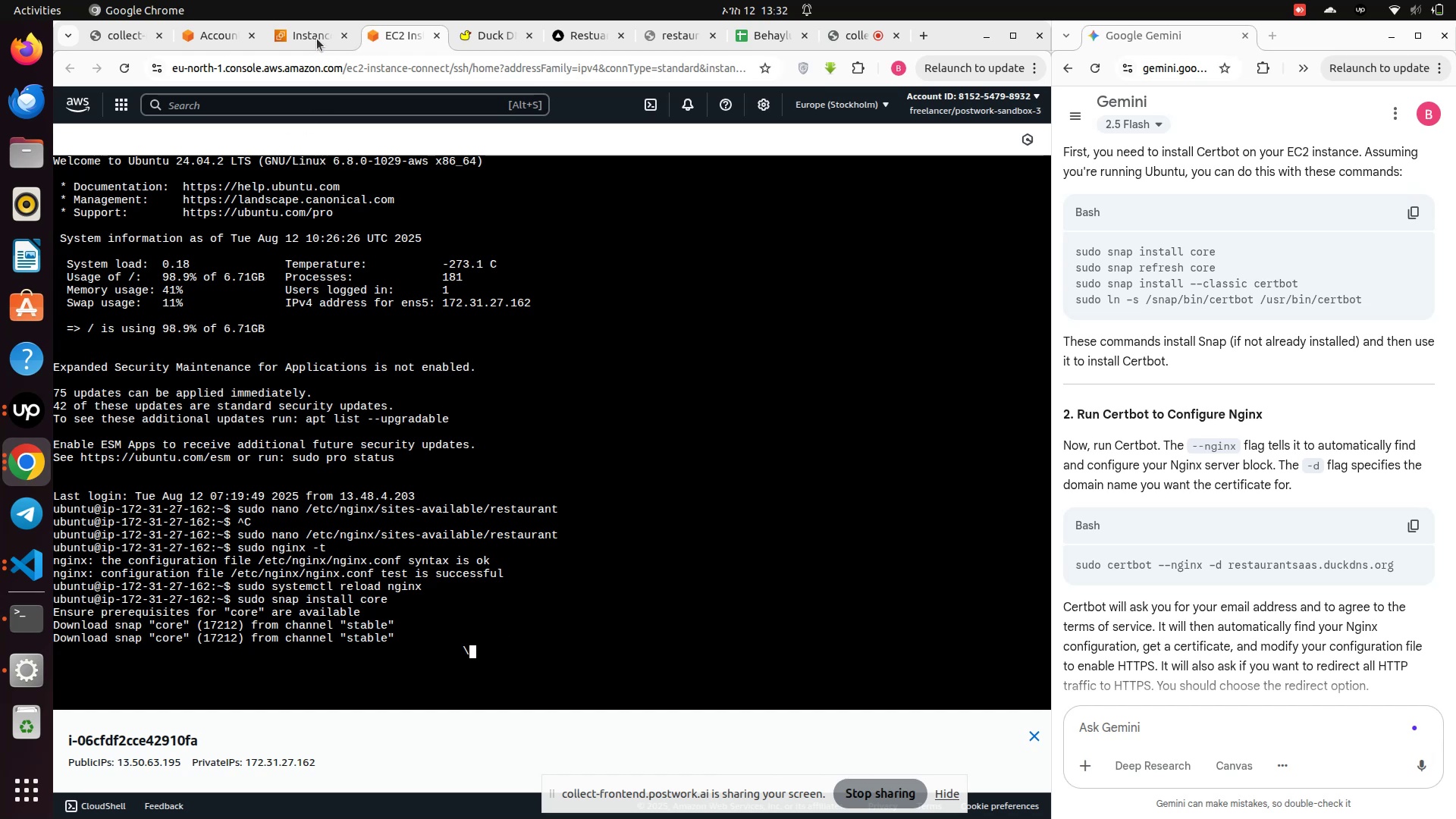 
left_click([315, 39])
 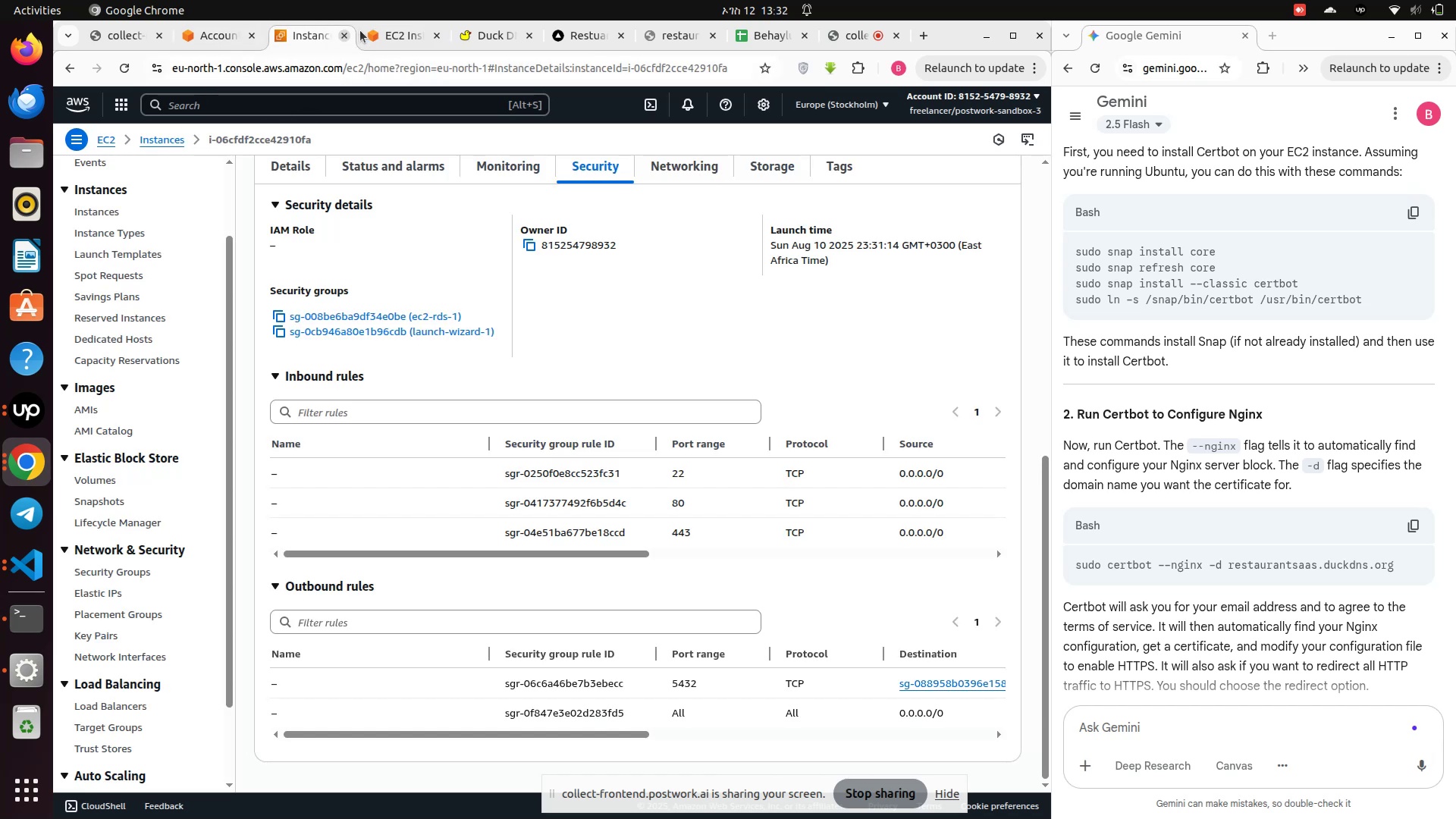 
left_click([394, 33])
 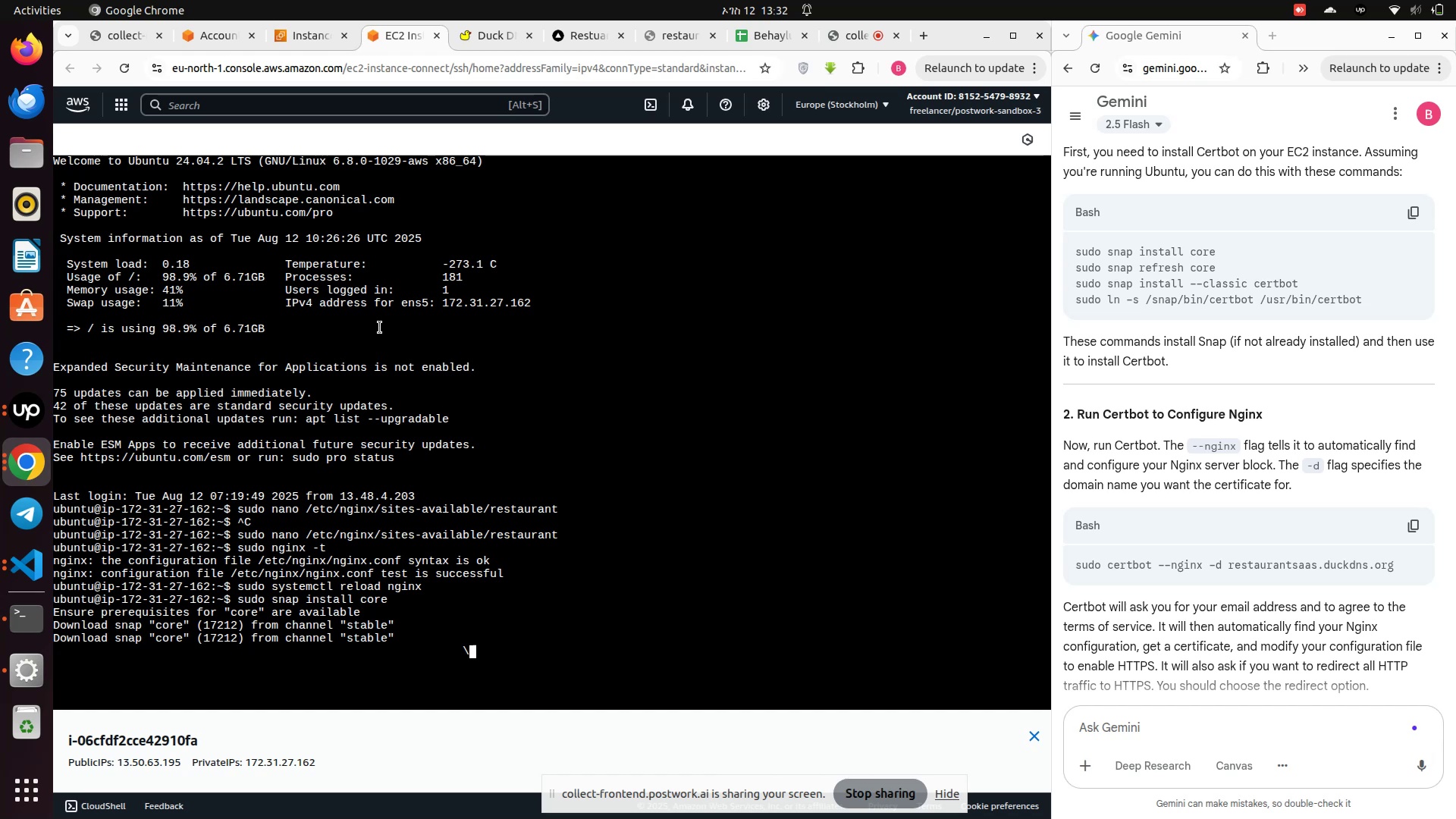 
wait(41.11)
 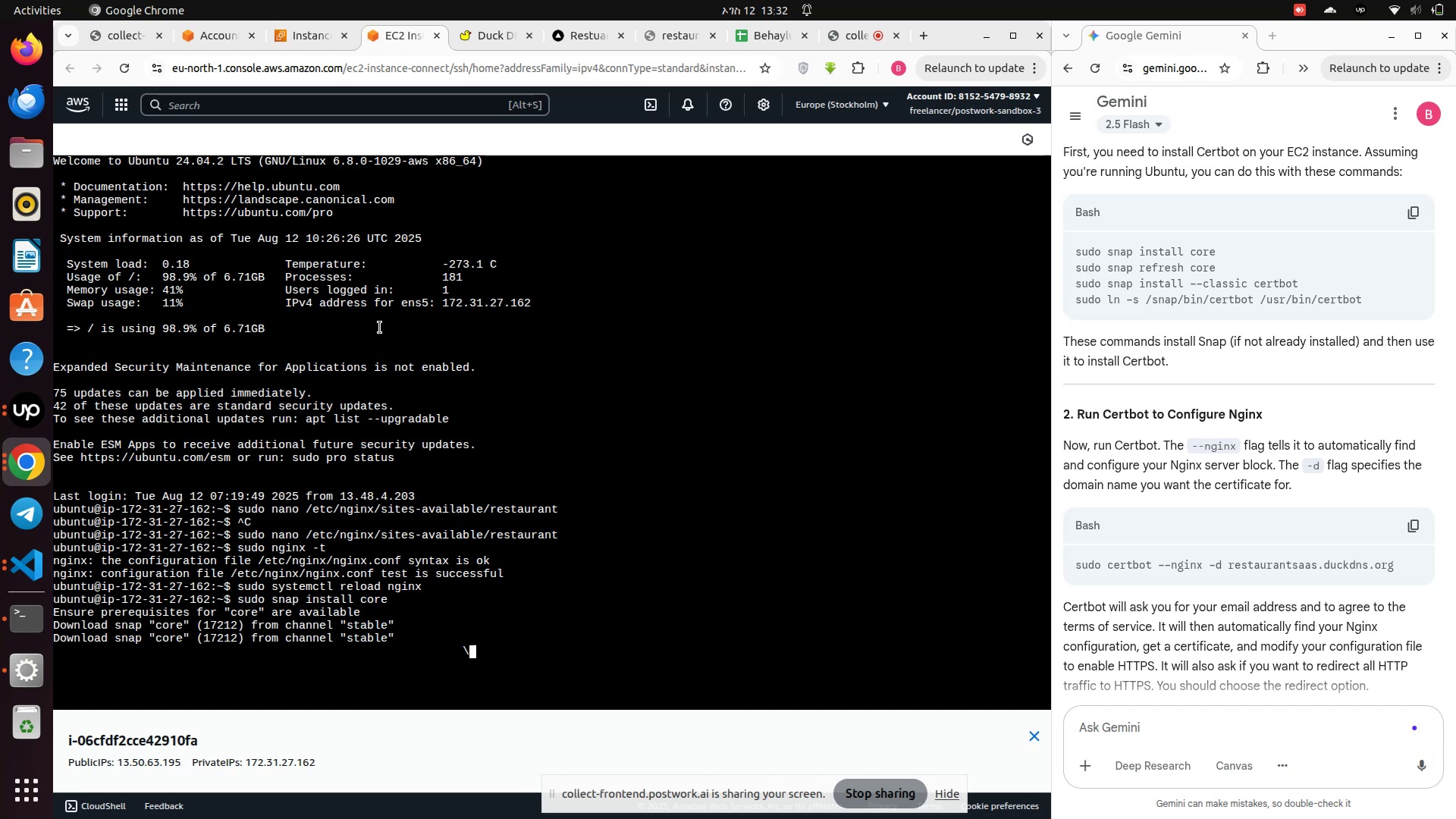 
left_click([524, 639])
 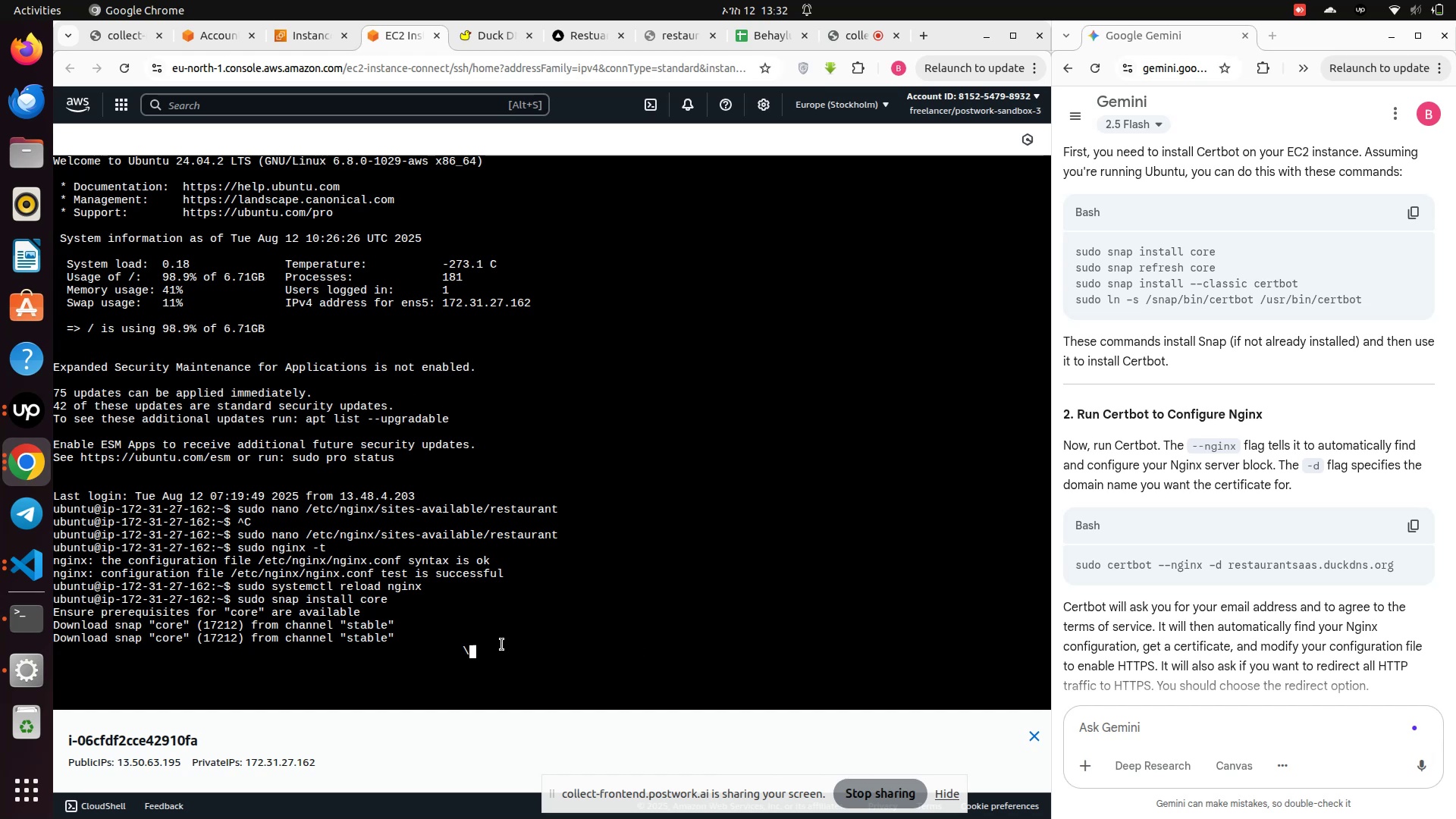 
left_click([502, 645])
 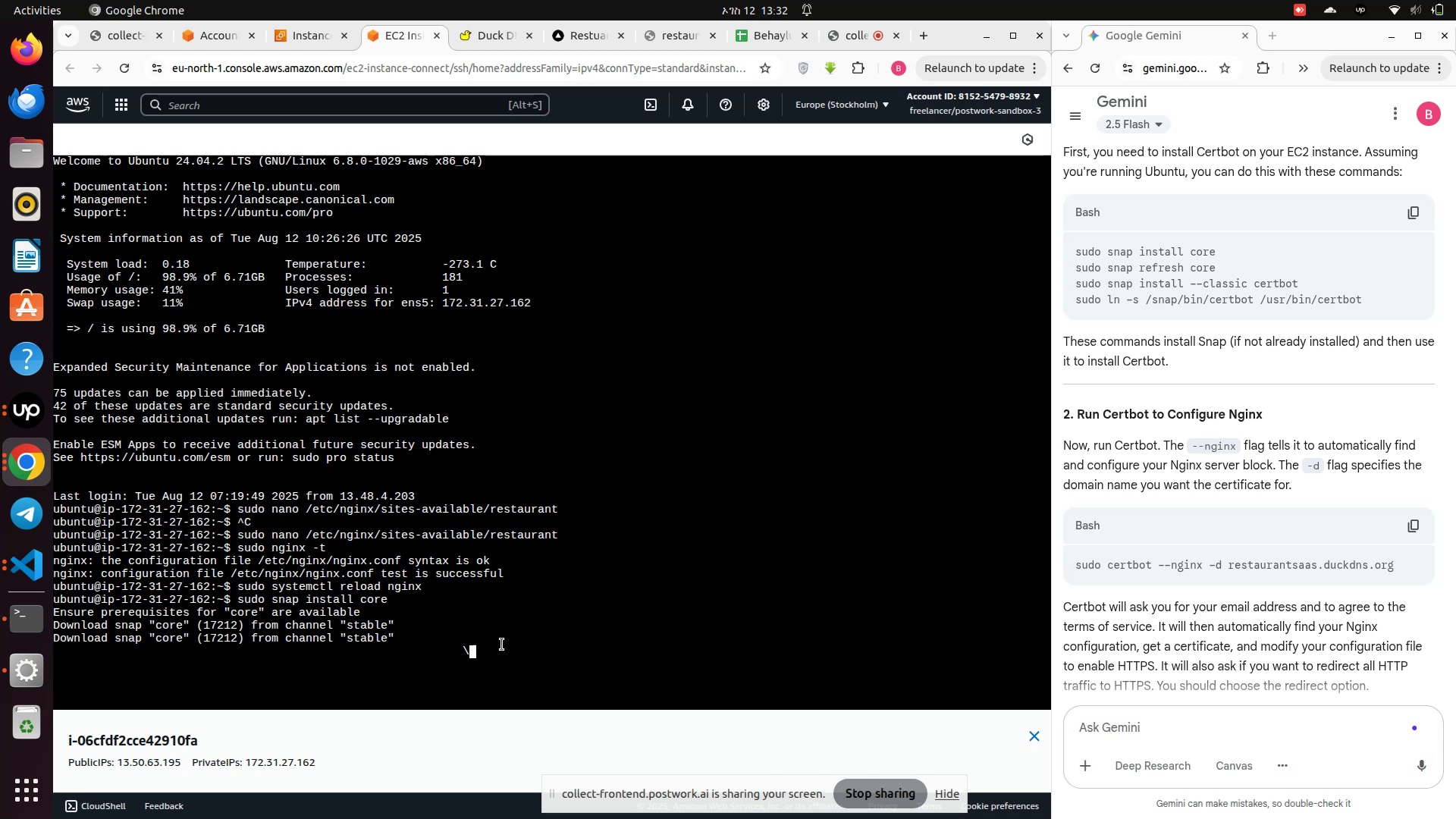 
scroll: coordinate [503, 644], scroll_direction: down, amount: 2.0
 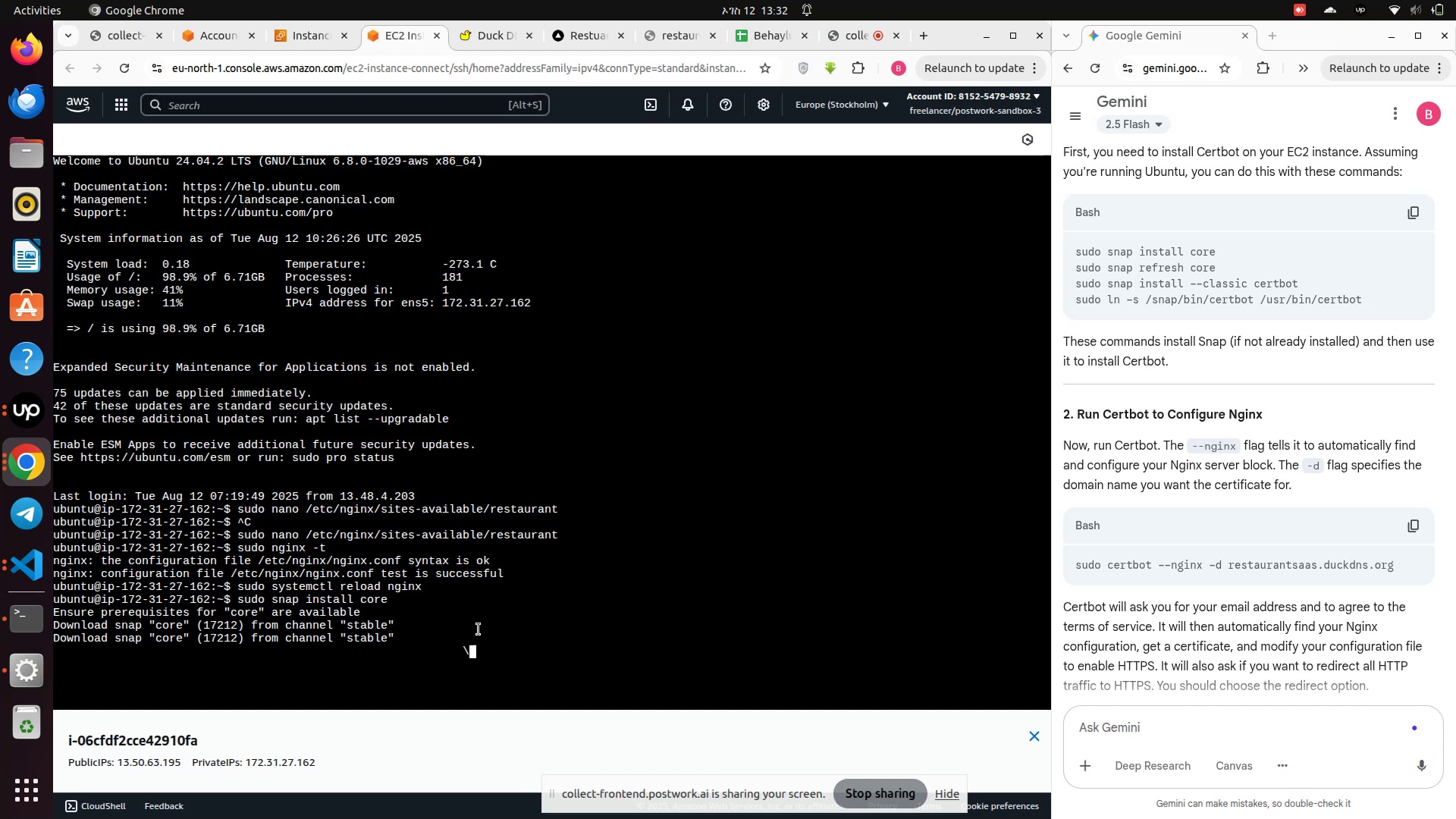 
hold_key(key=ControlLeft, duration=3.59)
 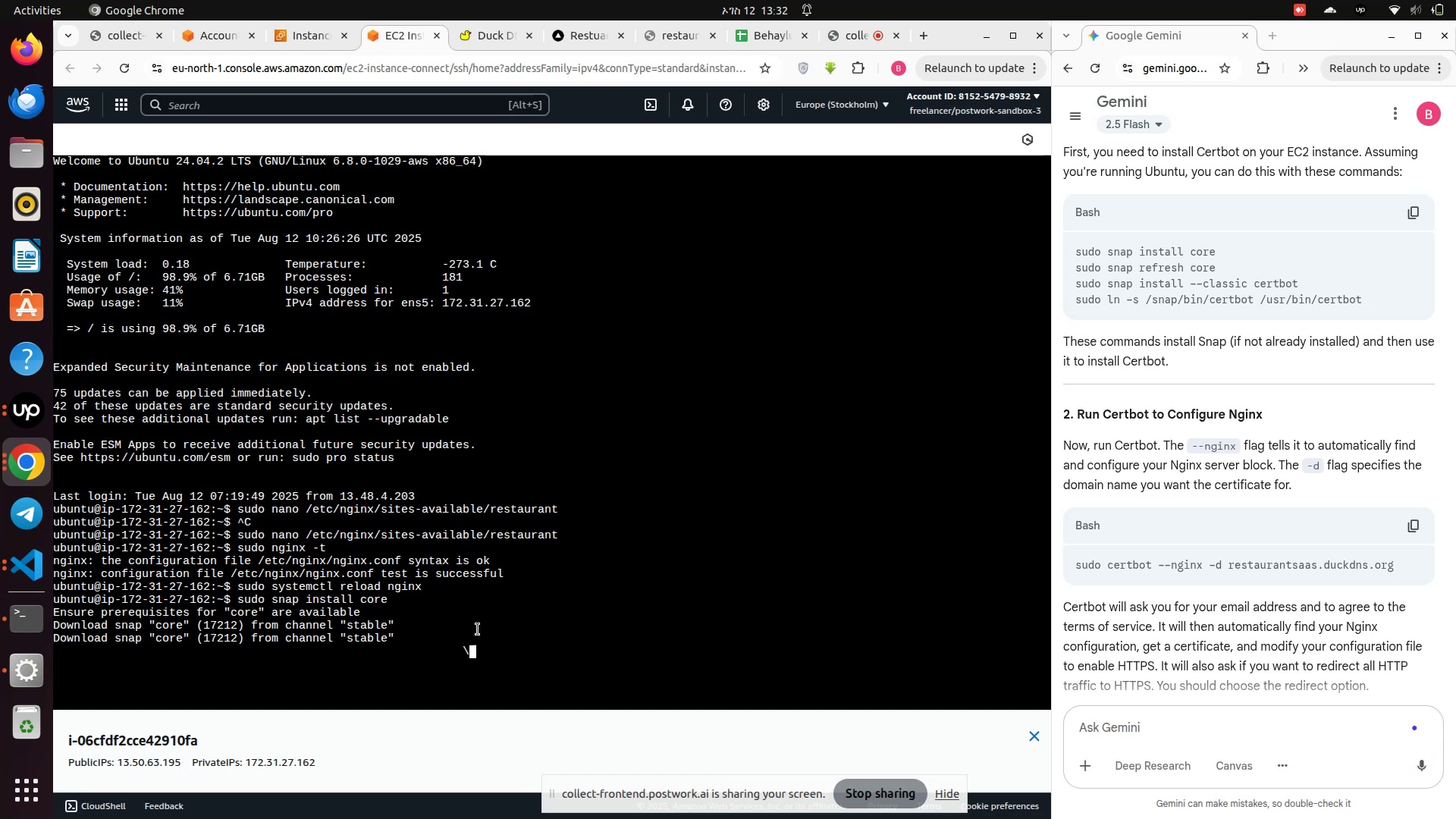 
key(Control+Z)
 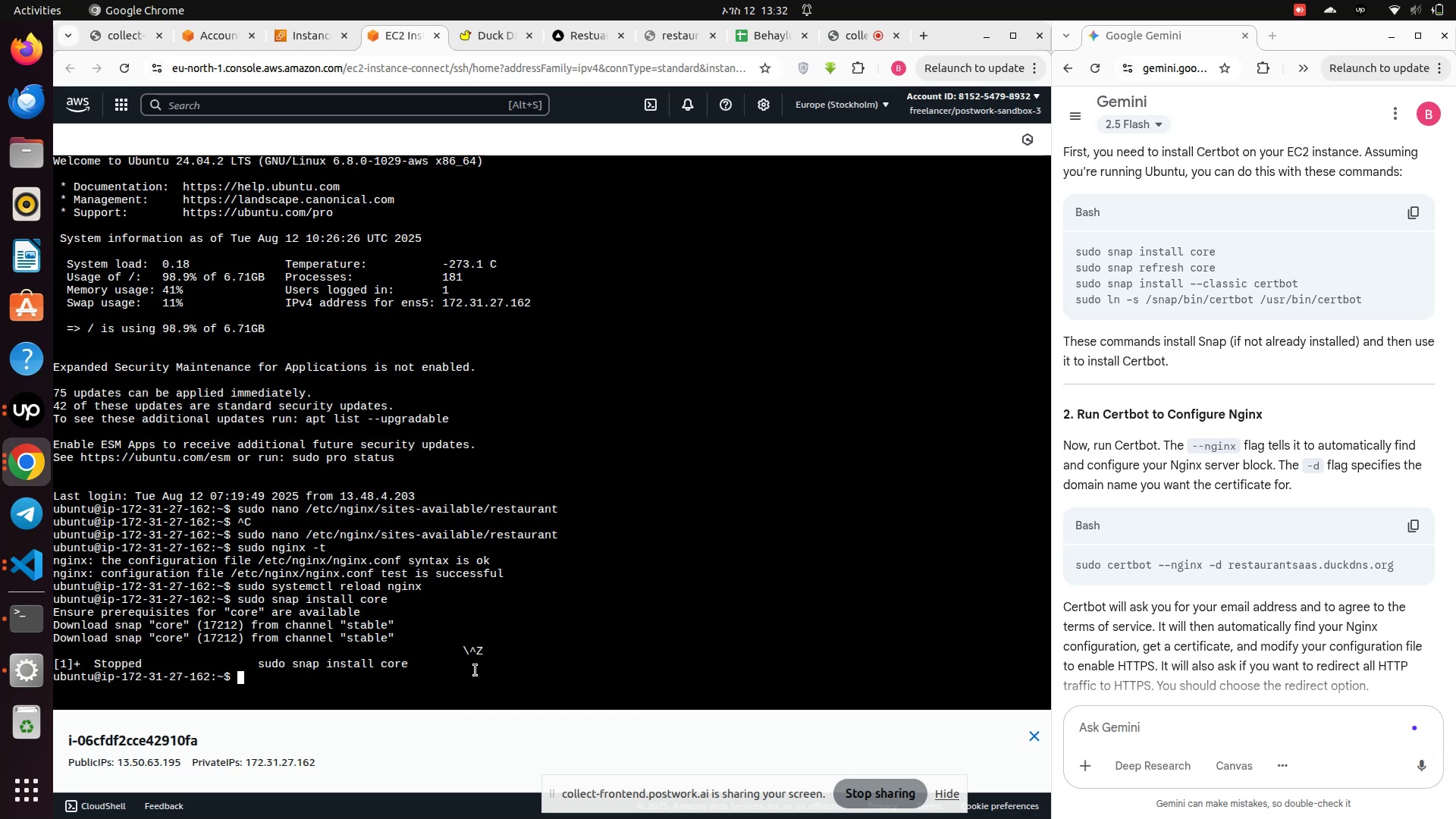 
type(sudo snap )
 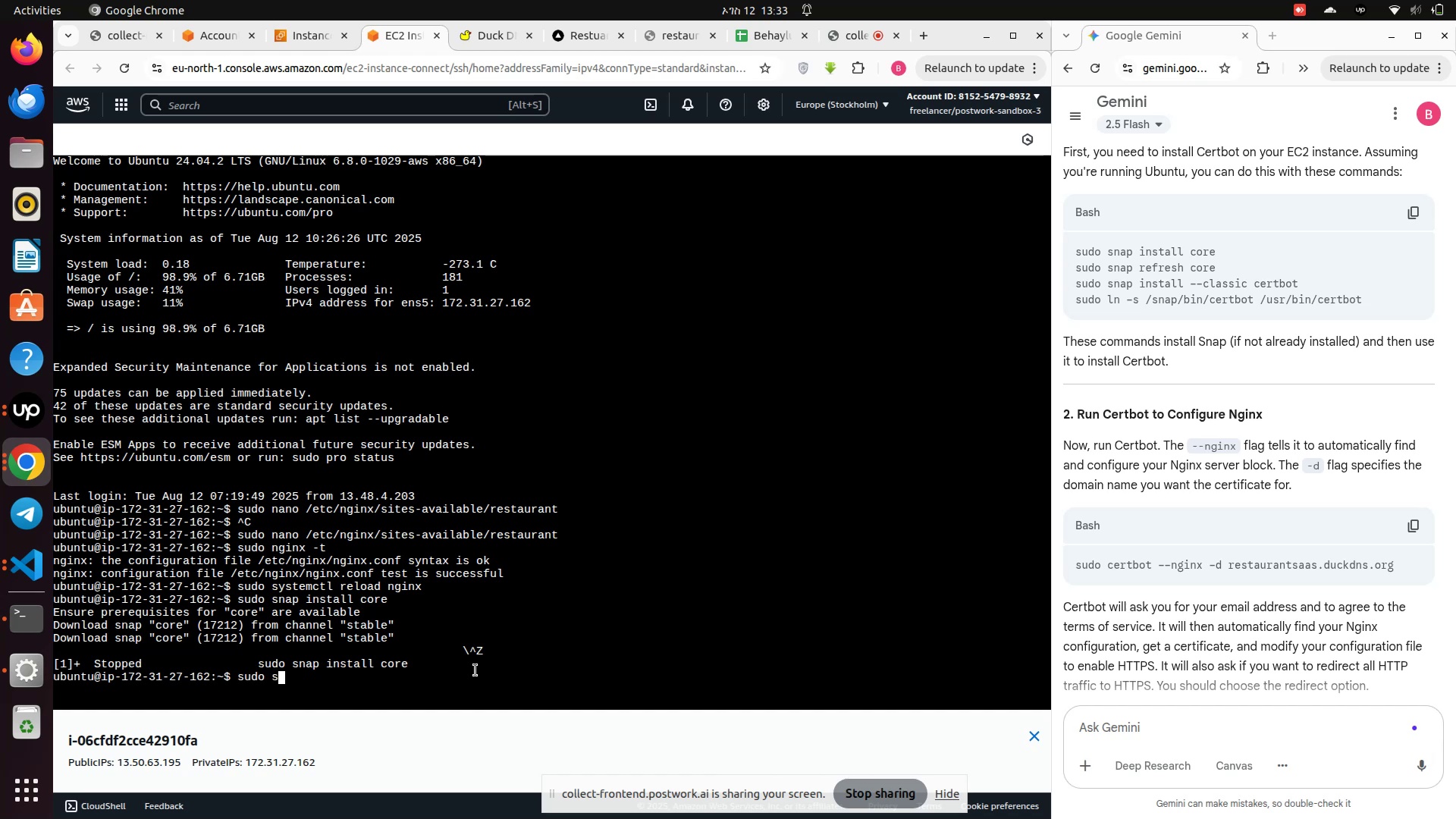 
left_click([475, 670])
 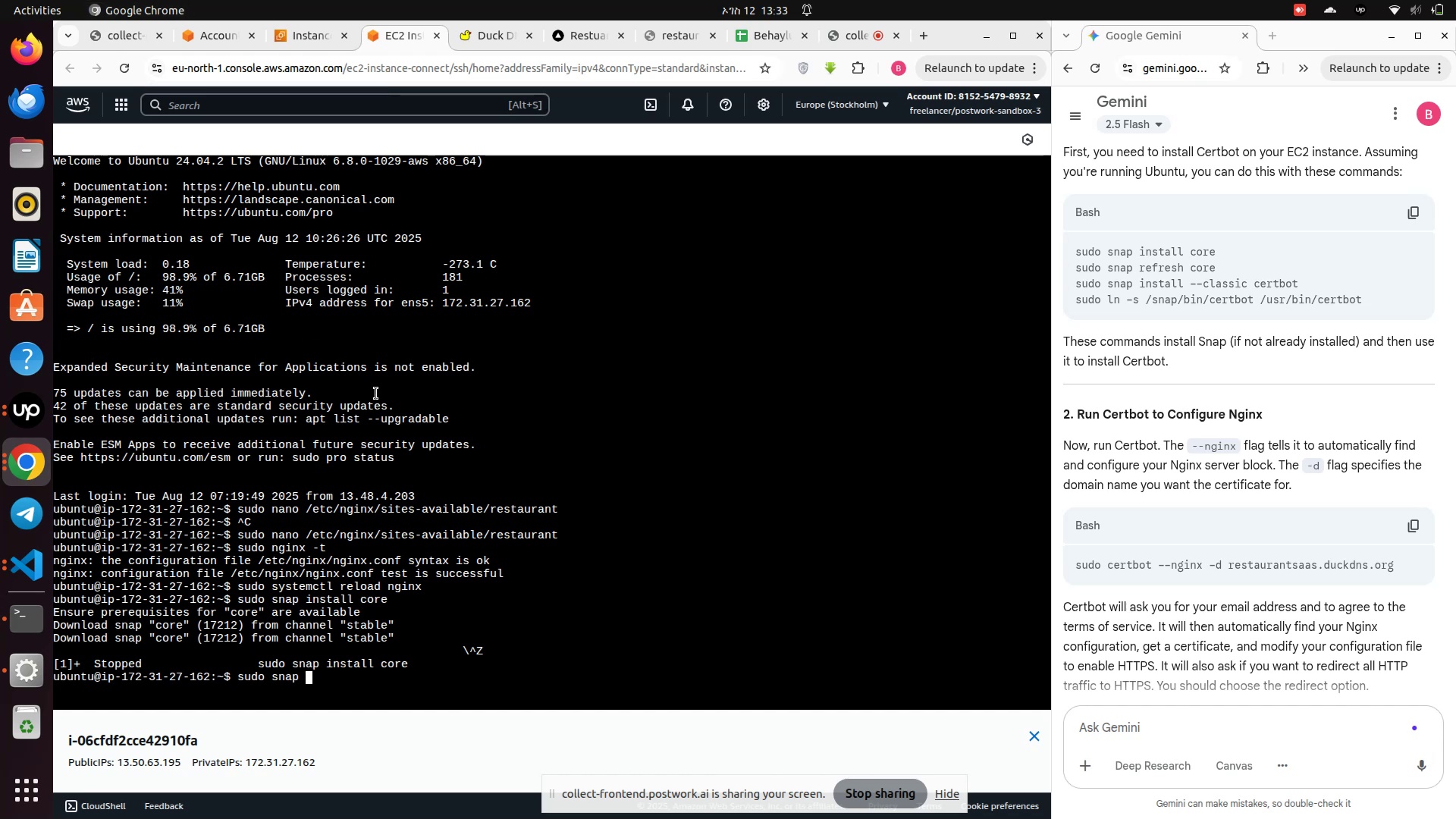 
type(install core)
 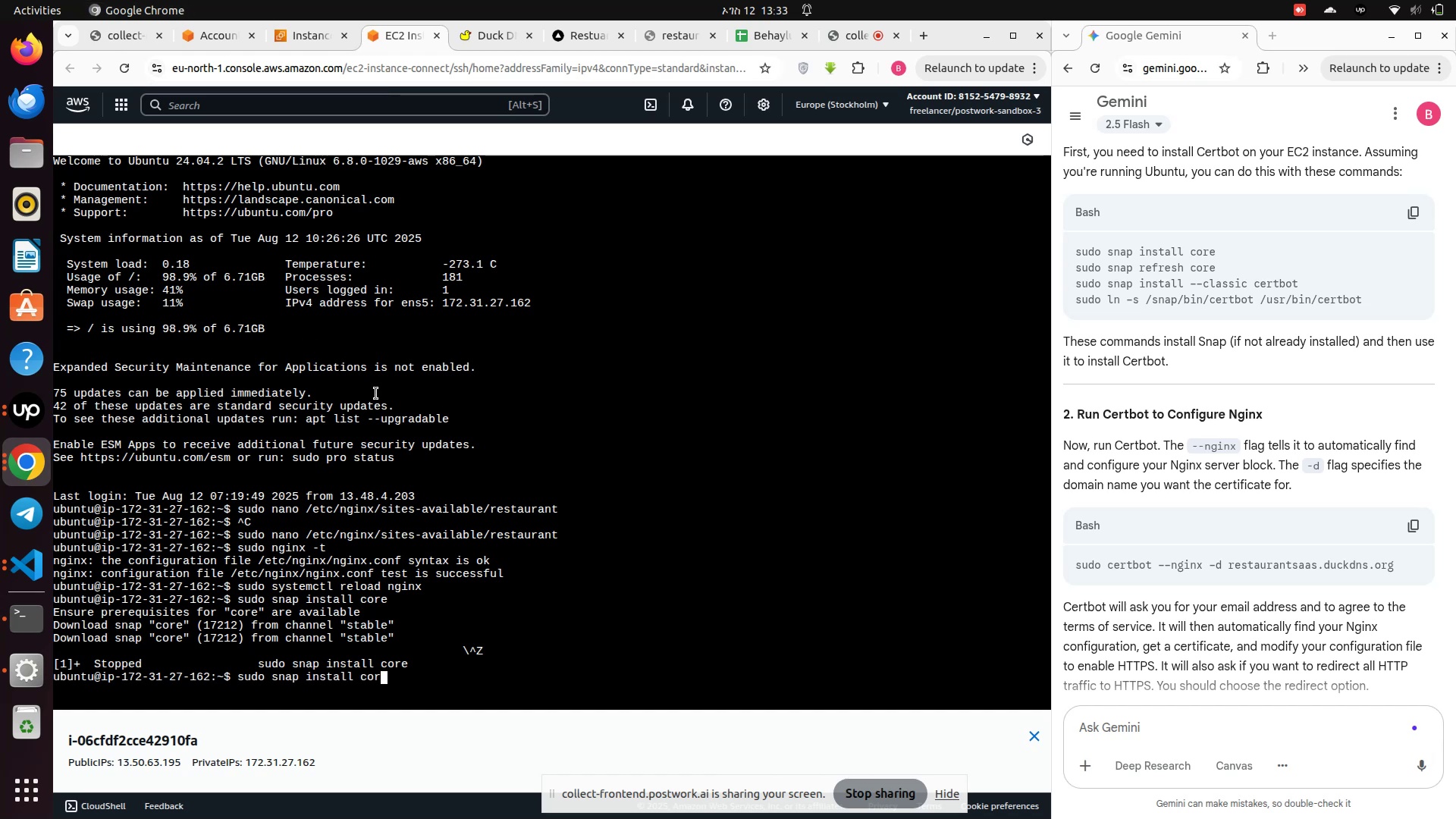 
key(Enter)
 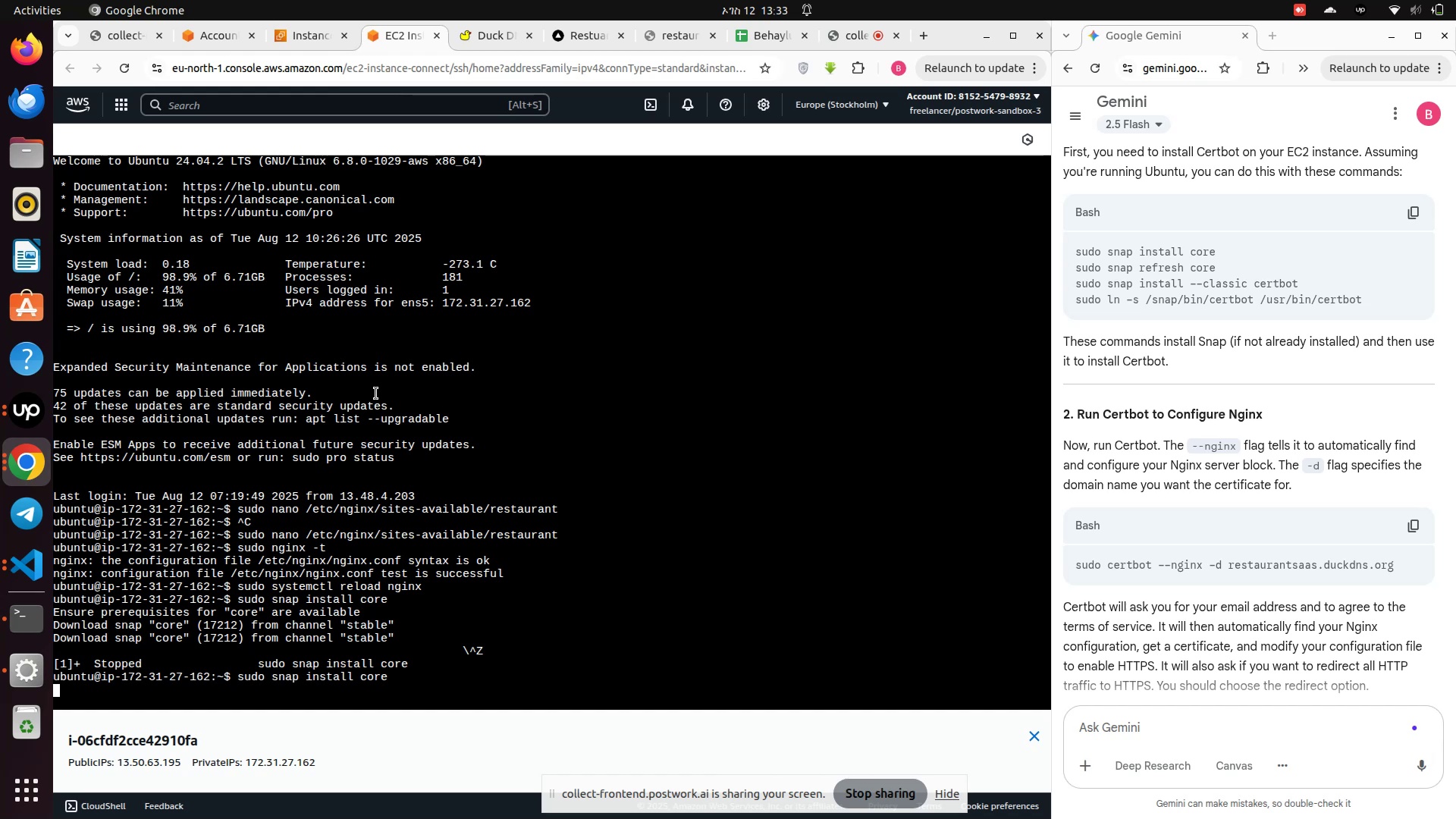 
wait(10.5)
 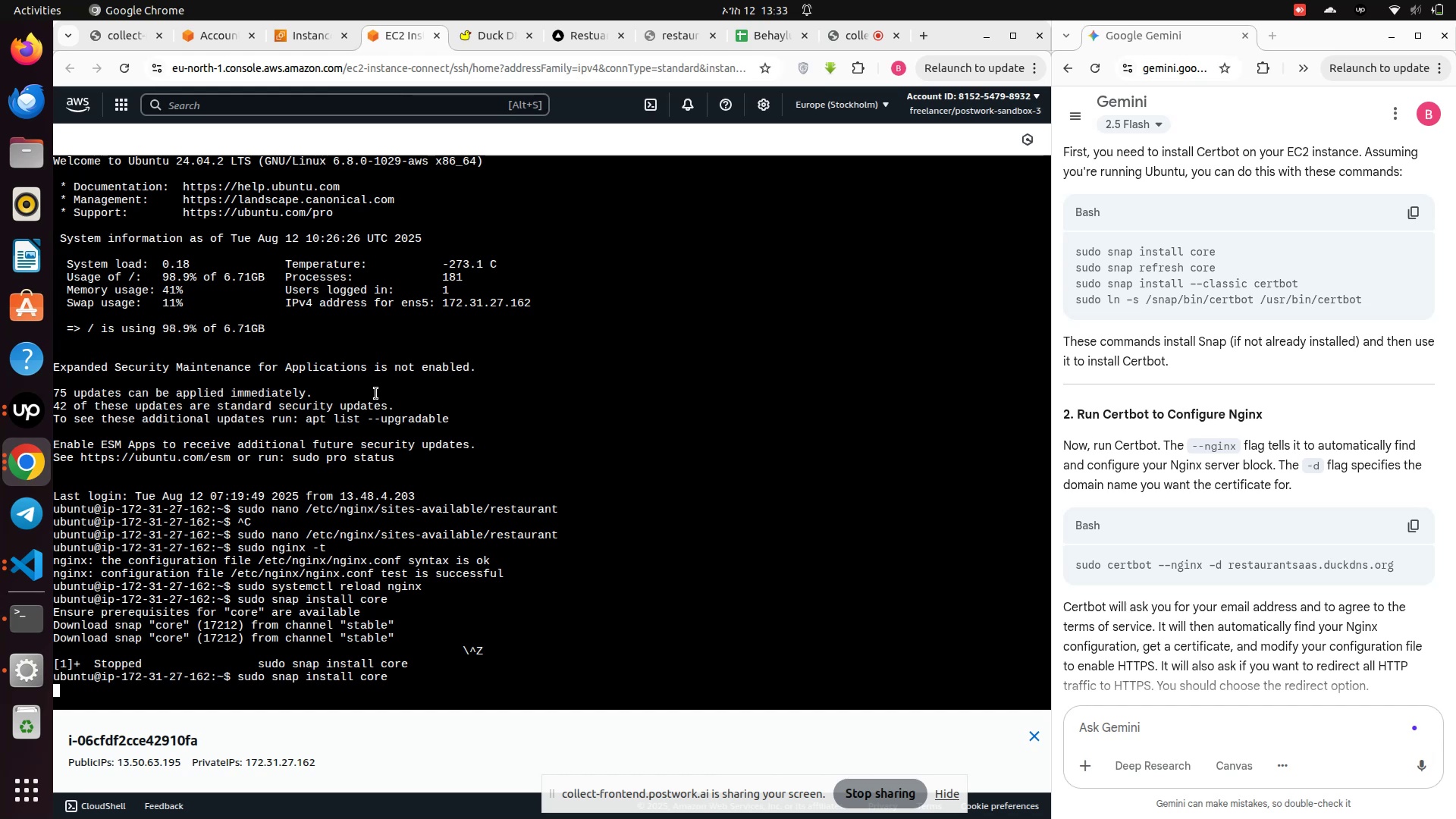 
left_click([806, 36])
 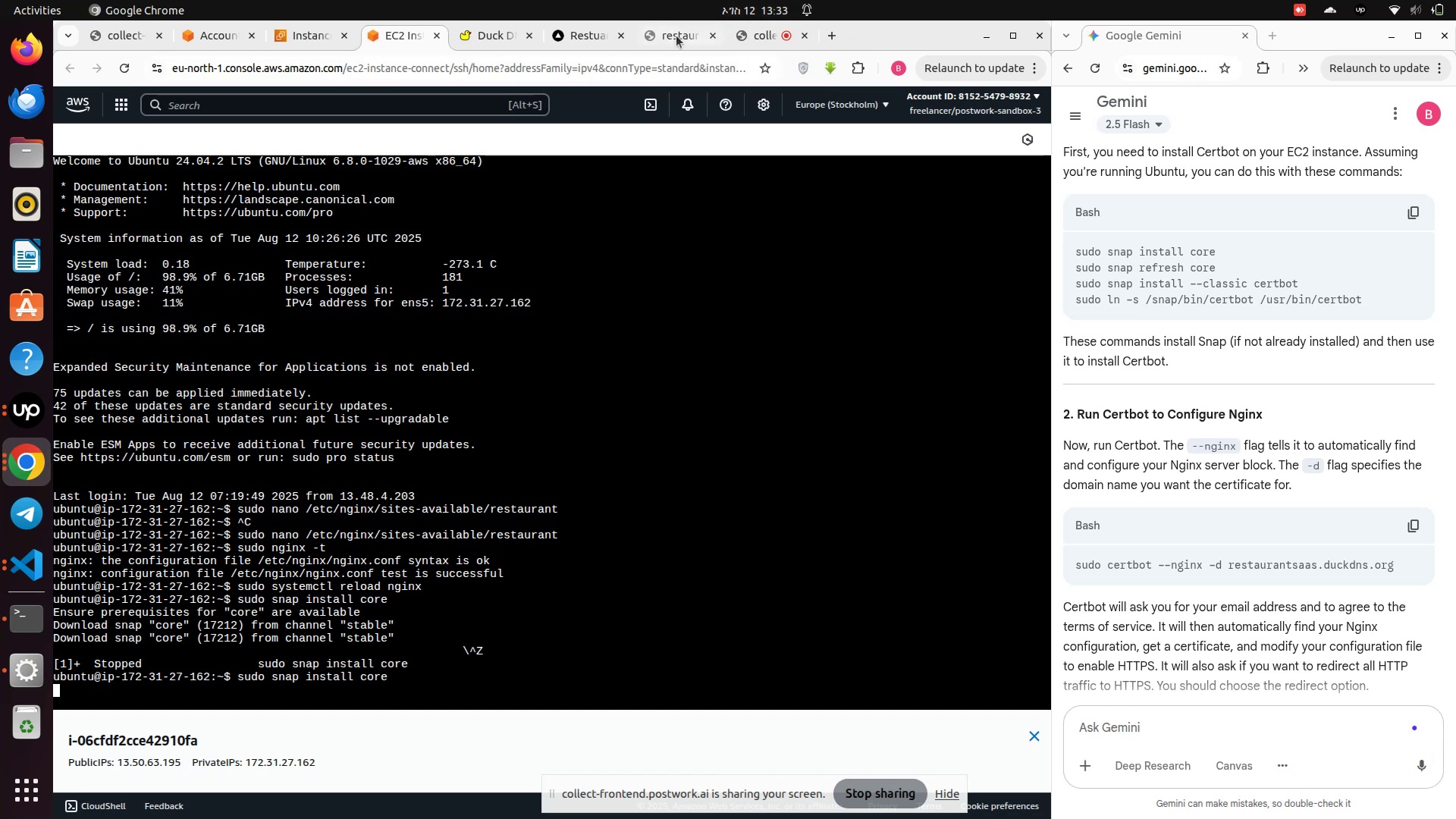 
left_click([676, 36])
 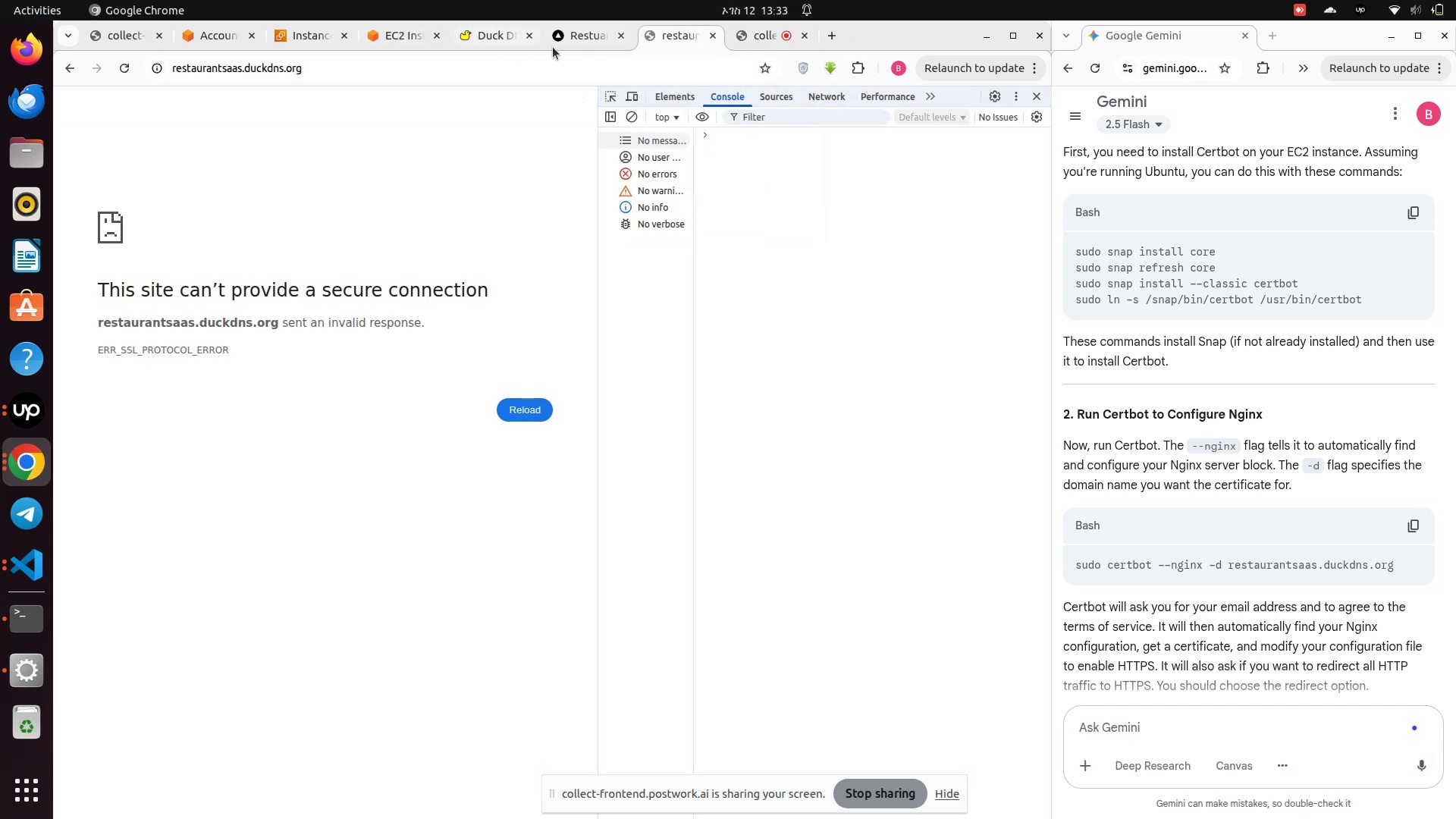 
left_click([576, 33])
 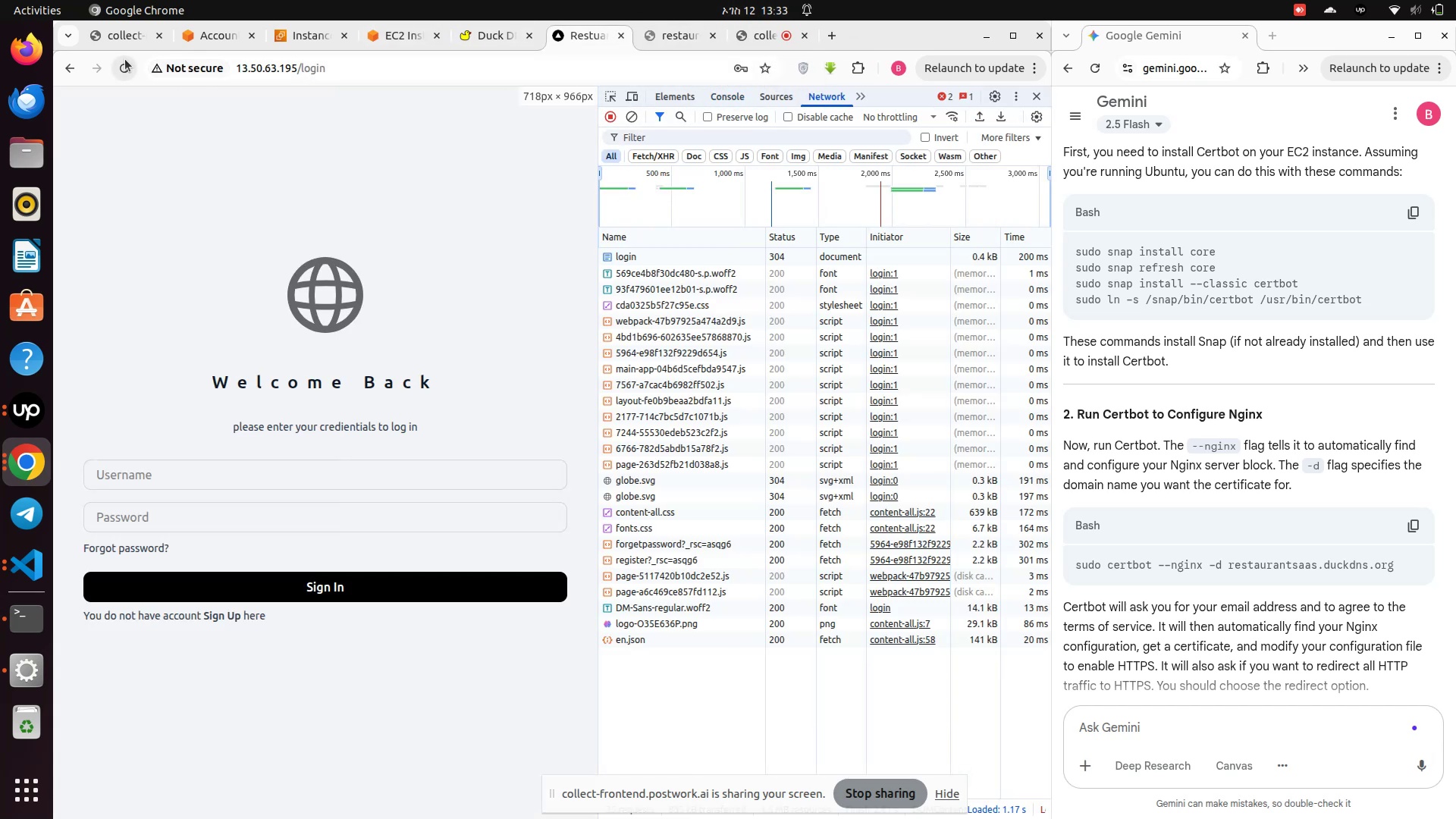 
left_click([125, 64])
 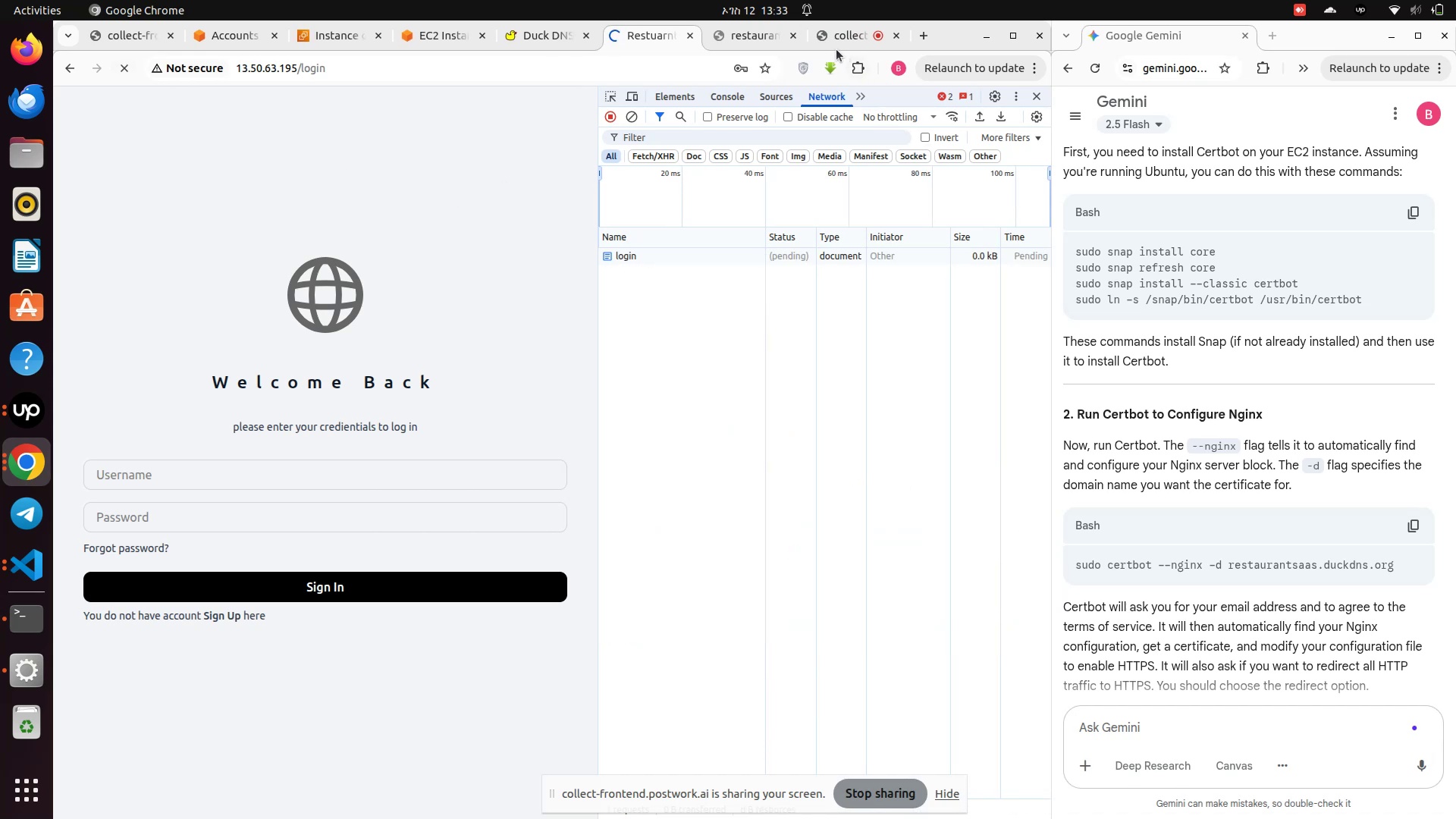 
left_click([325, 71])
 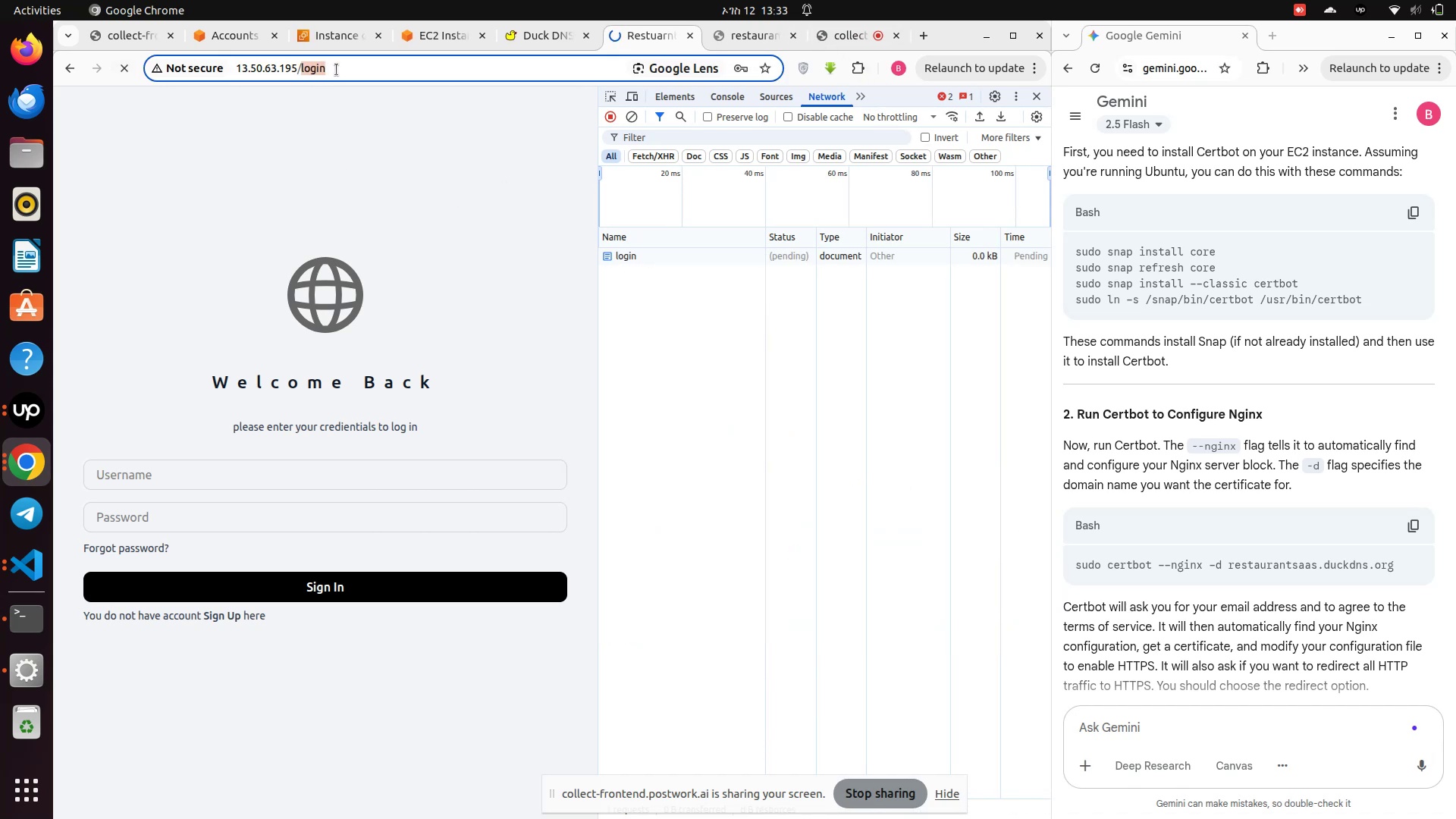 
left_click([337, 70])
 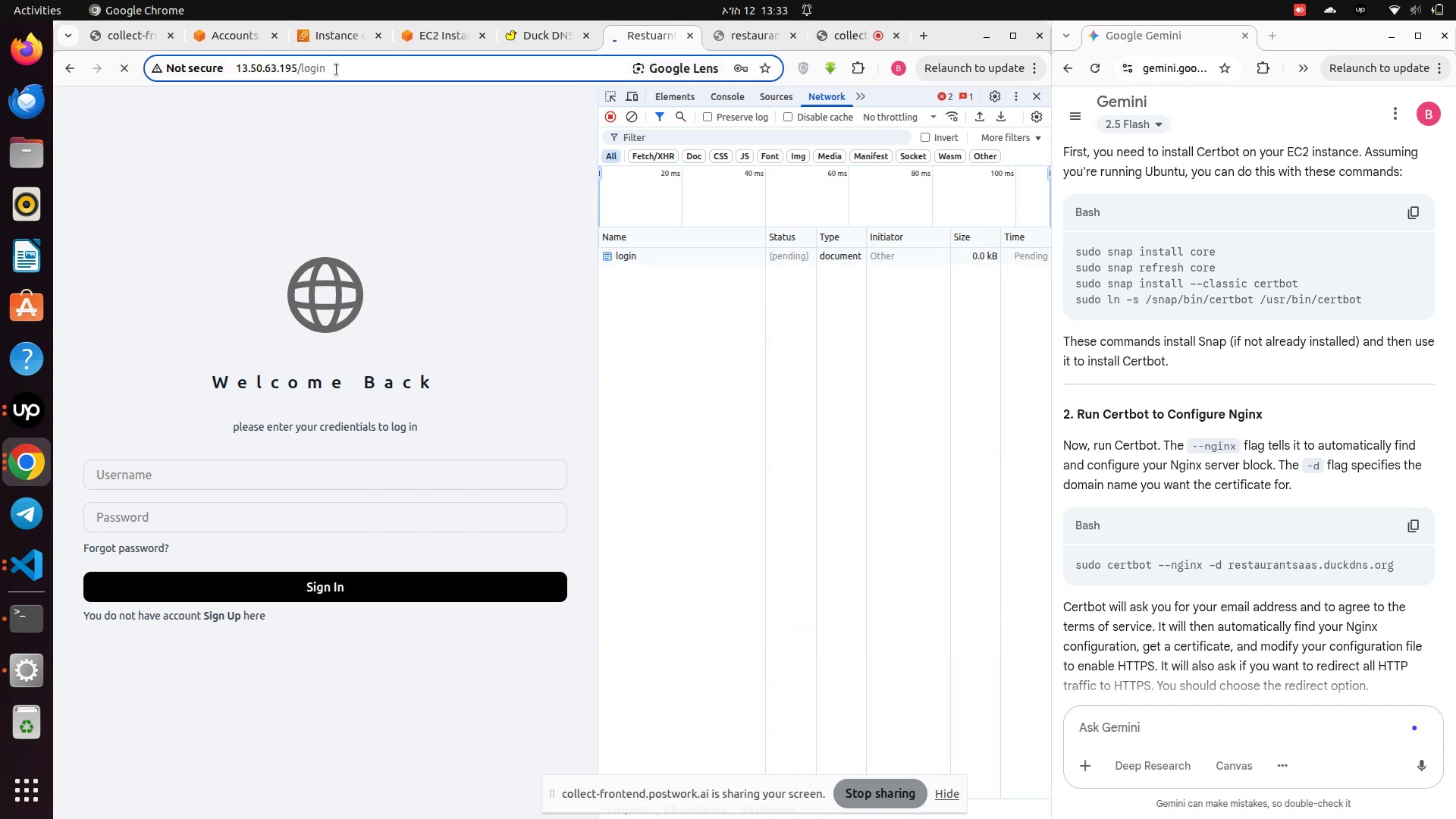 
hold_key(key=ArrowLeft, duration=1.04)
 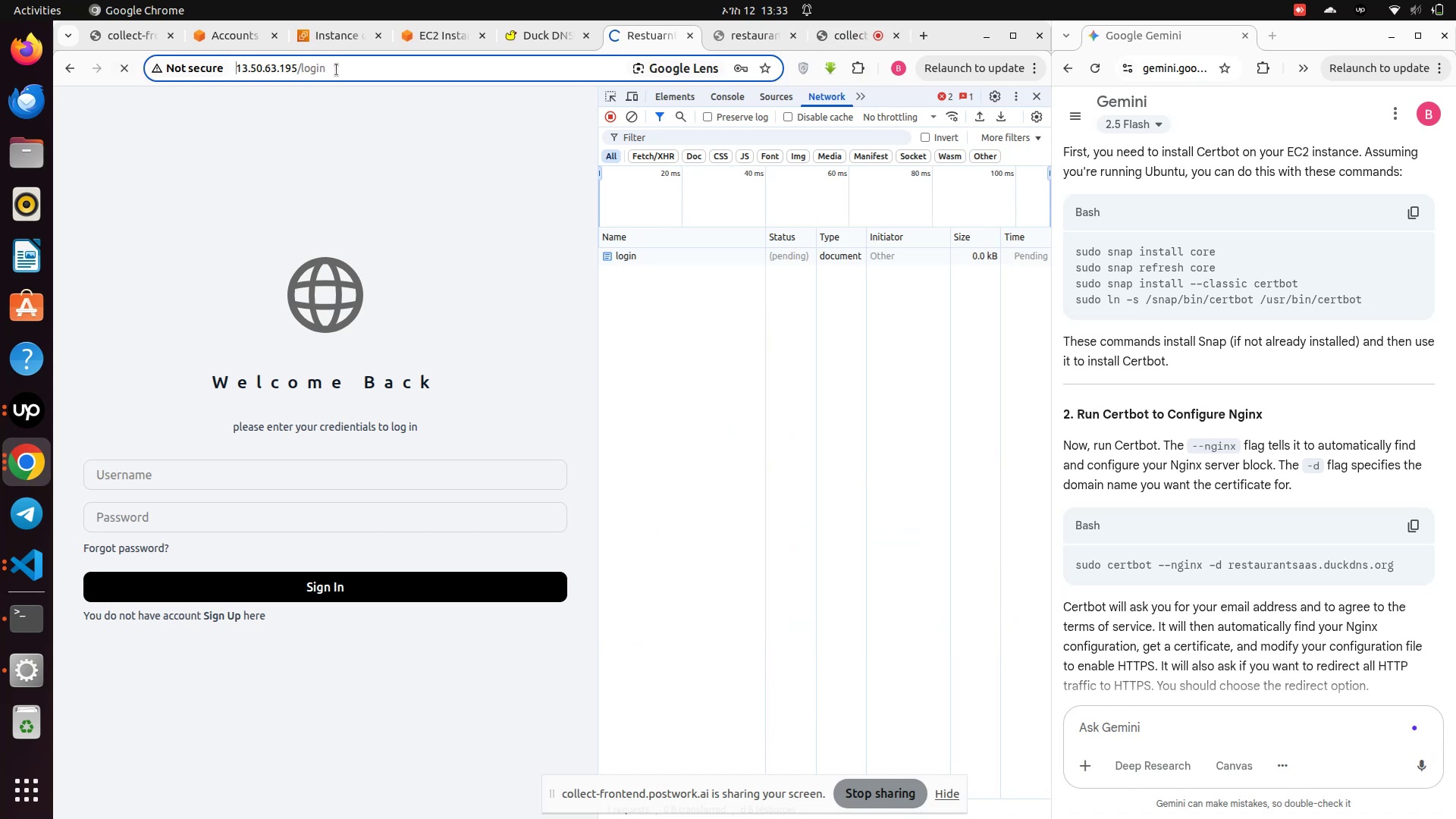 
key(Control+A)
 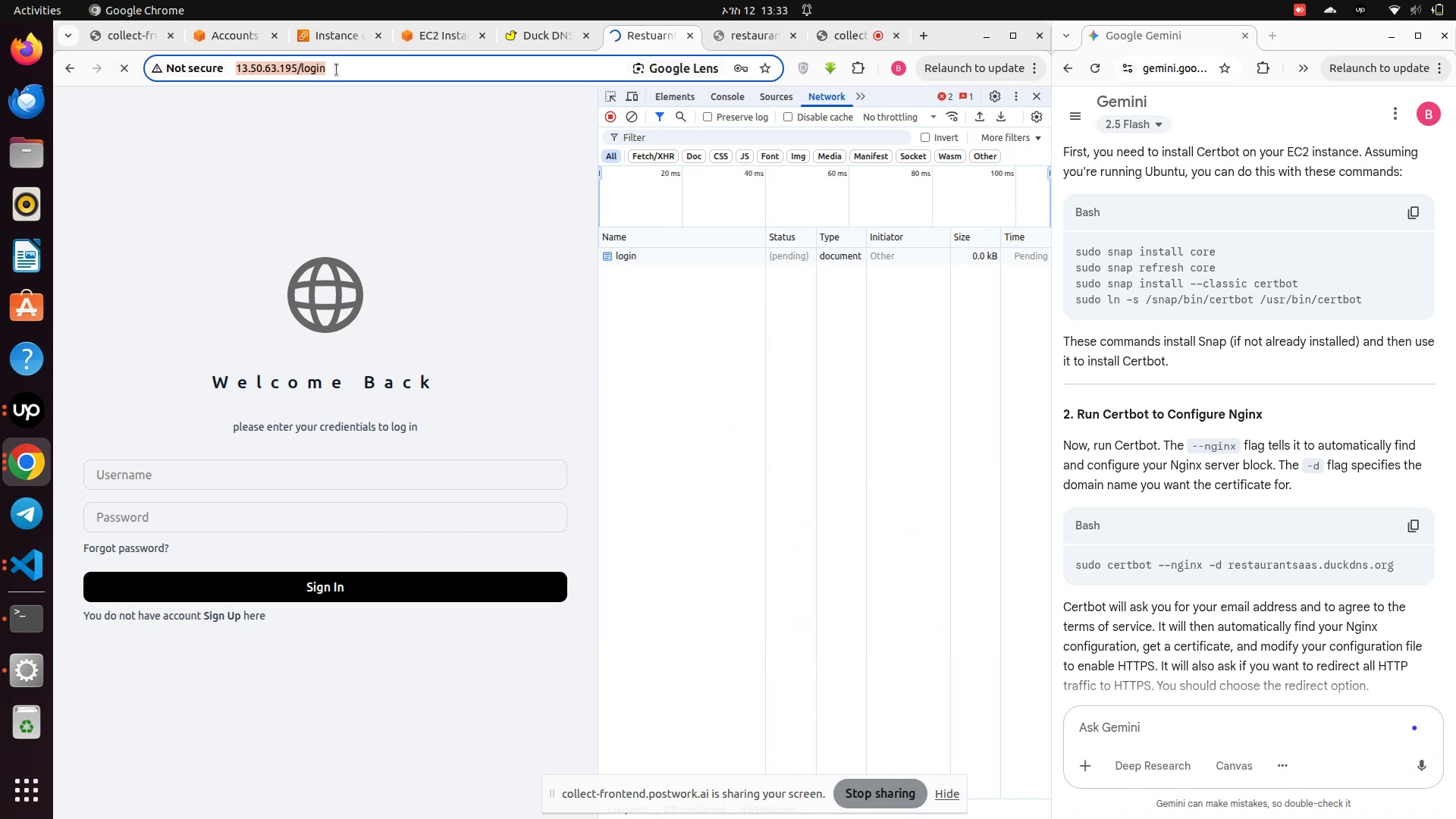 
key(Control+C)
 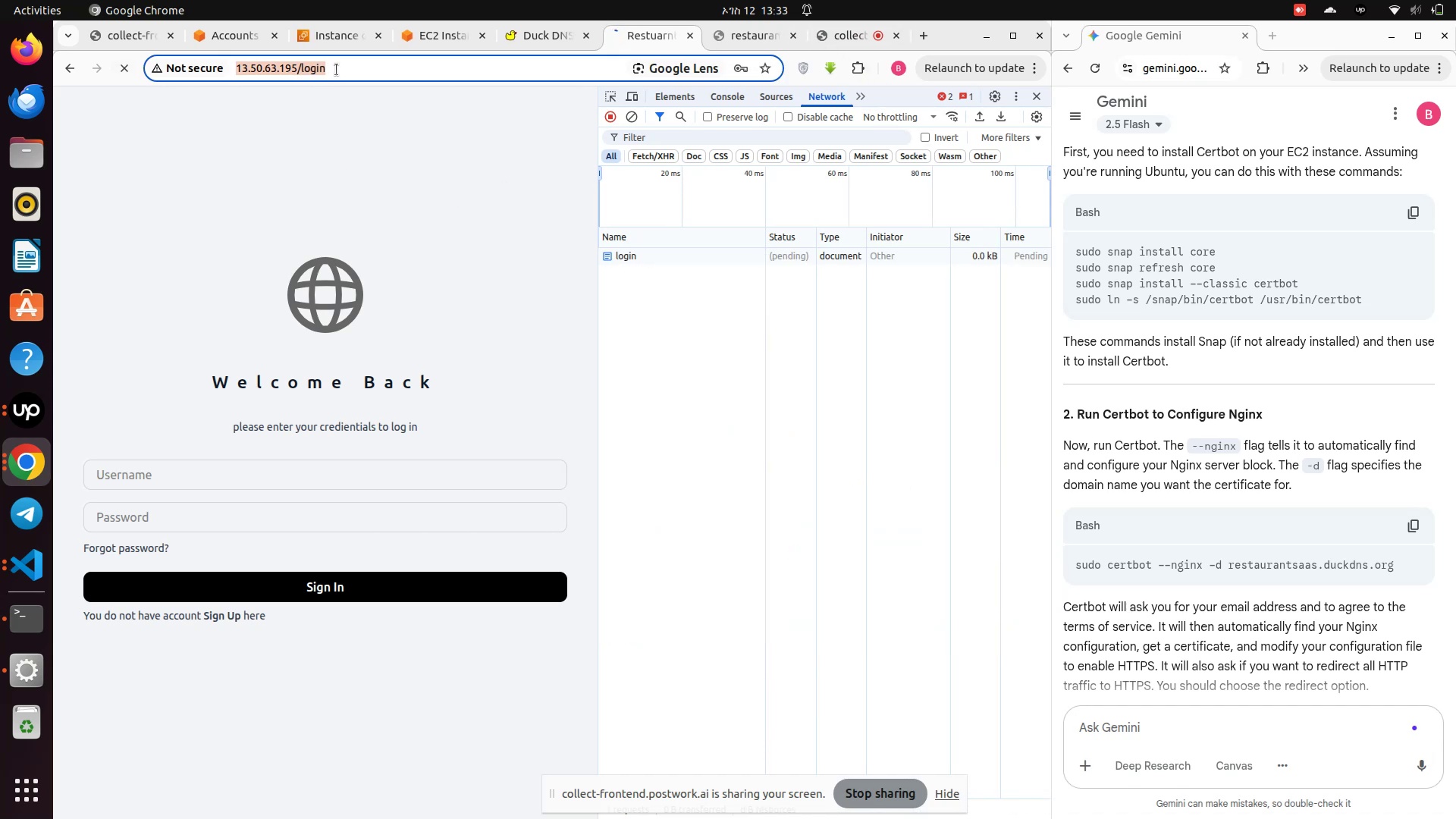 
key(Control+A)
 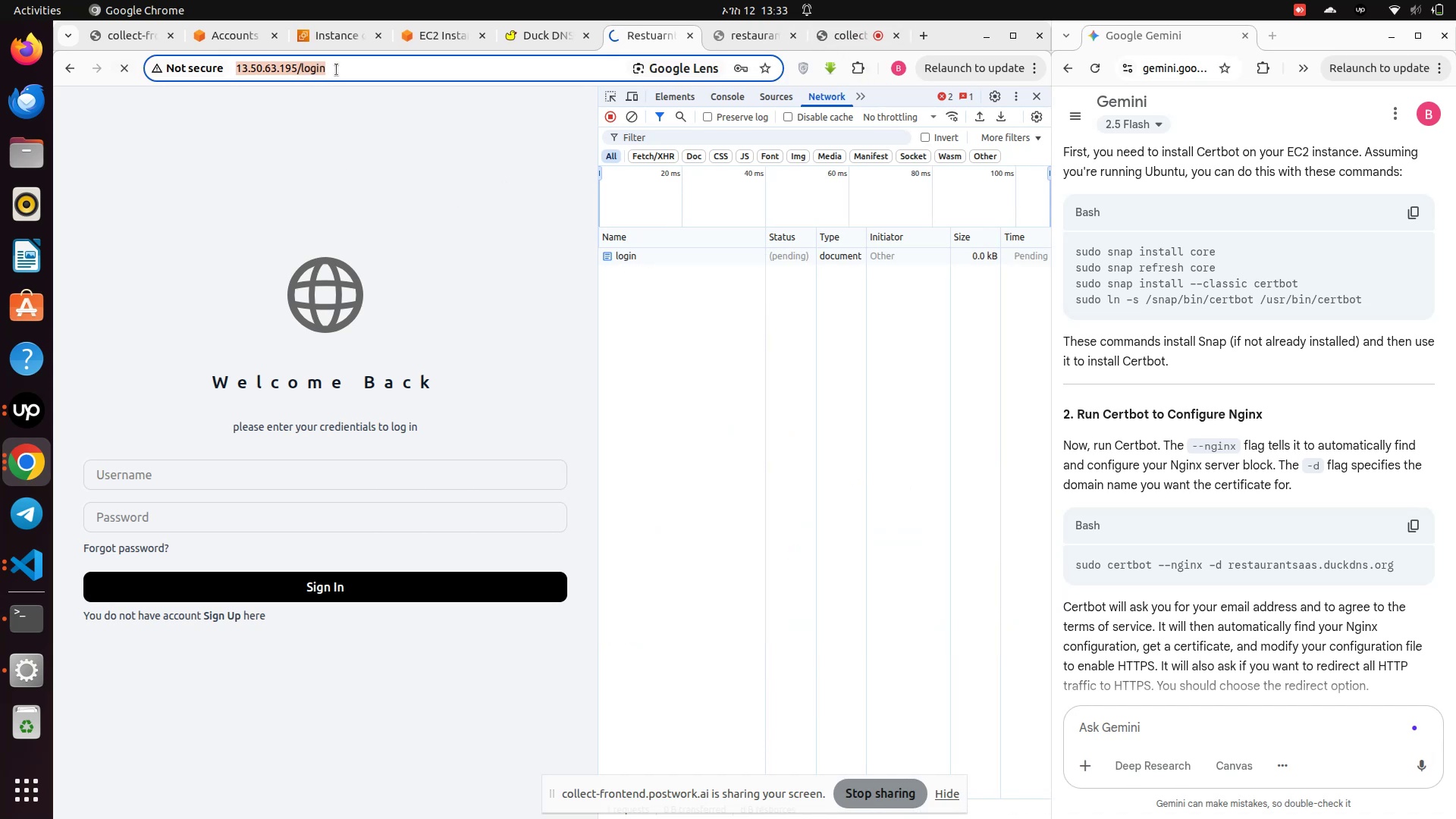 
key(Control+V)
 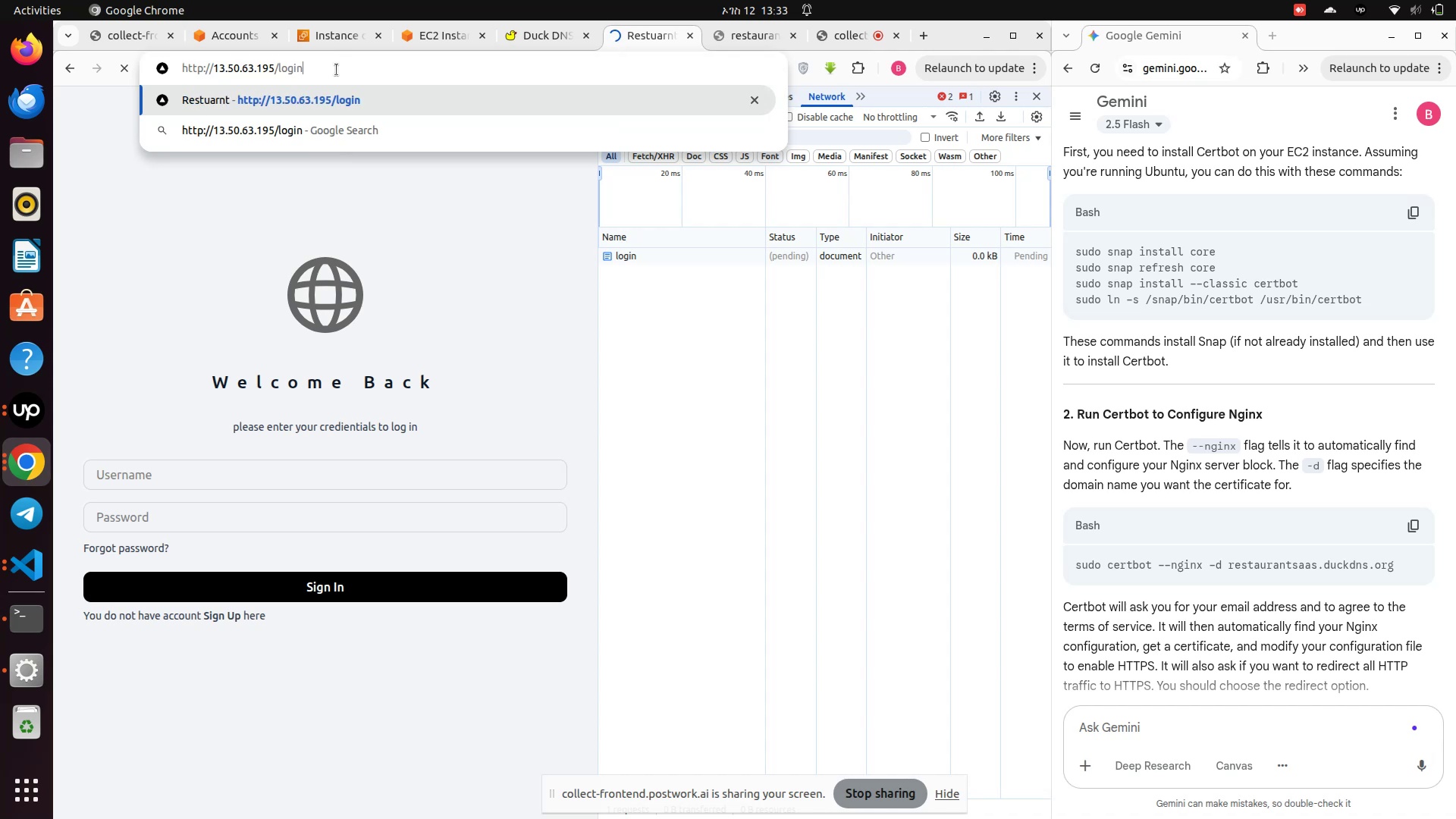 
hold_key(key=ArrowLeft, duration=0.82)
 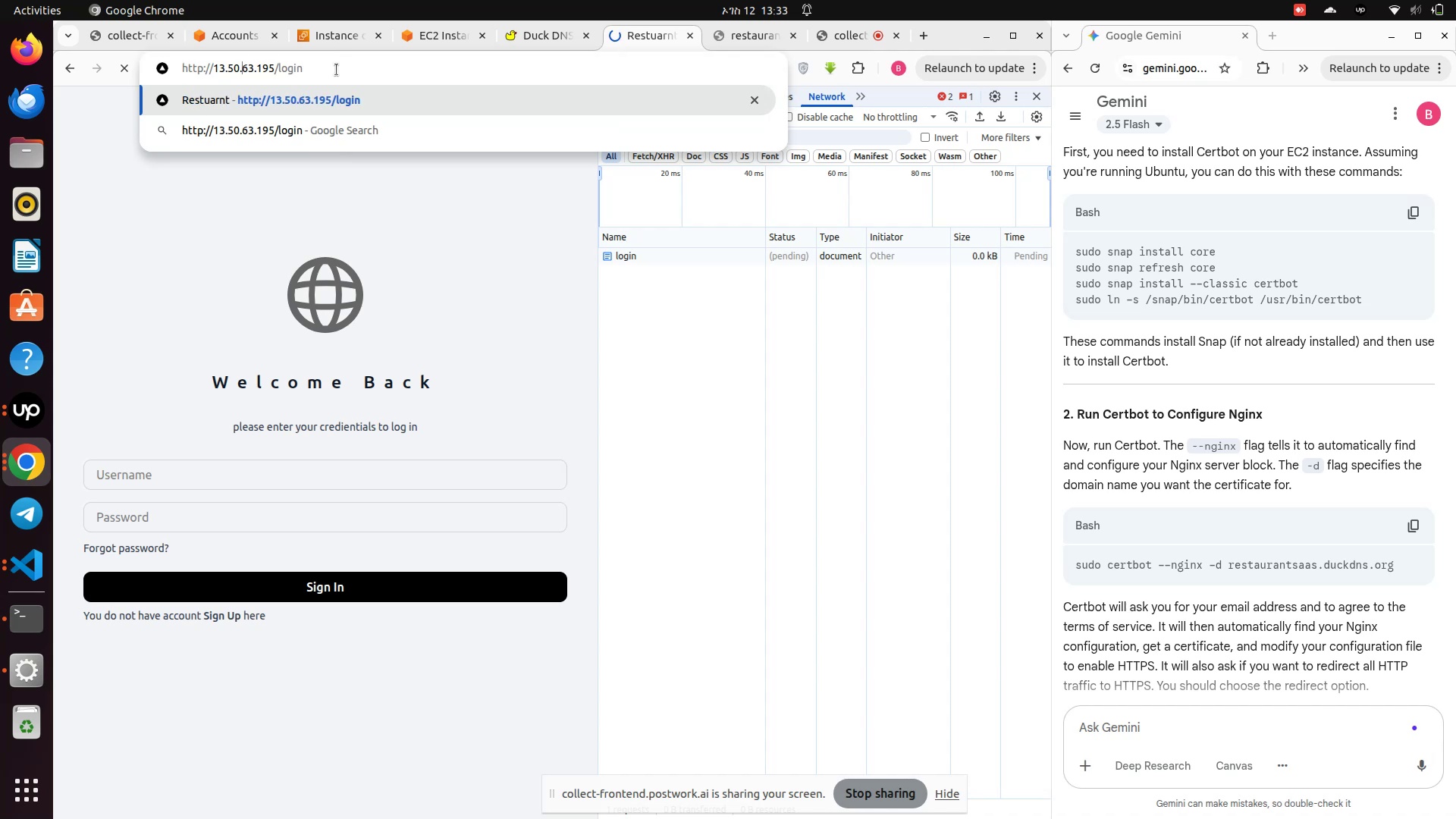 
key(ArrowLeft)
 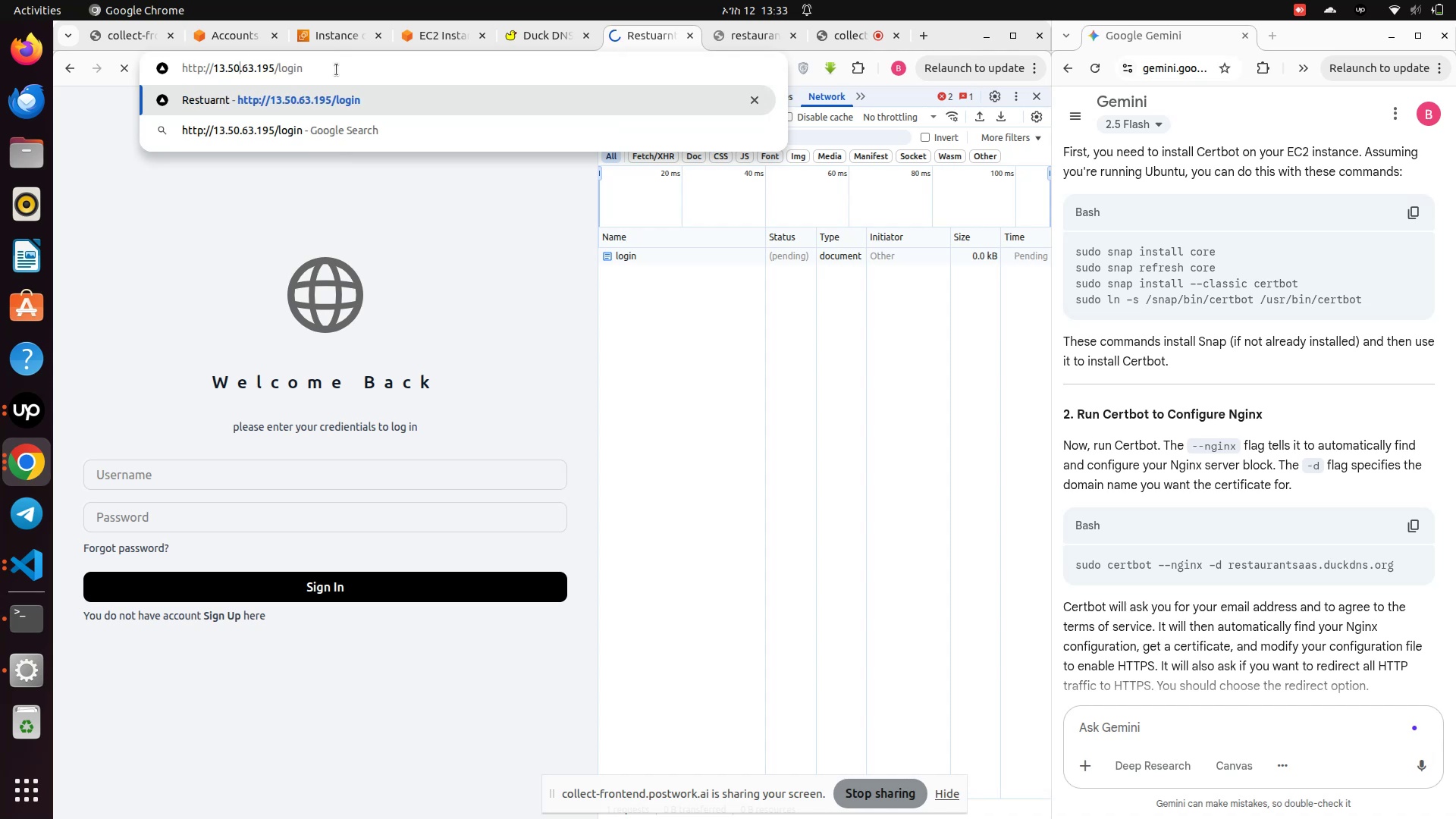 
key(ArrowLeft)
 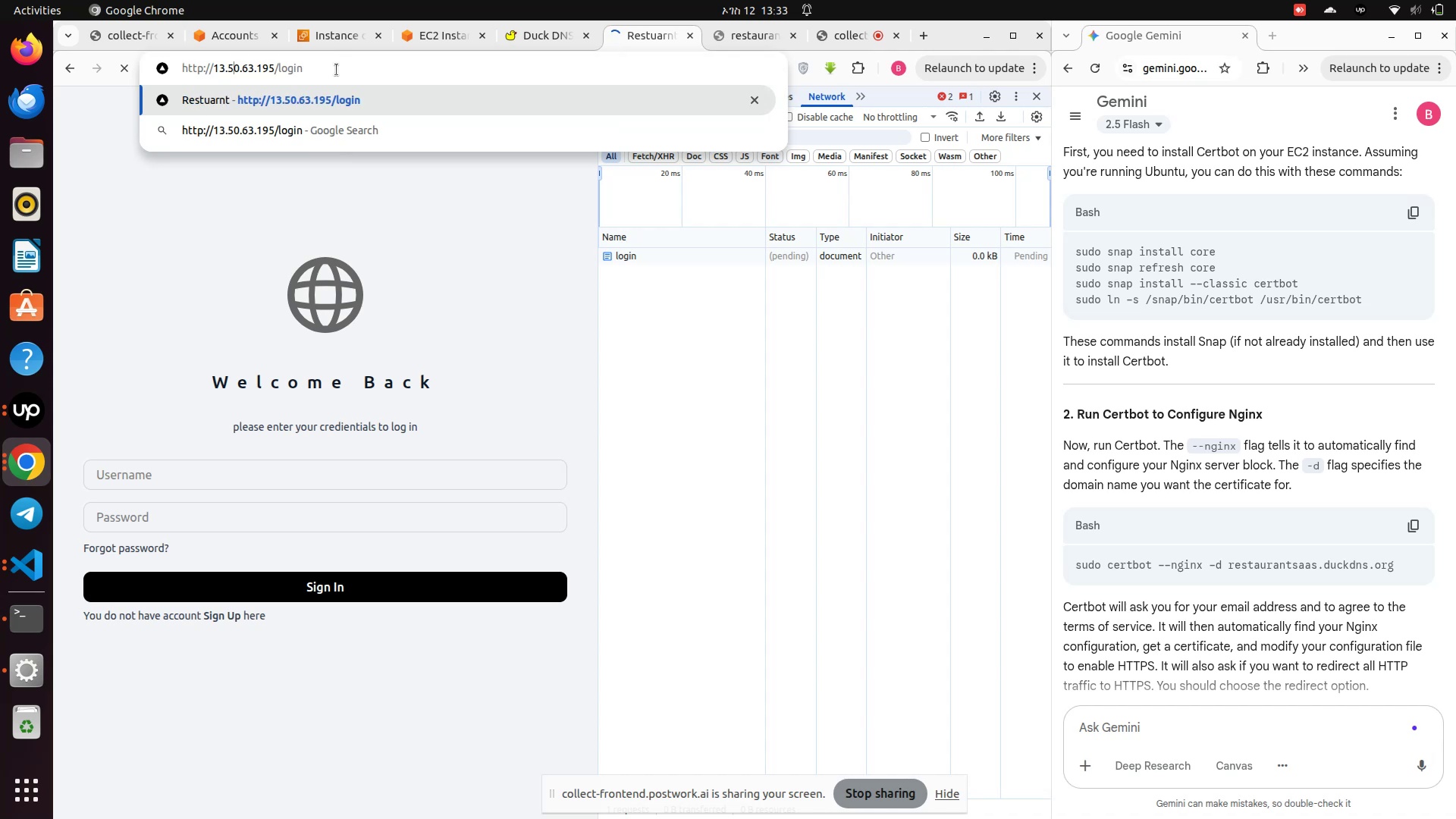 
key(ArrowLeft)
 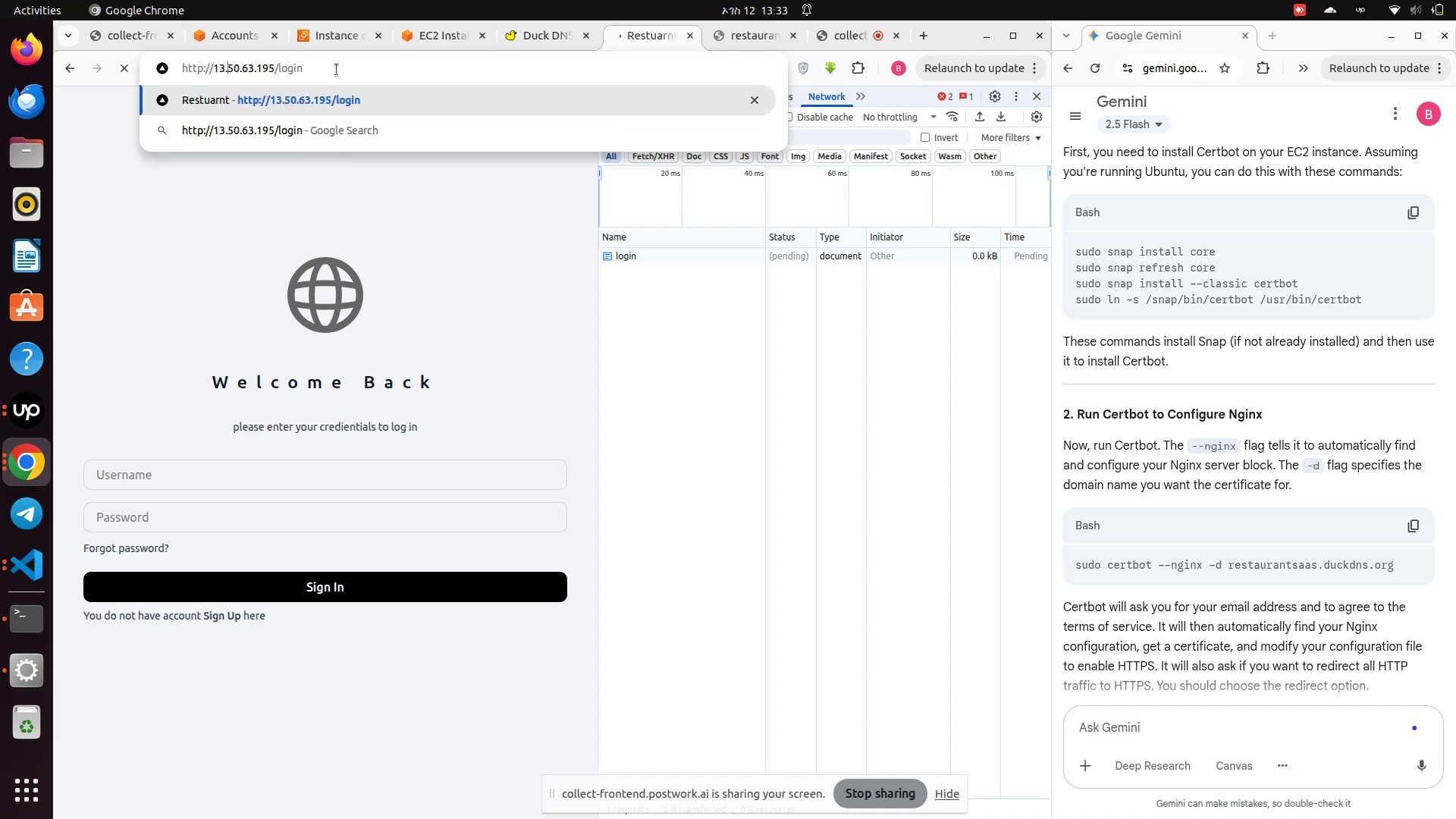 
key(ArrowLeft)
 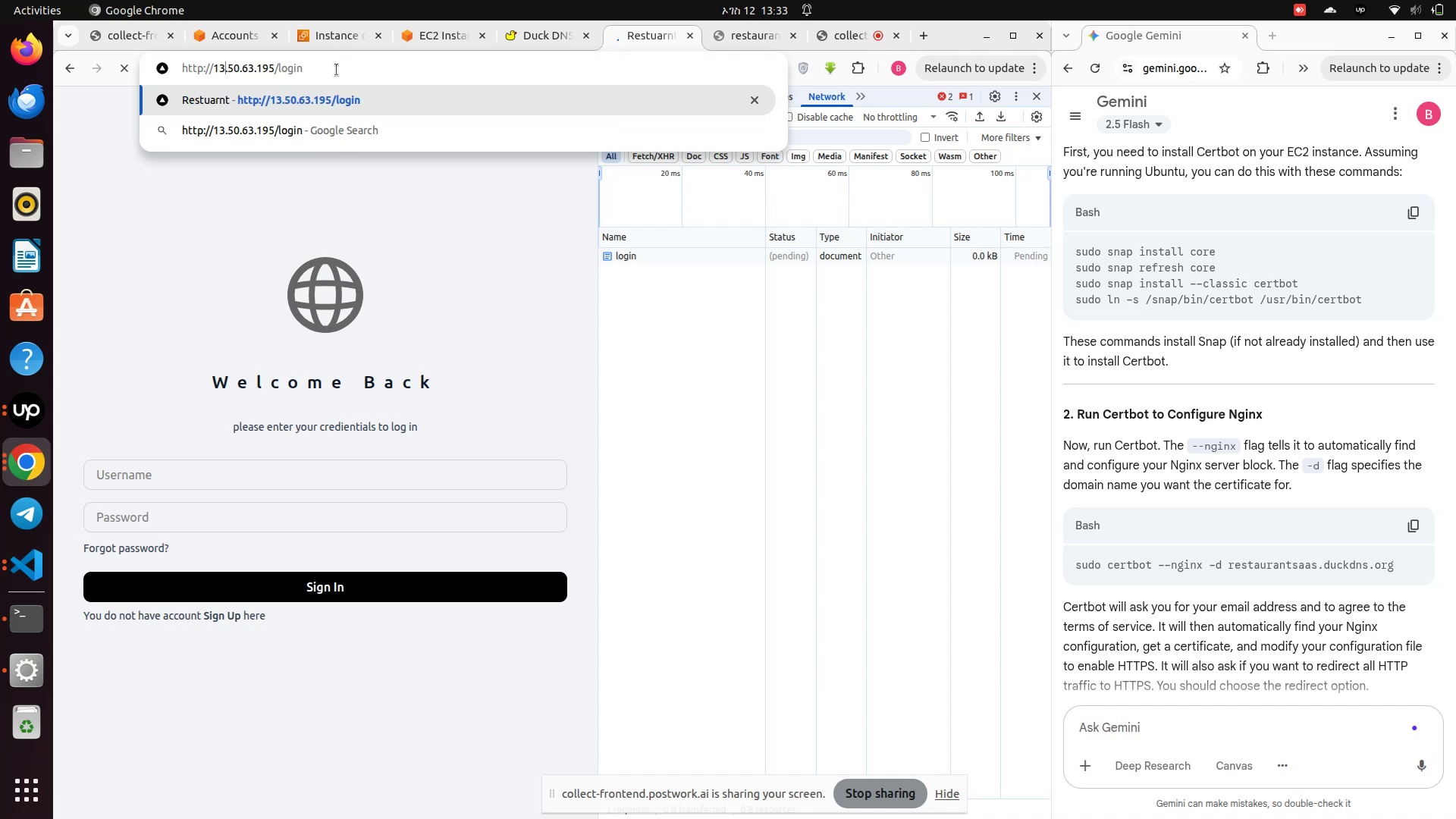 
key(ArrowLeft)
 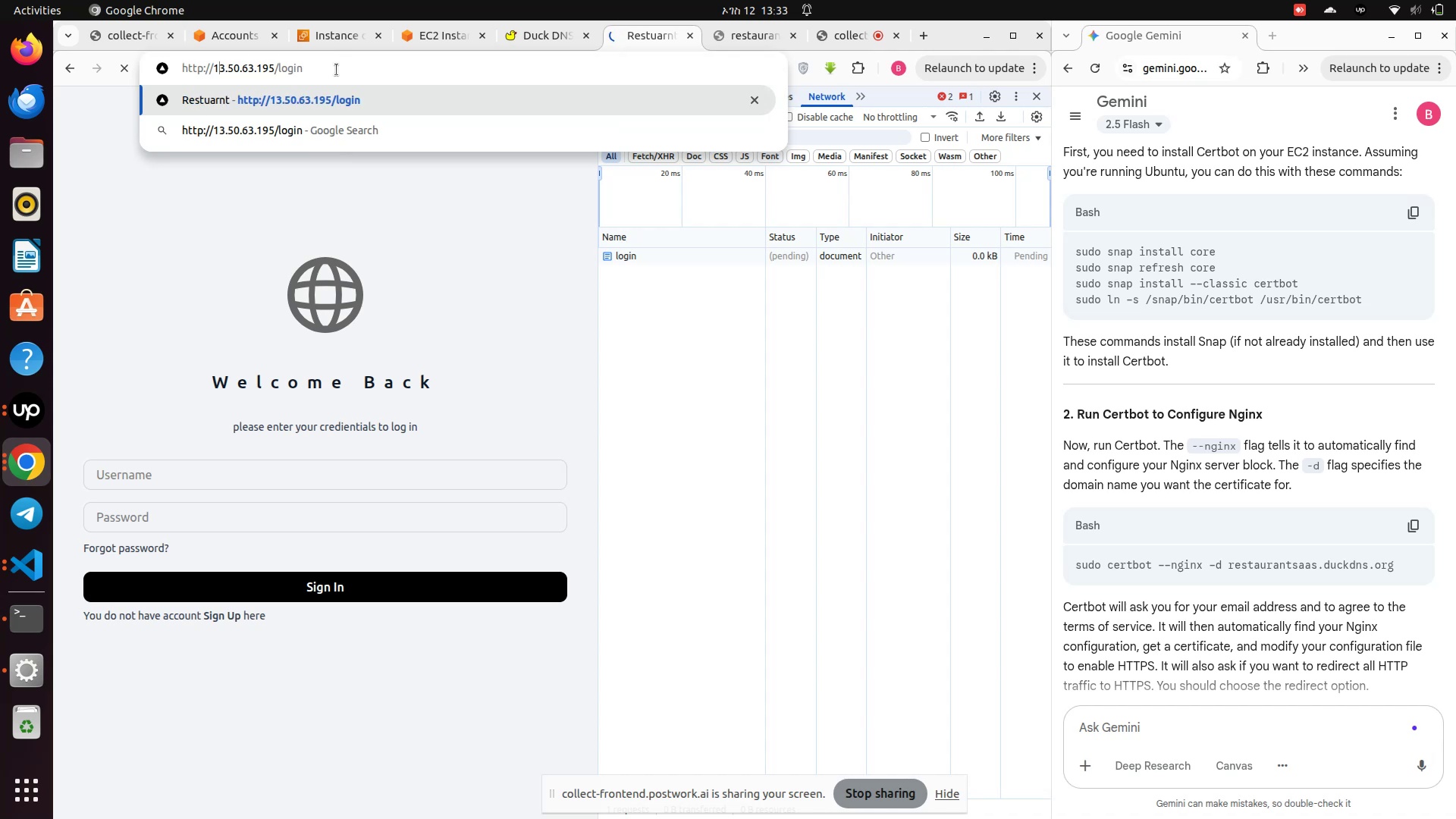 
key(ArrowLeft)
 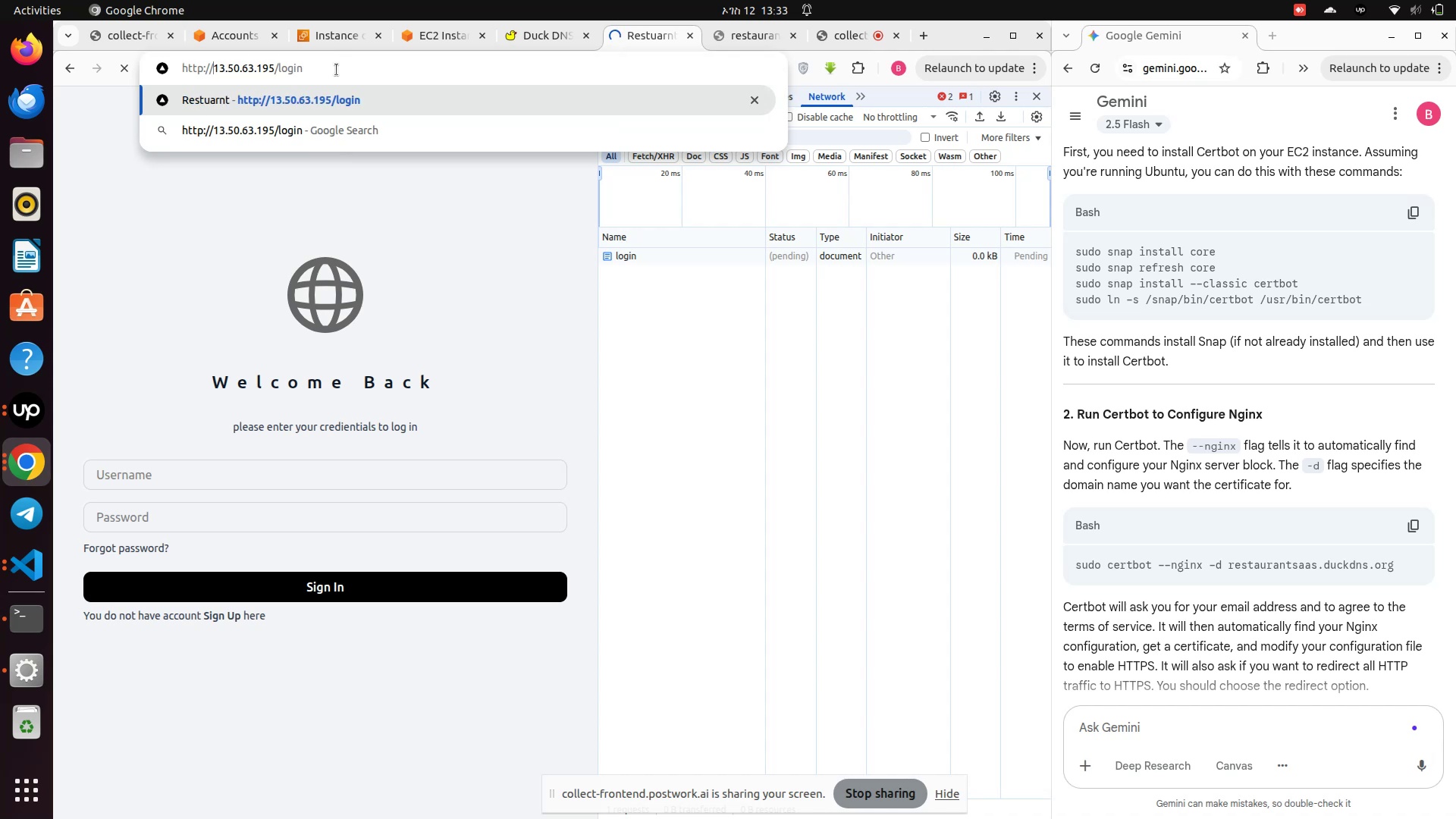 
key(ArrowLeft)
 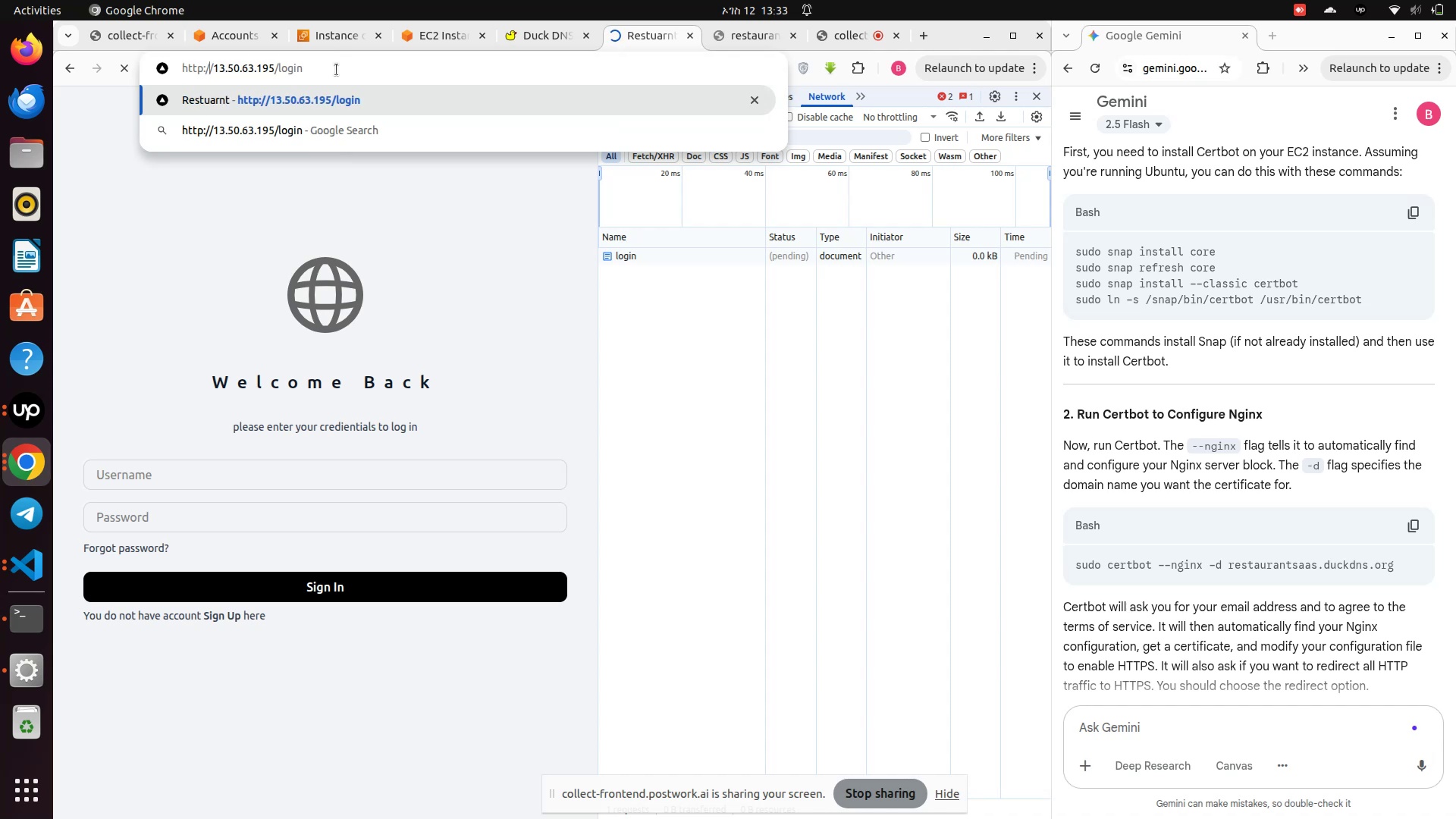 
key(ArrowLeft)
 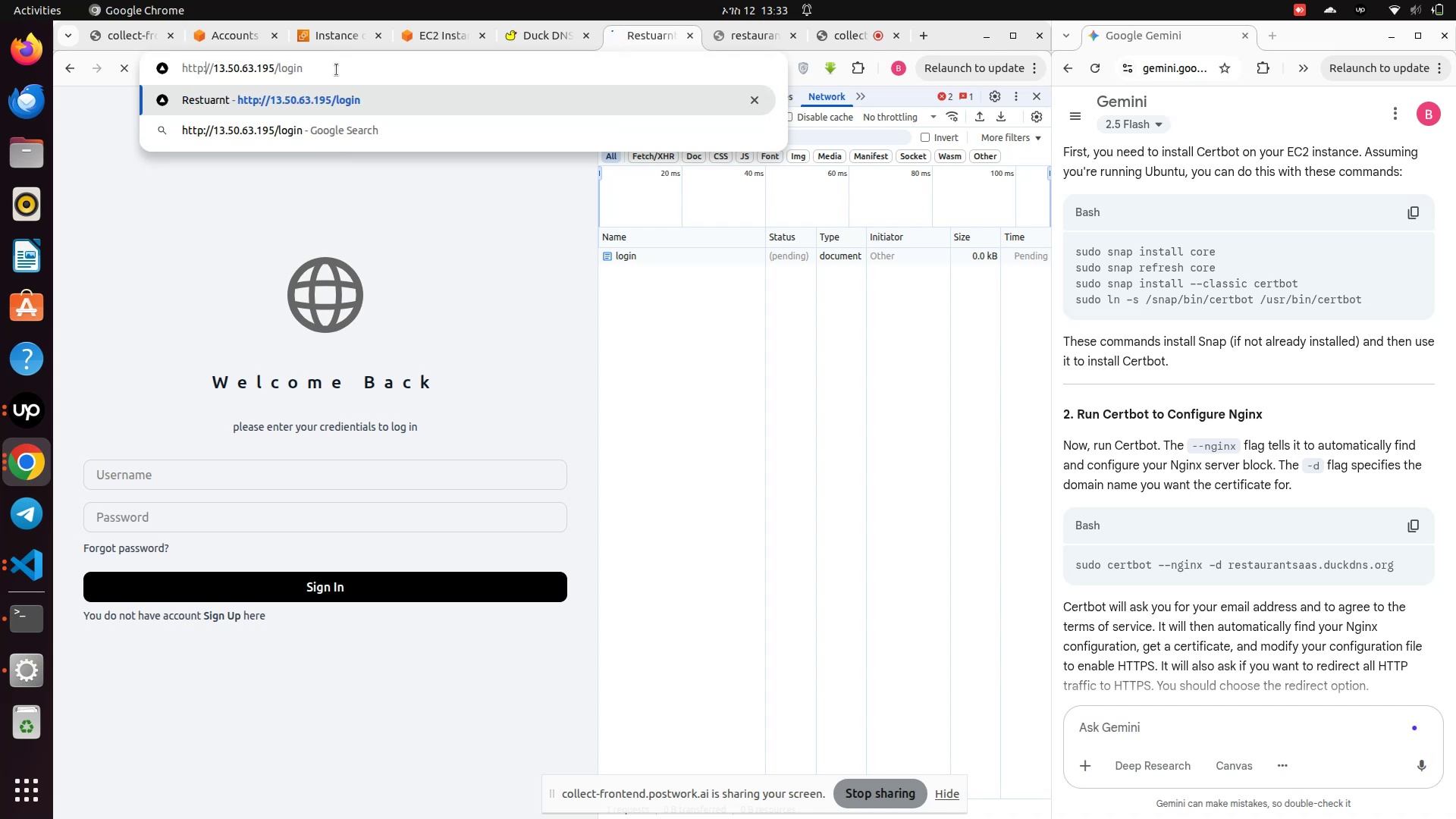 
key(ArrowLeft)
 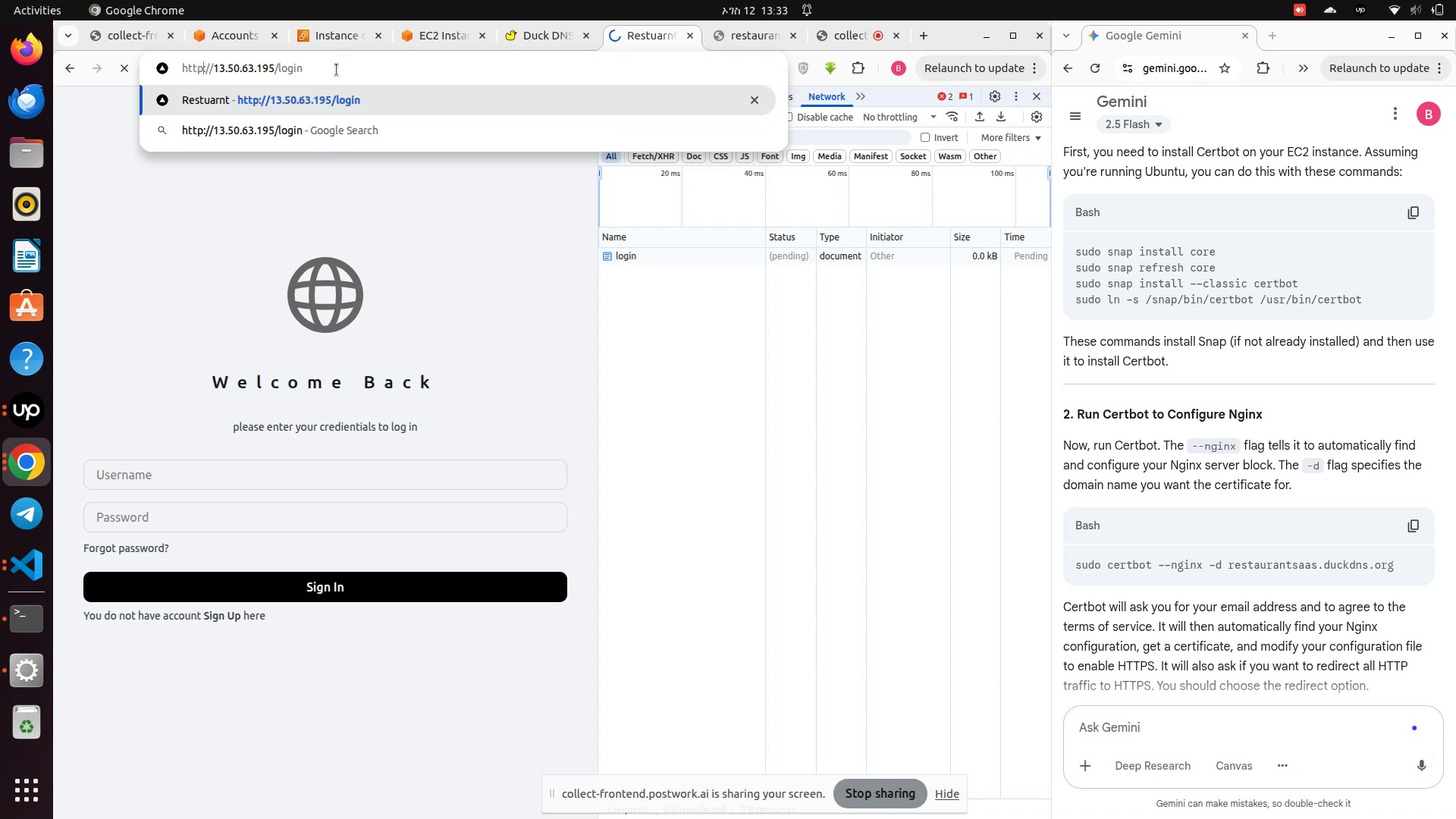 
key(S)
 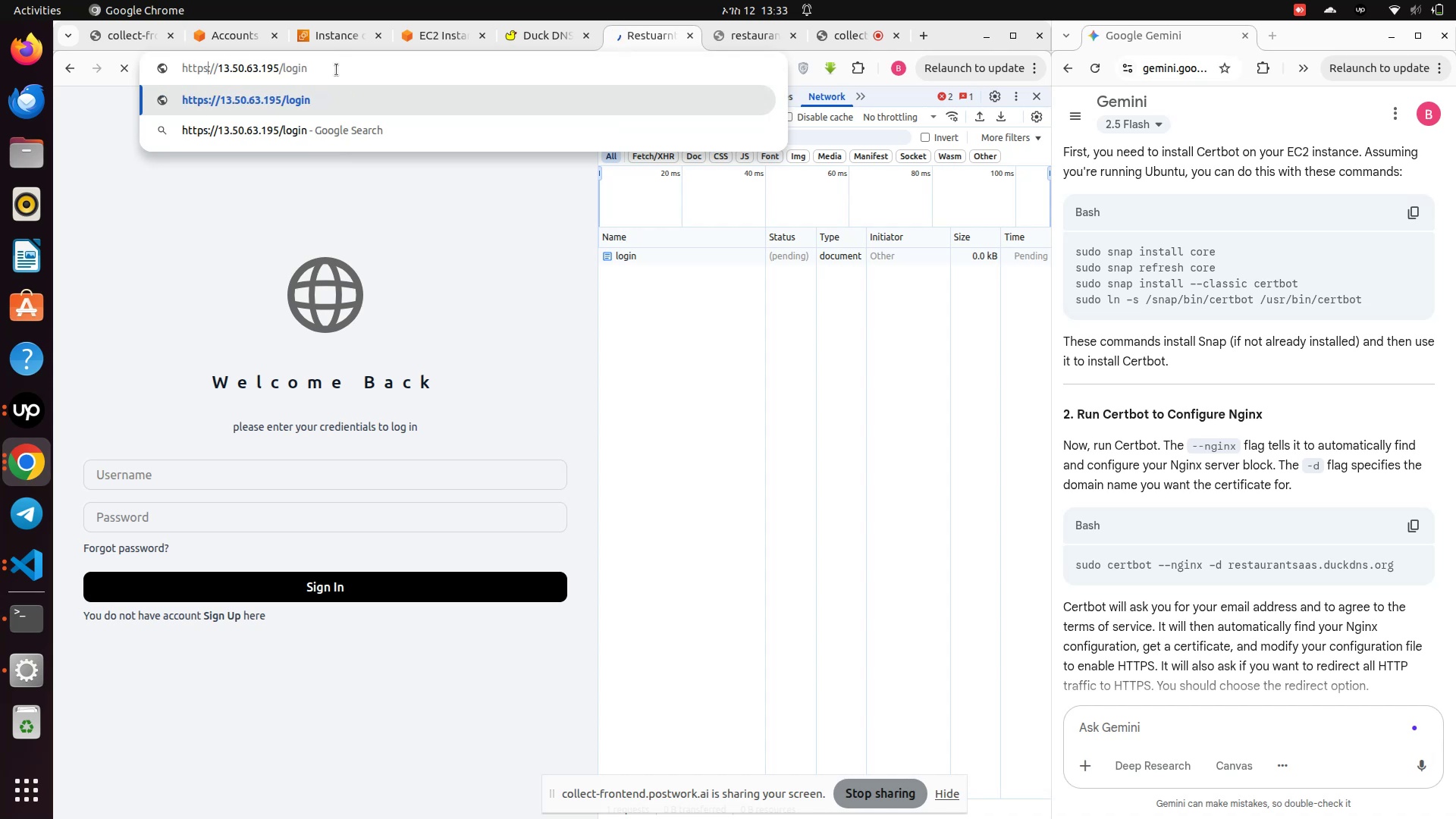 
key(Enter)
 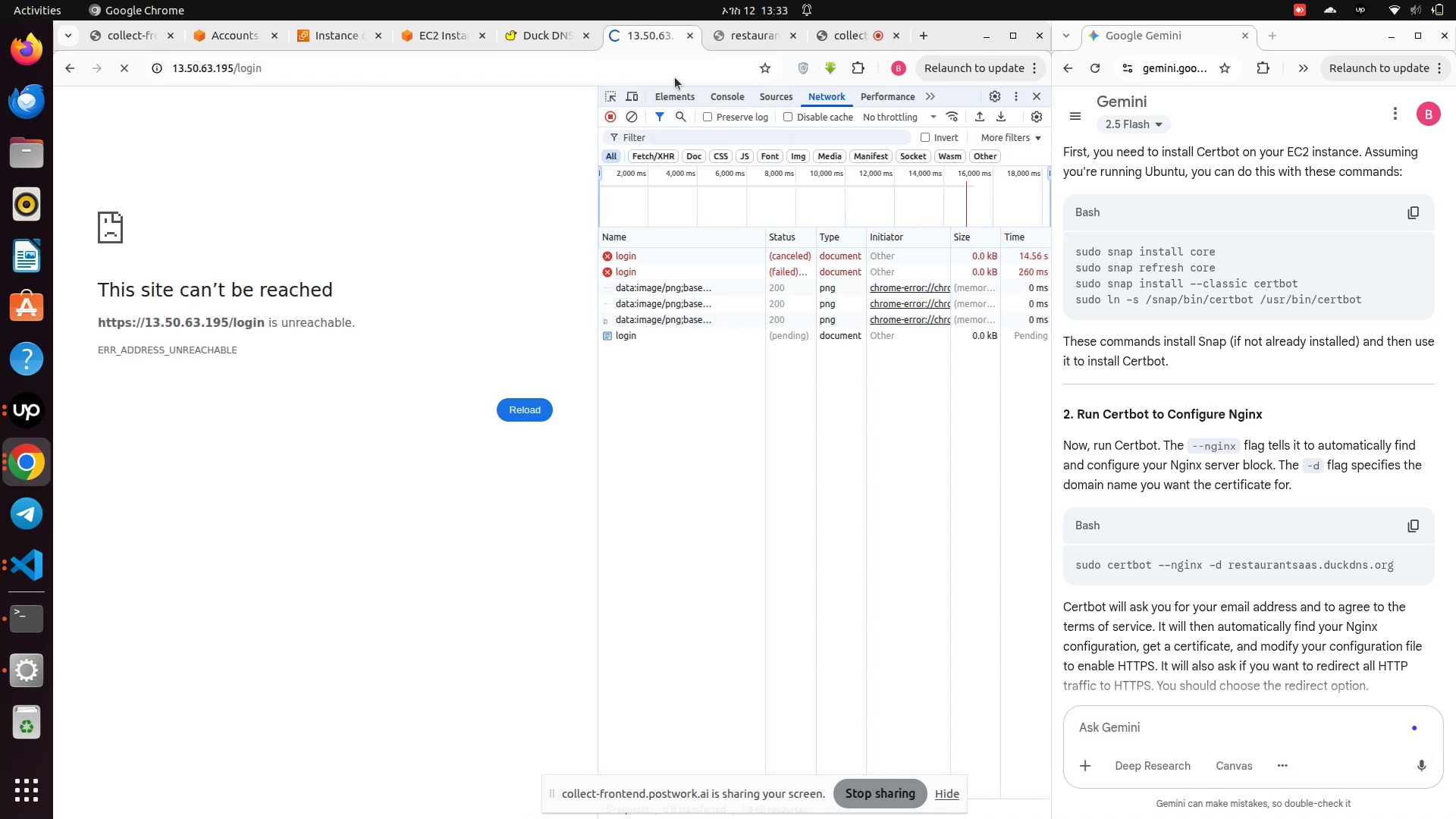 
mouse_move([733, 27])
 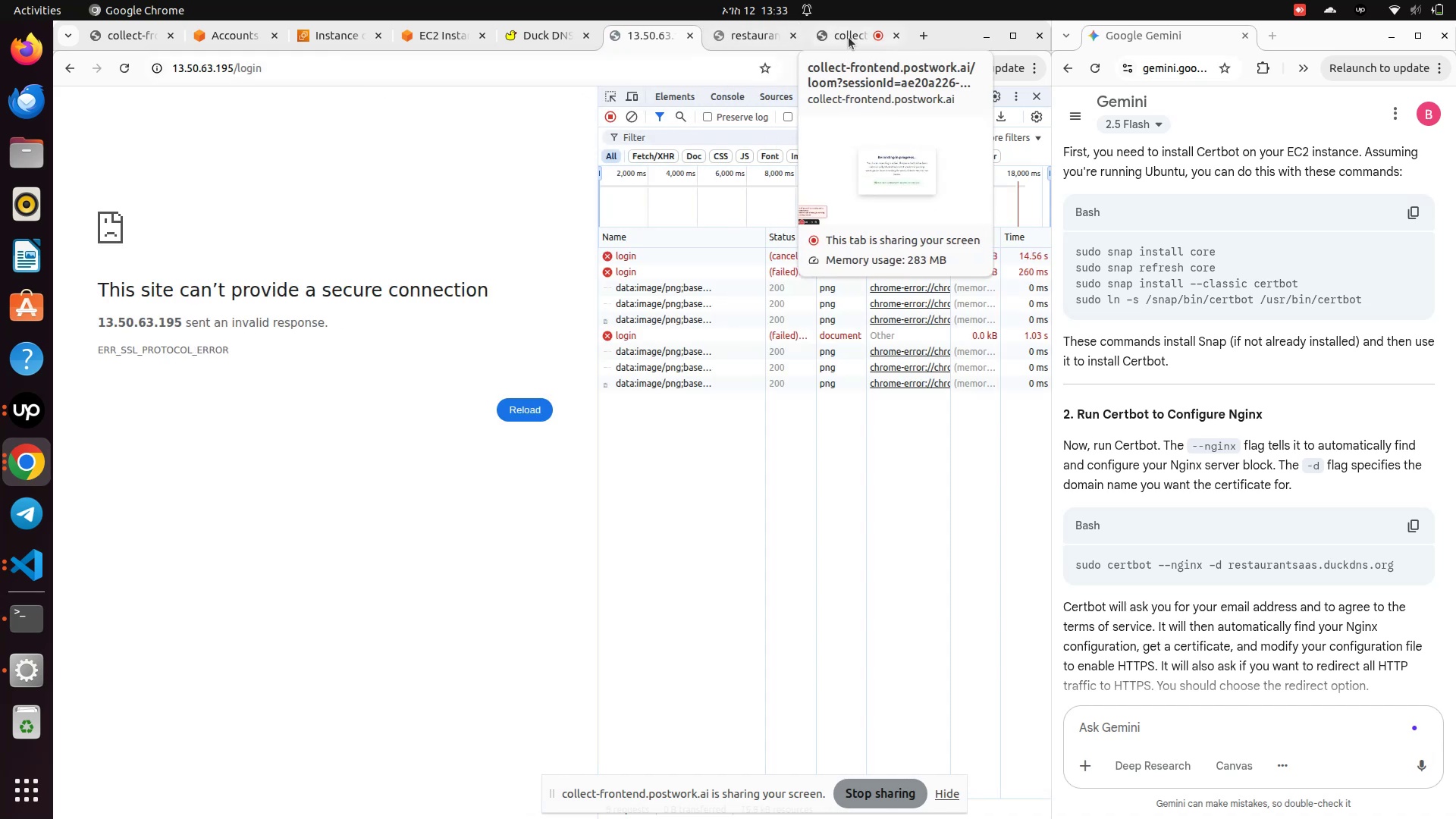 
left_click([849, 37])
 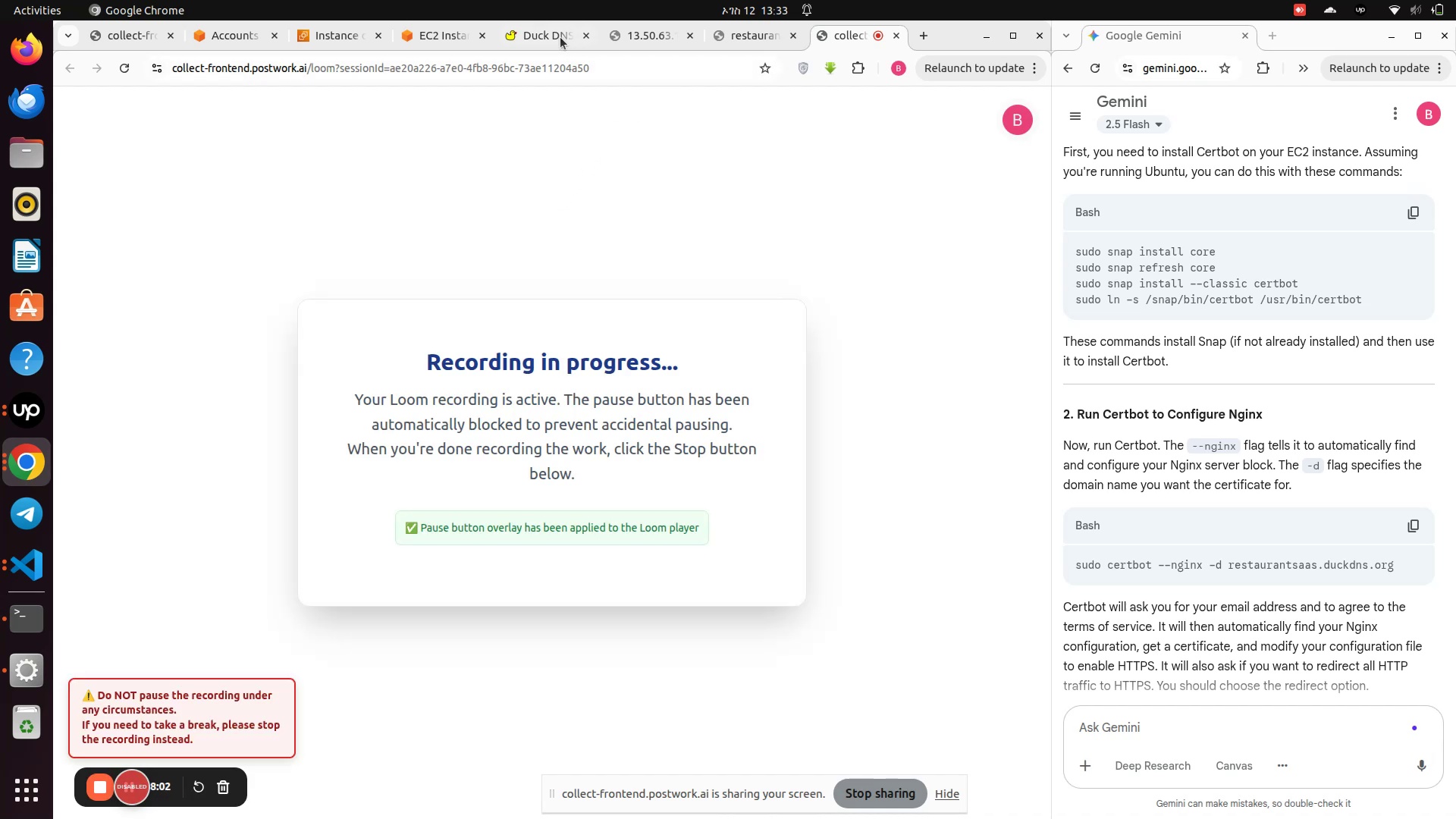 
wait(5.35)
 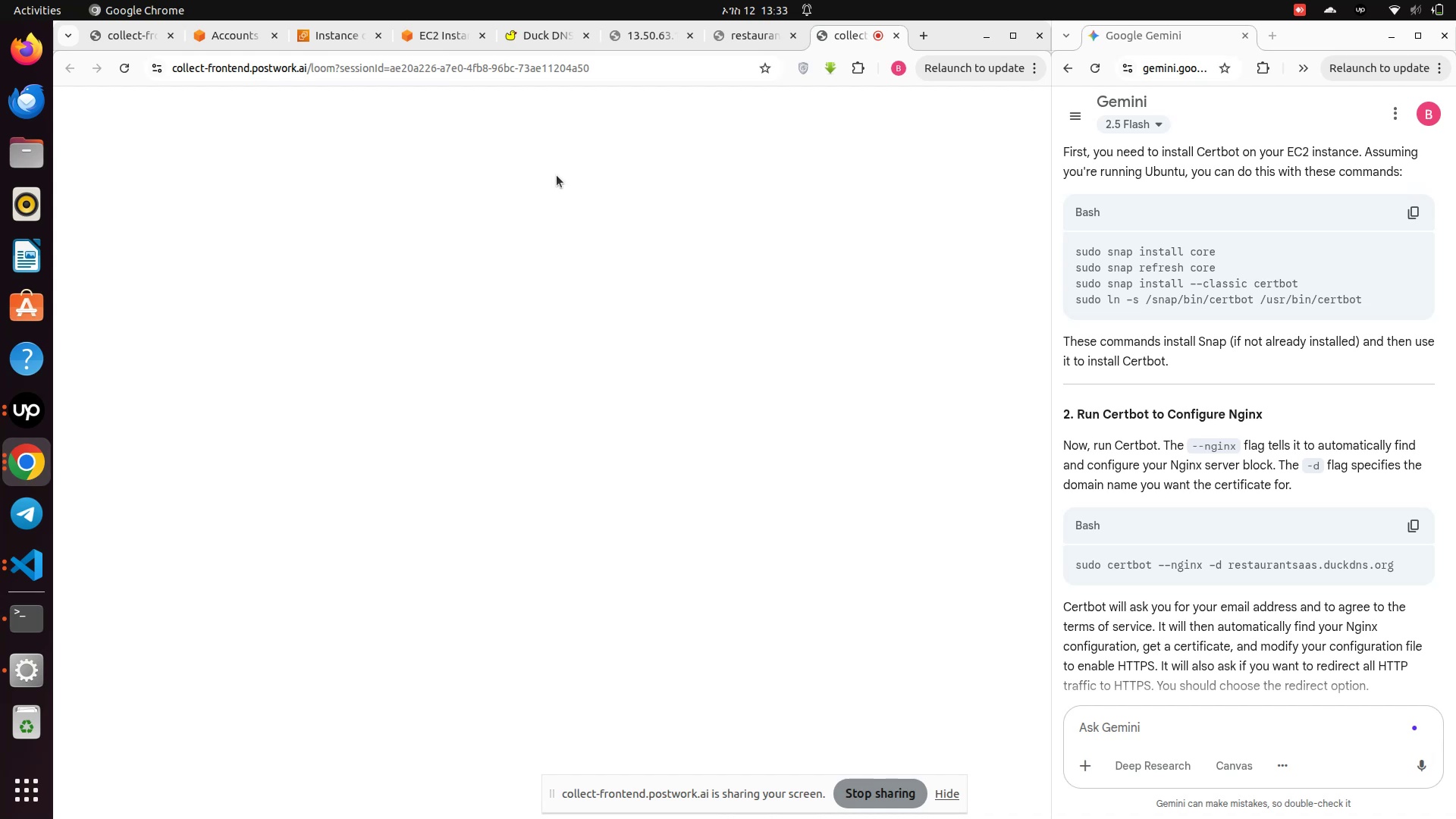 
left_click([420, 30])
 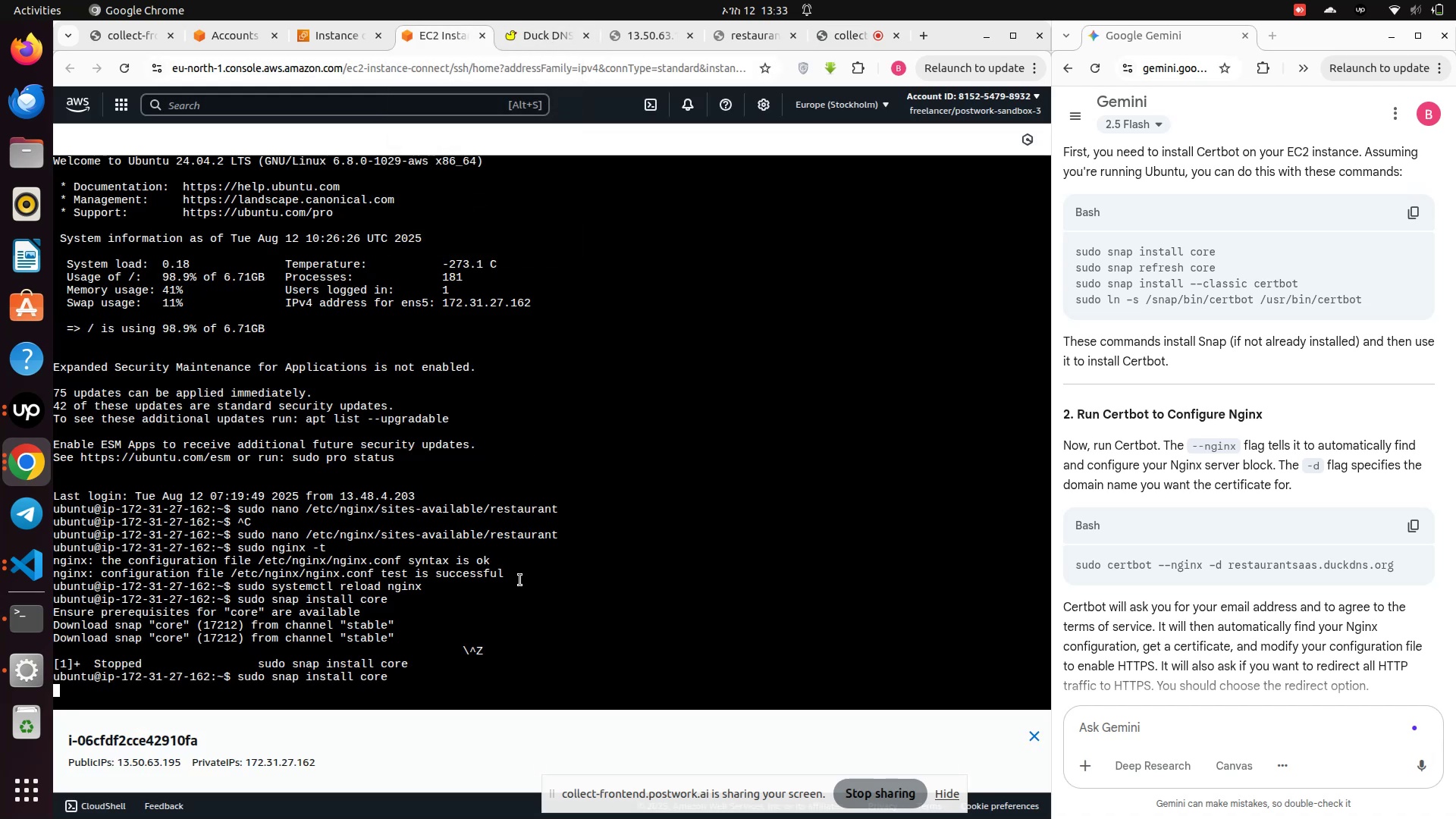 
scroll: coordinate [522, 599], scroll_direction: down, amount: 2.0
 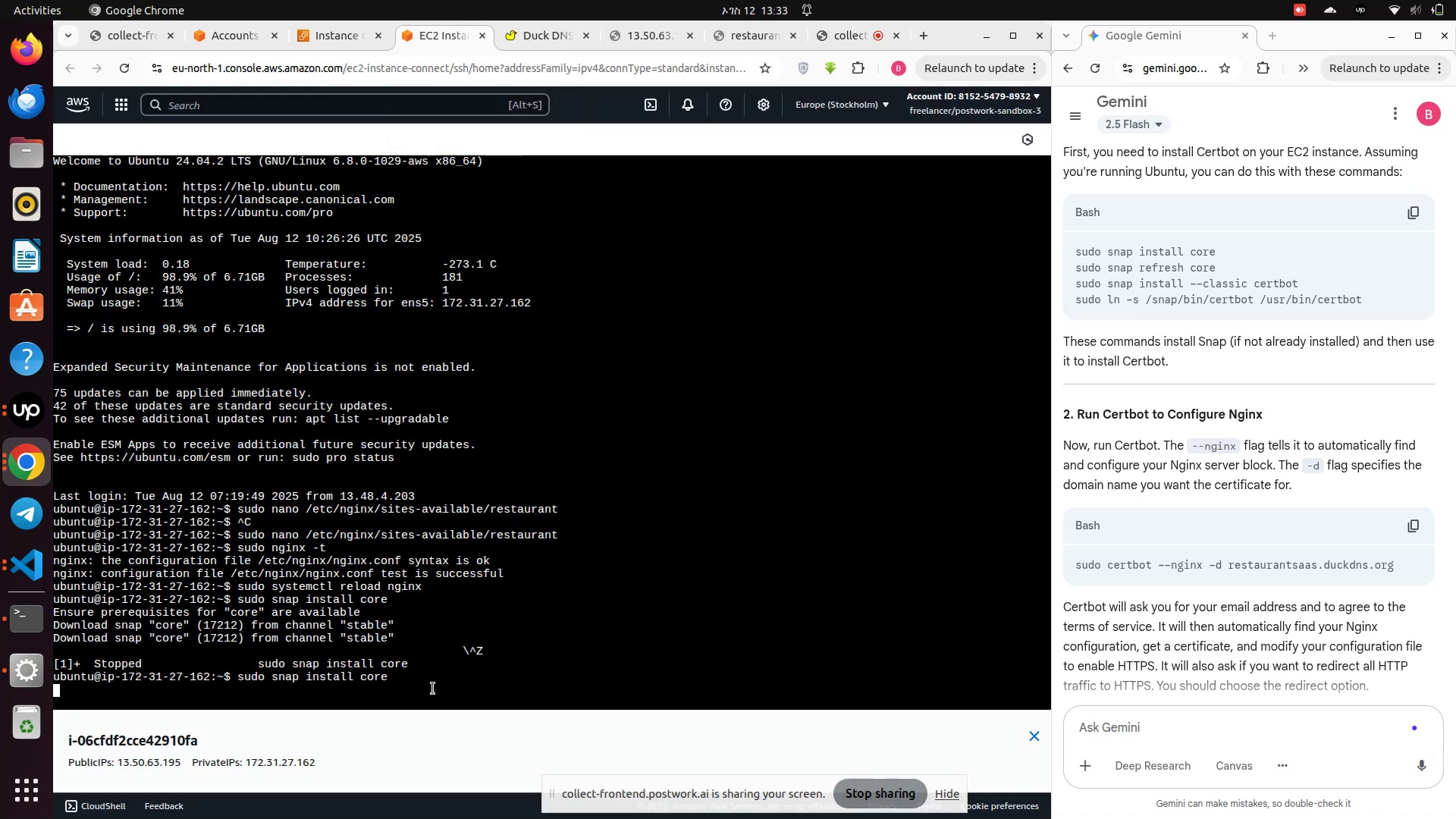 
key(Control+Z)
 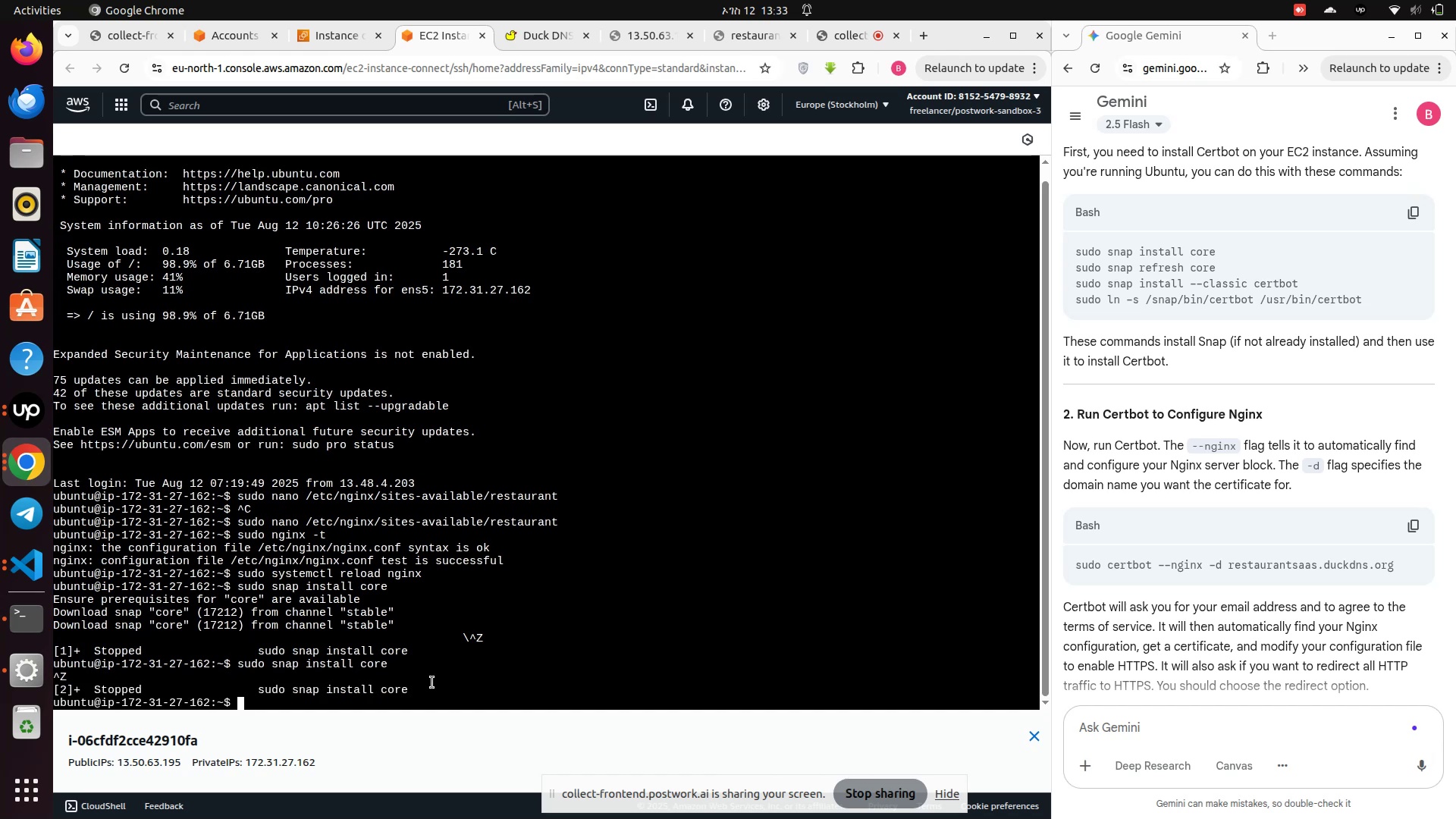 
type(sudo snap refrash core )
 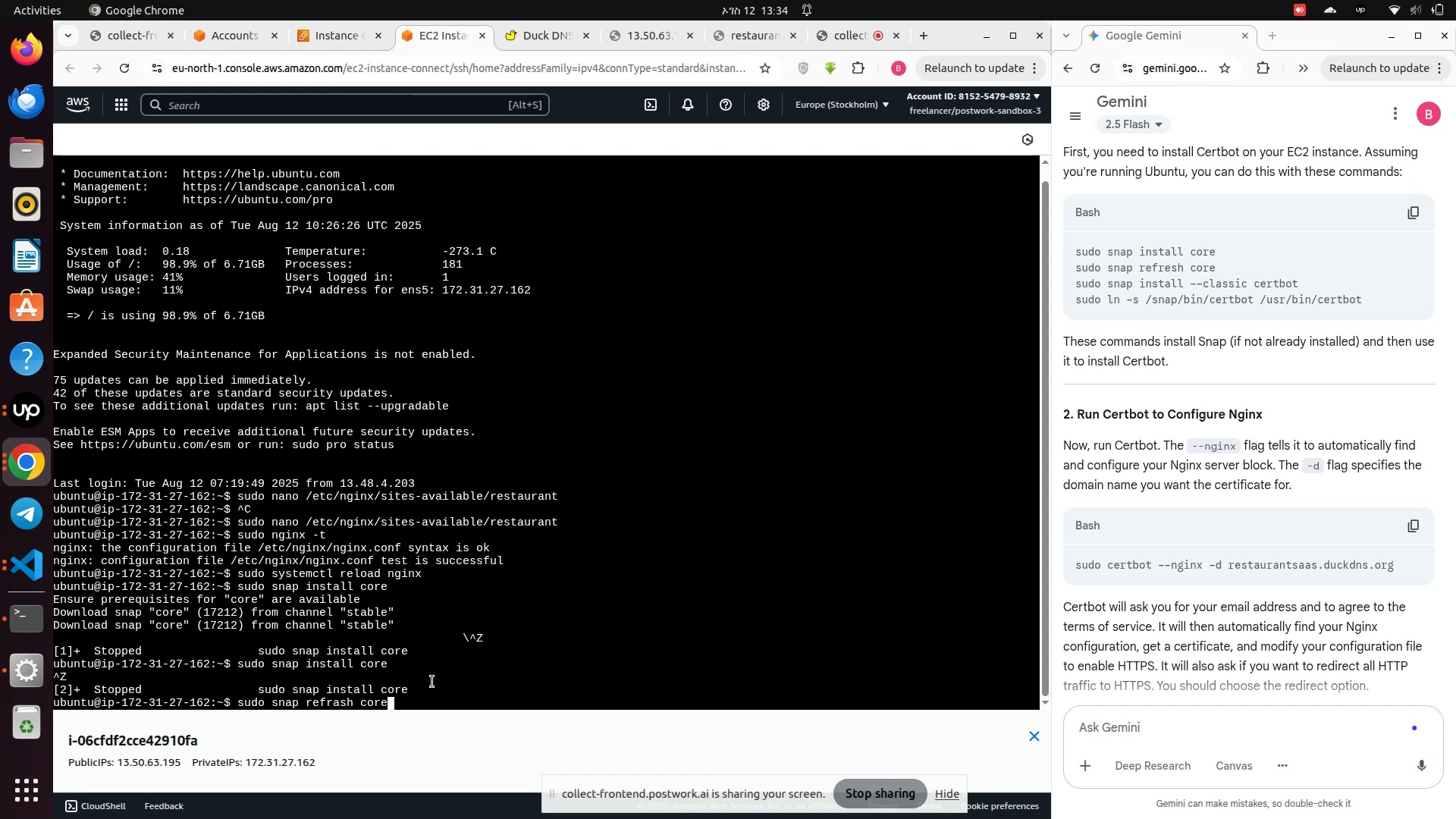 
key(Enter)
 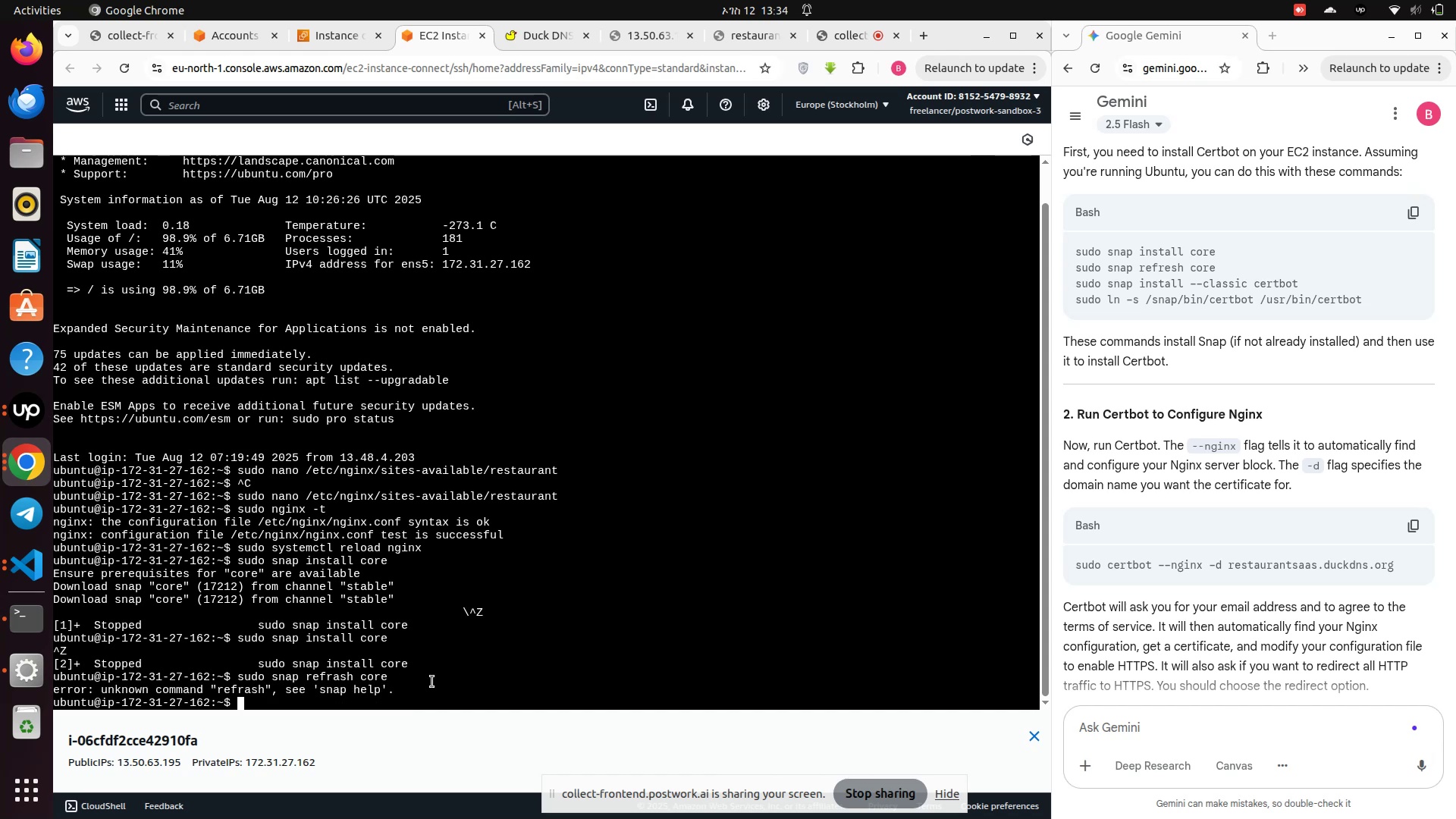 
type(sudo a)
key(Backspace)
type(snap refresh core )
 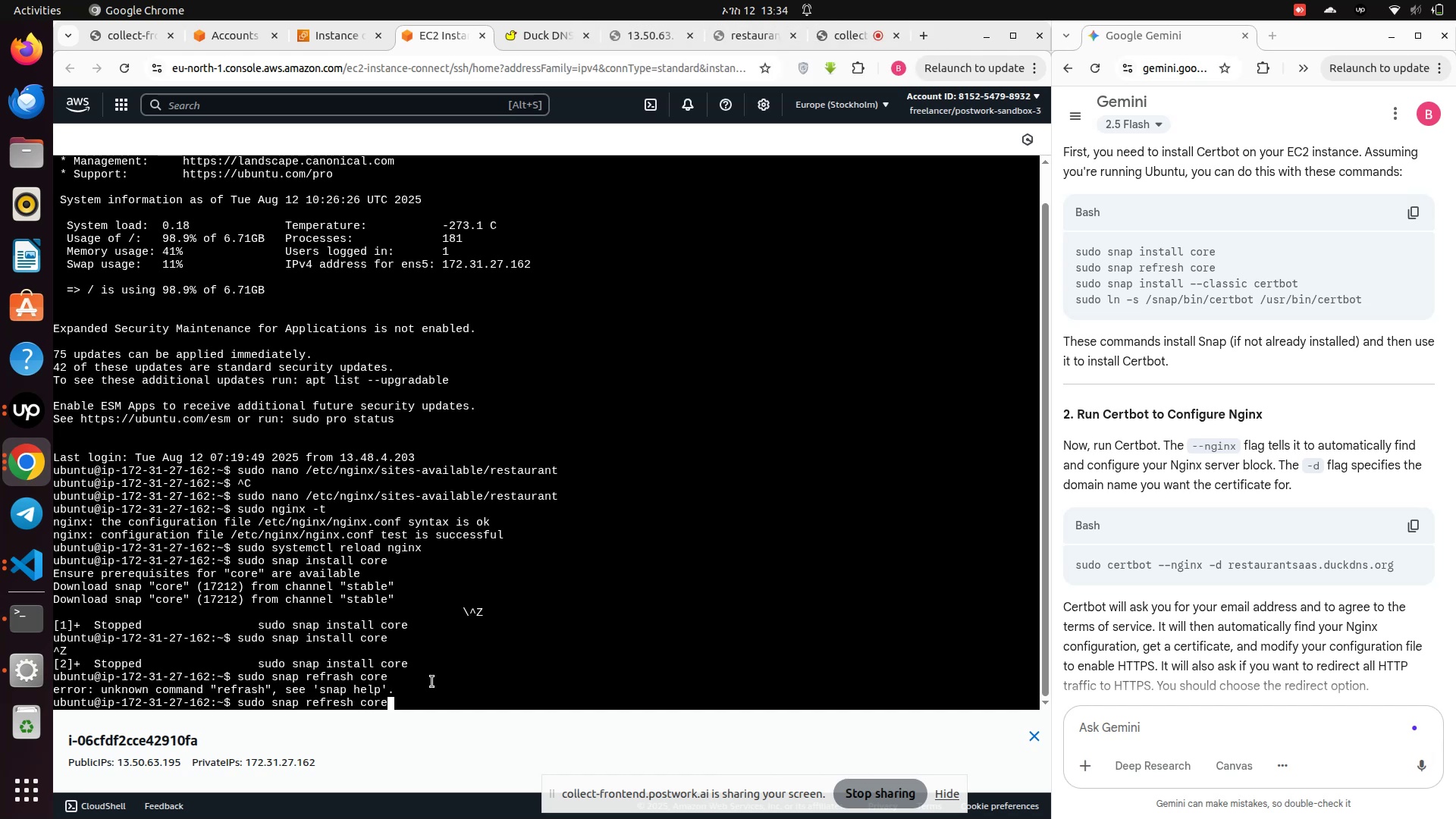 
key(Enter)
 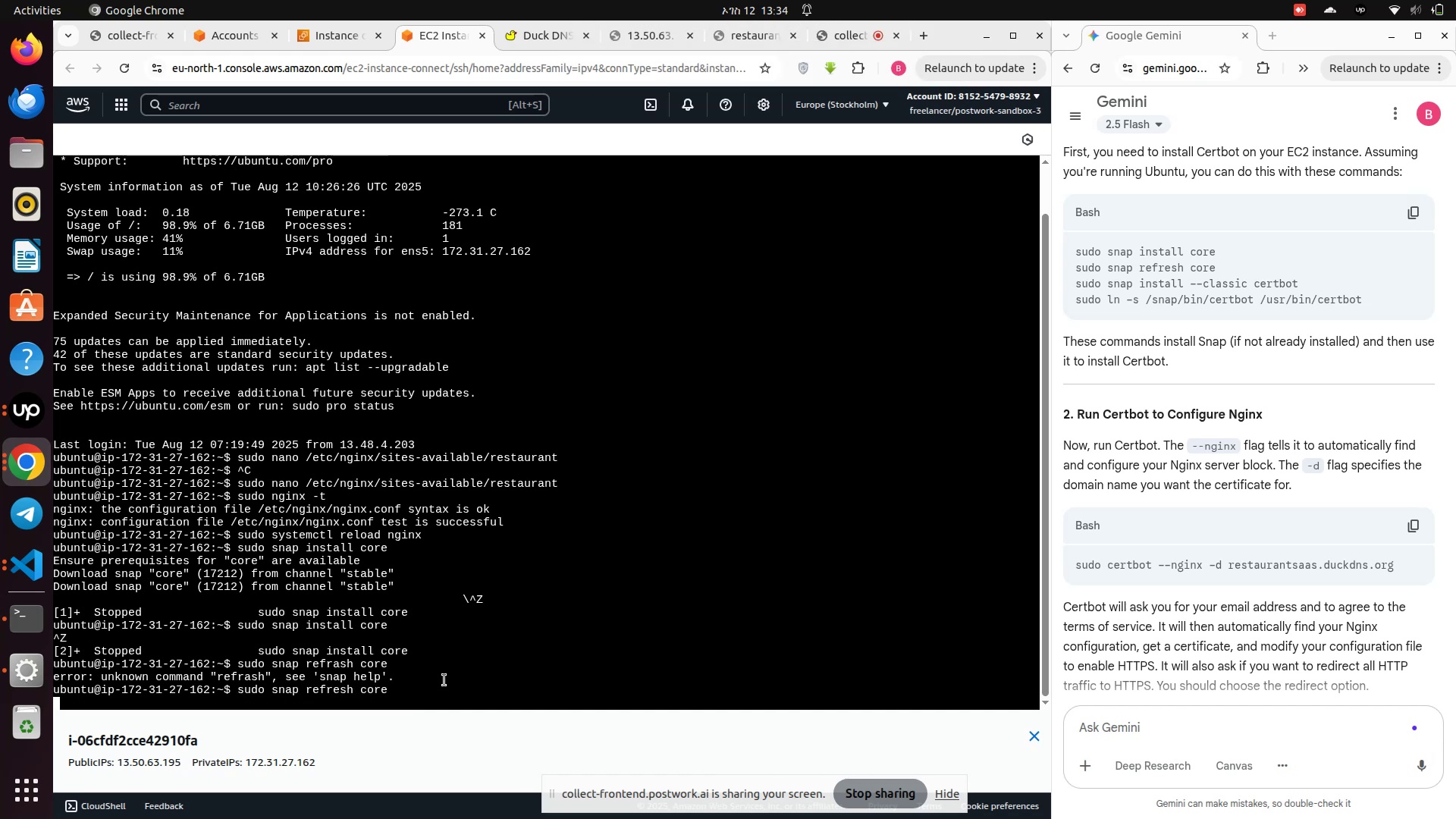 
wait(8.69)
 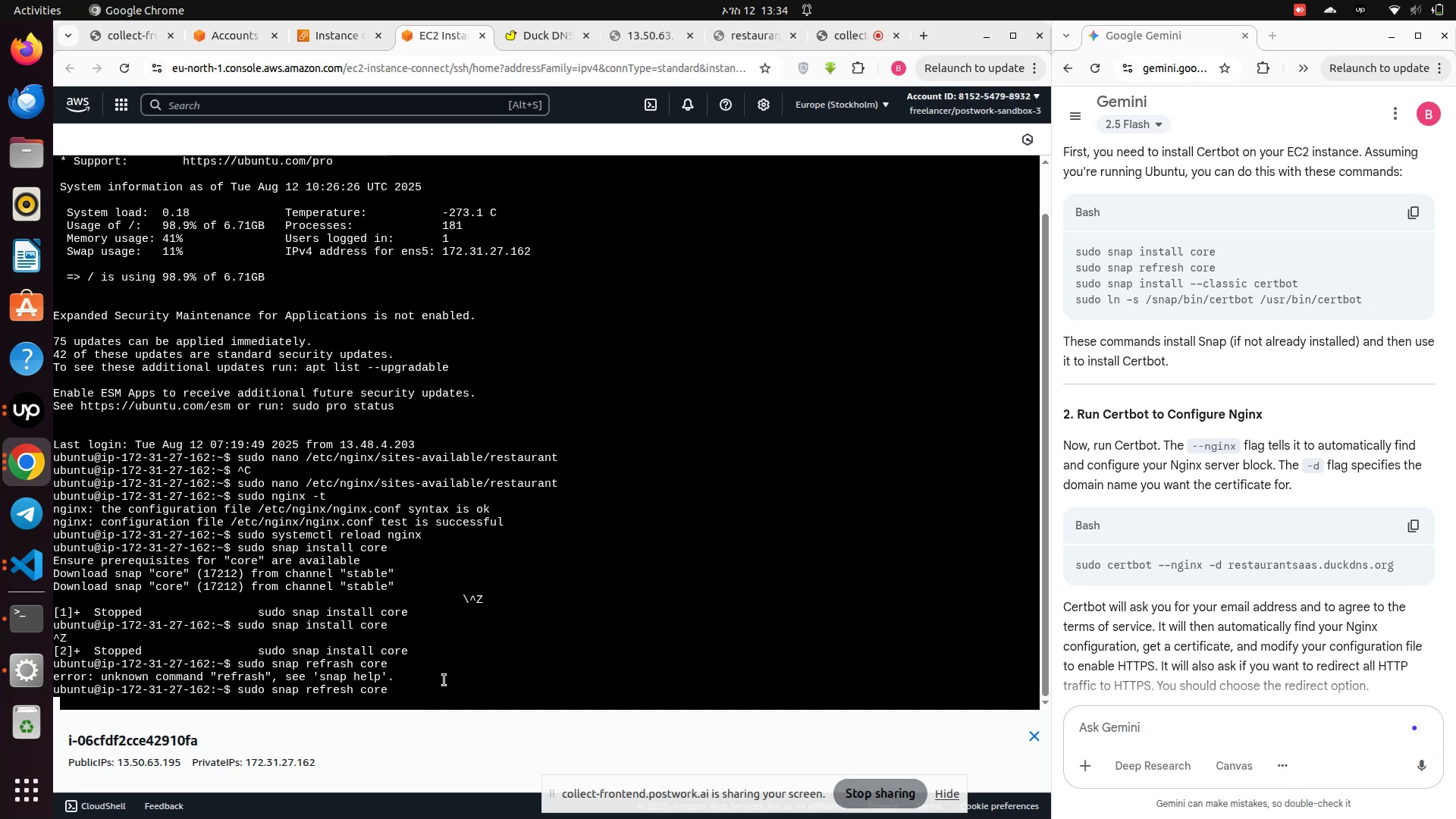 
scroll: coordinate [445, 681], scroll_direction: down, amount: 1.0
 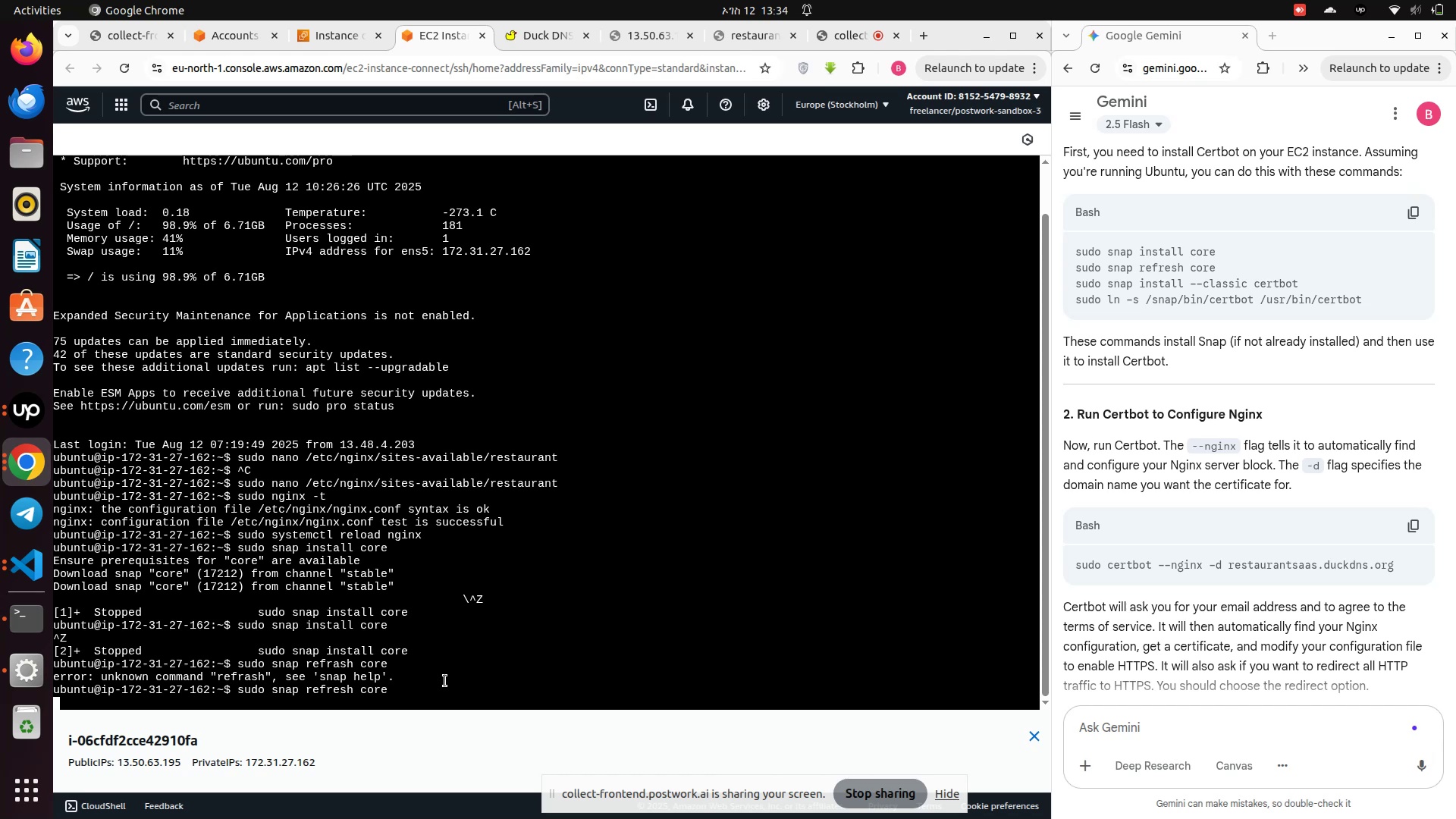 
wait(13.66)
 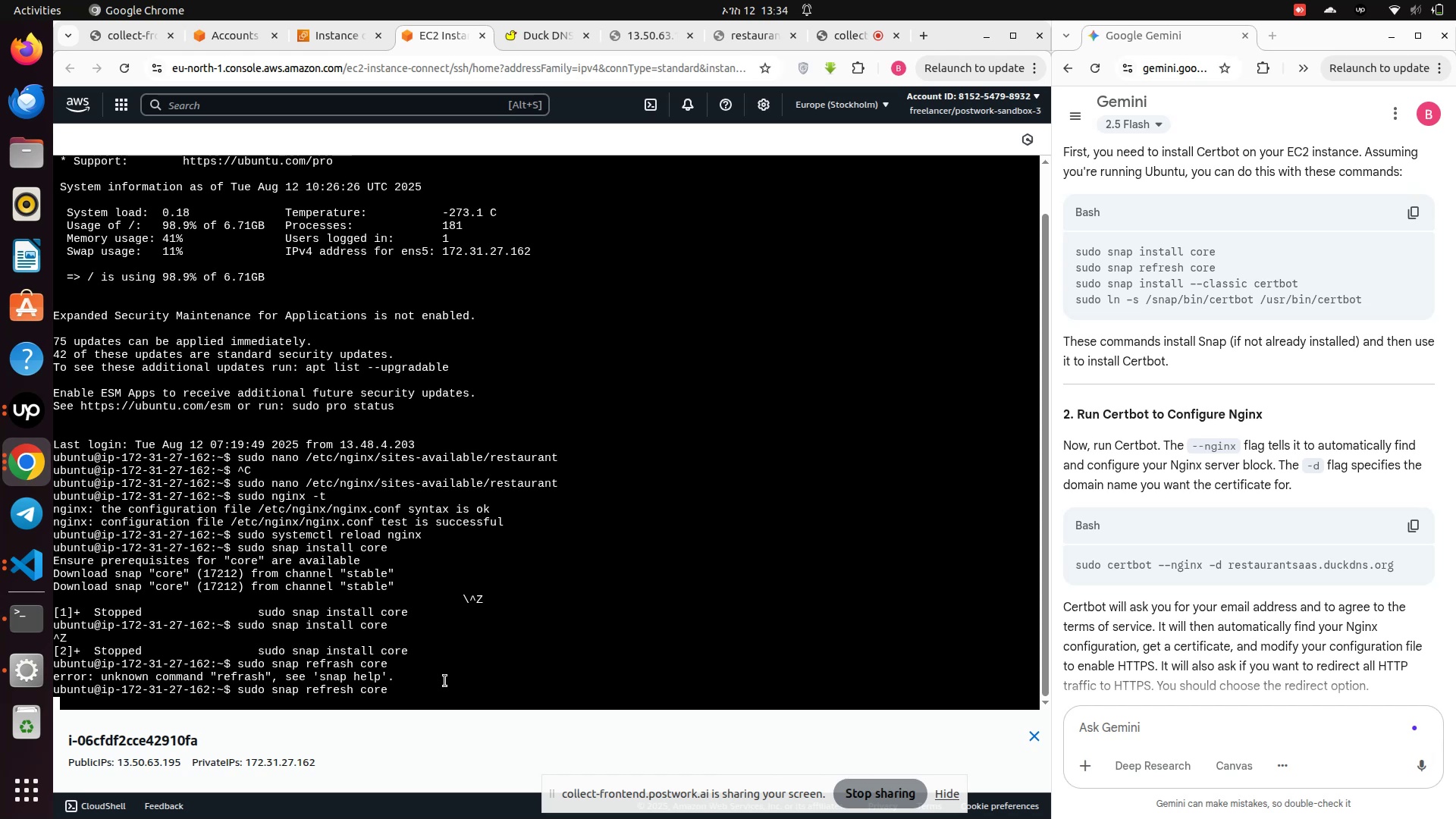 
left_click([600, 598])
 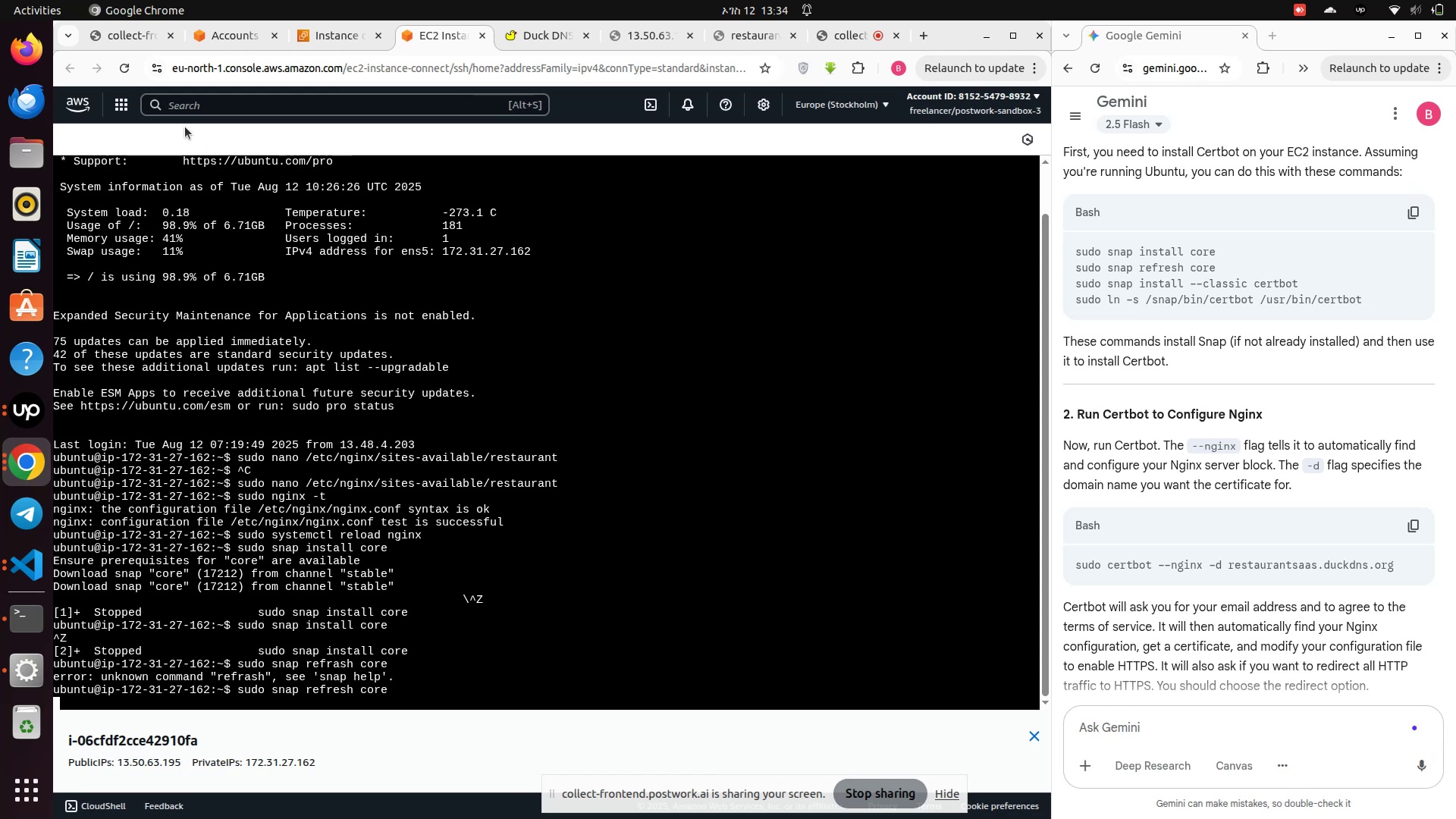 
left_click([122, 60])
 